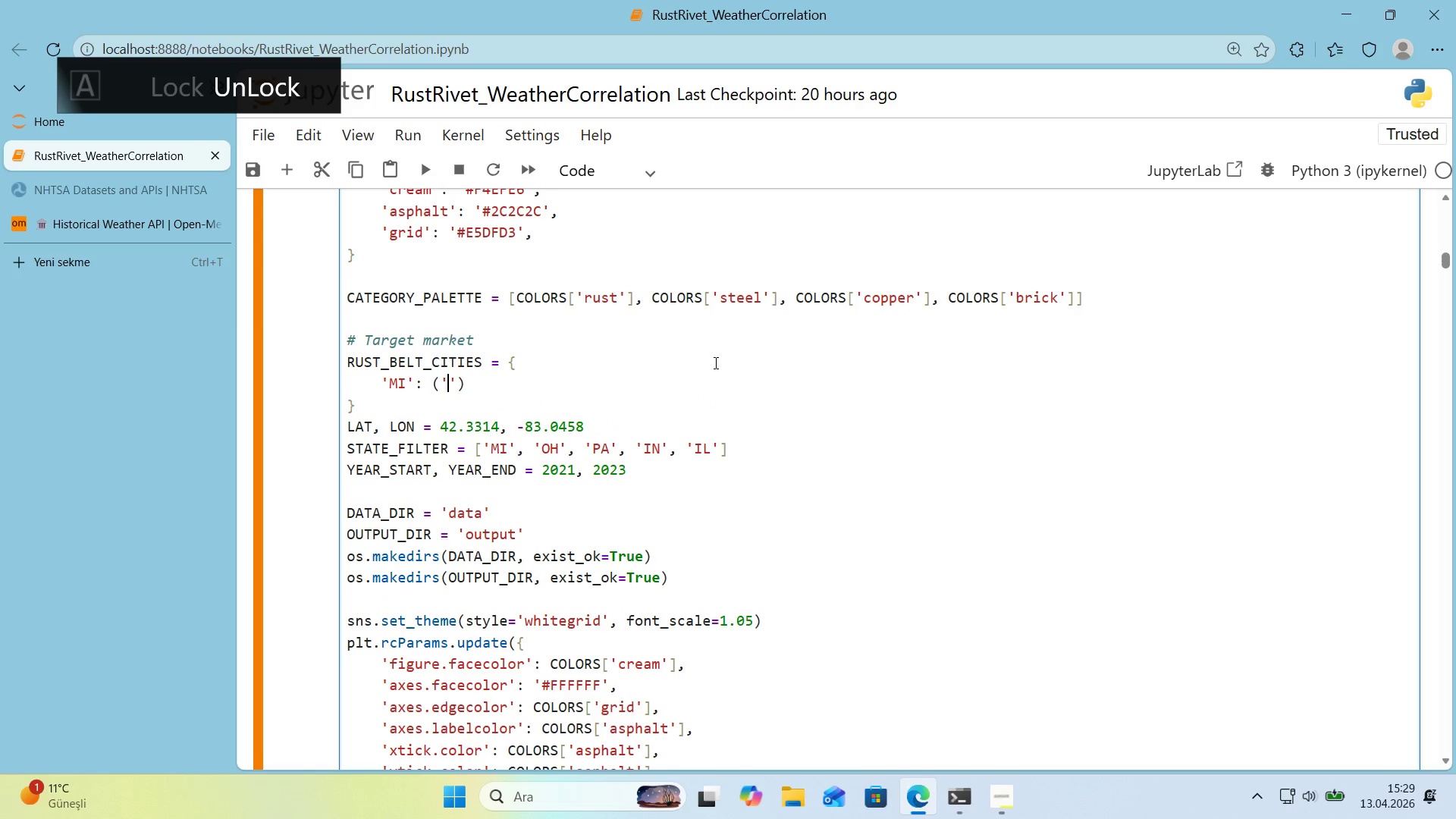 
type(e)
key(Backspace)
type(Detro't)
 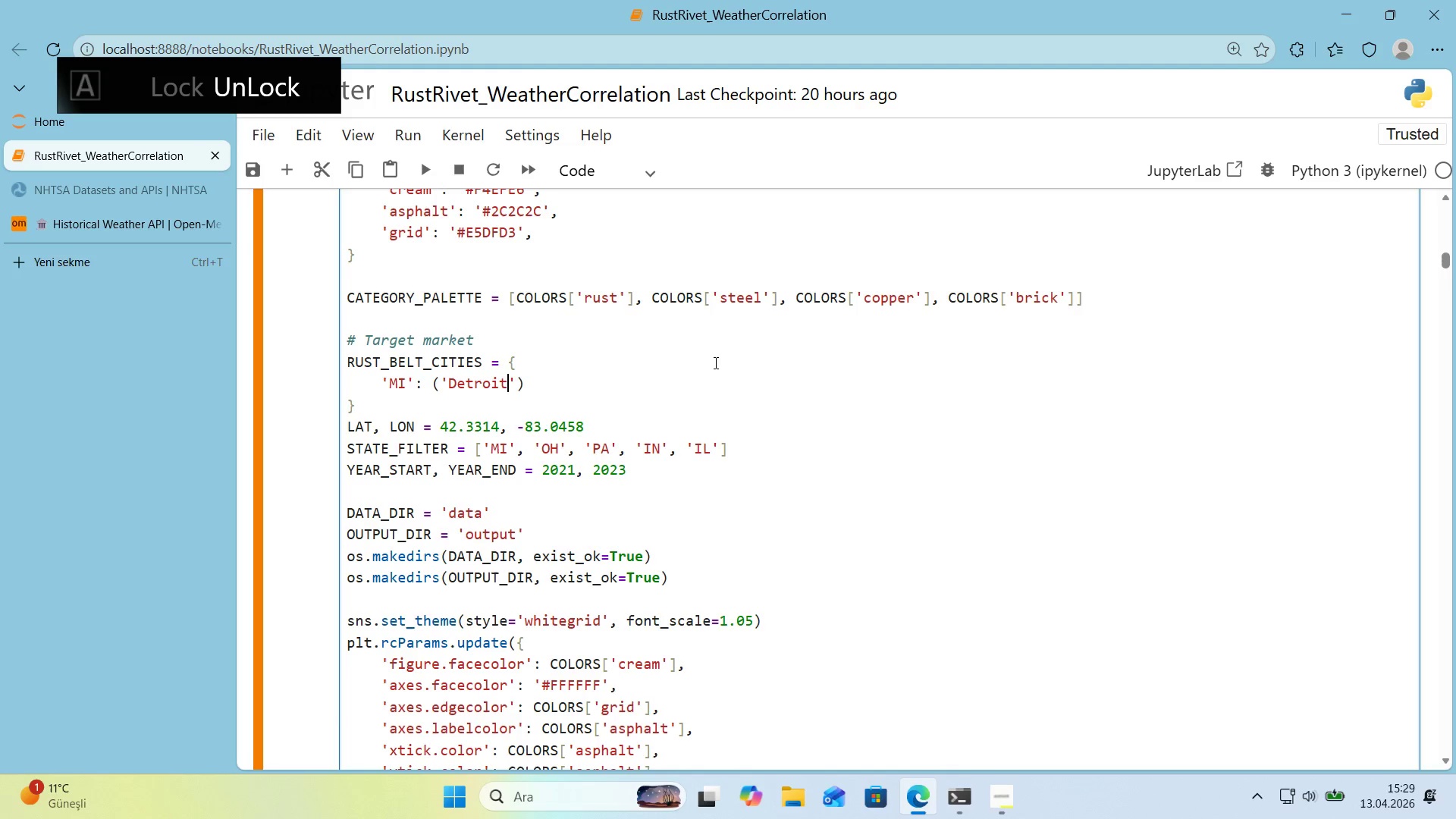 
key(ArrowRight)
 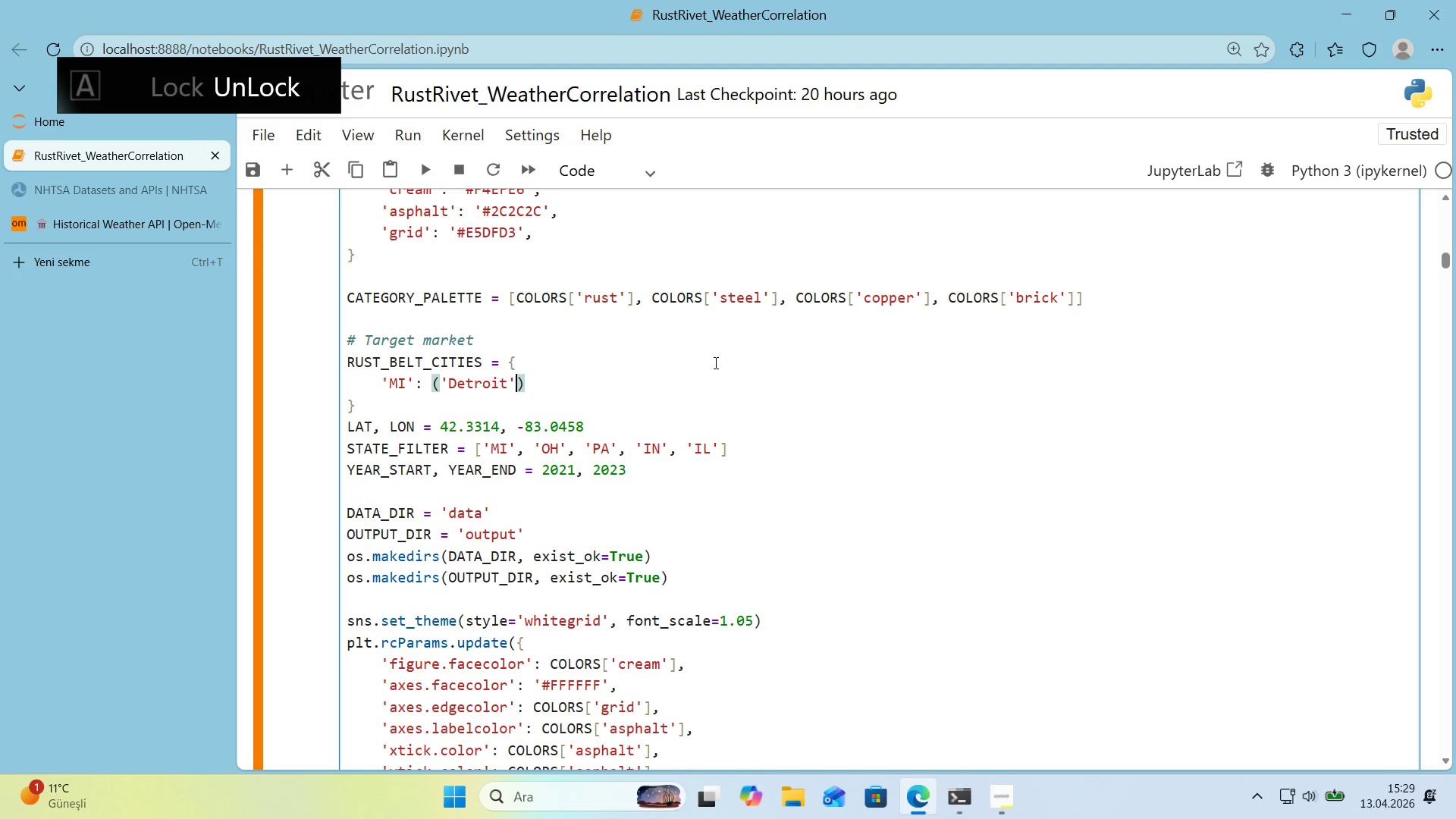 
type(, 42.3314, -83.0458)
 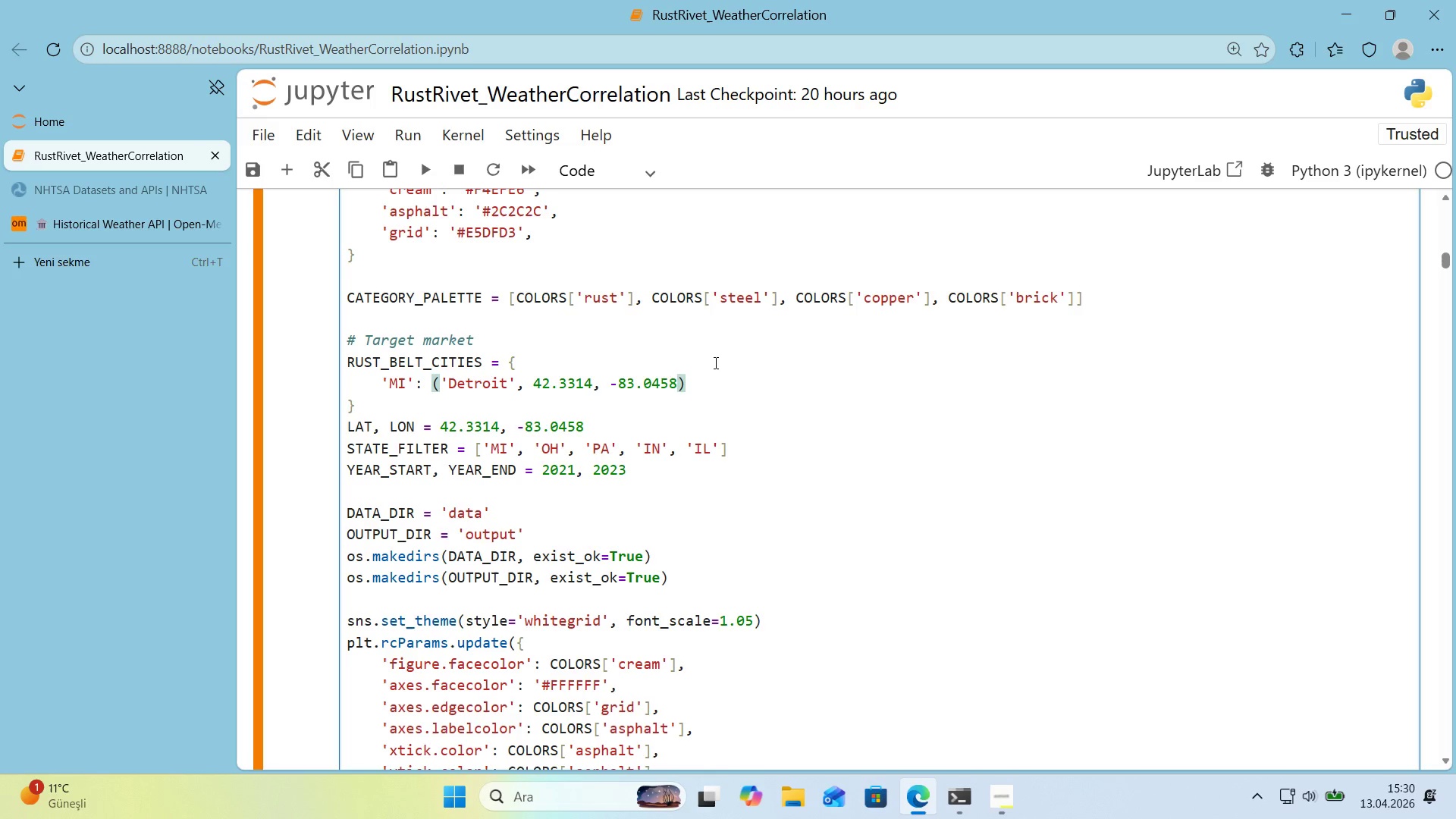 
key(ArrowRight)
 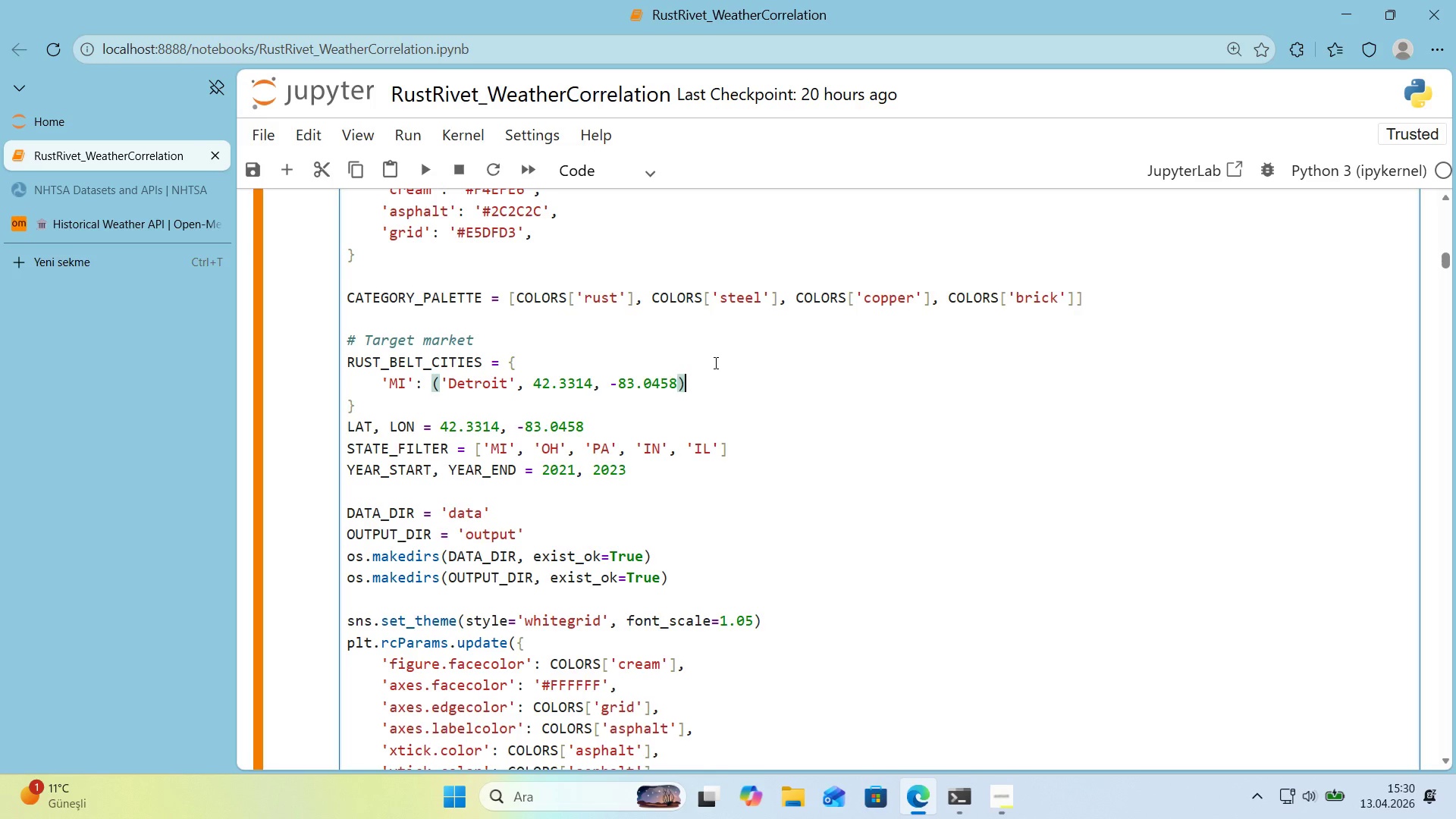 
key(Comma)
 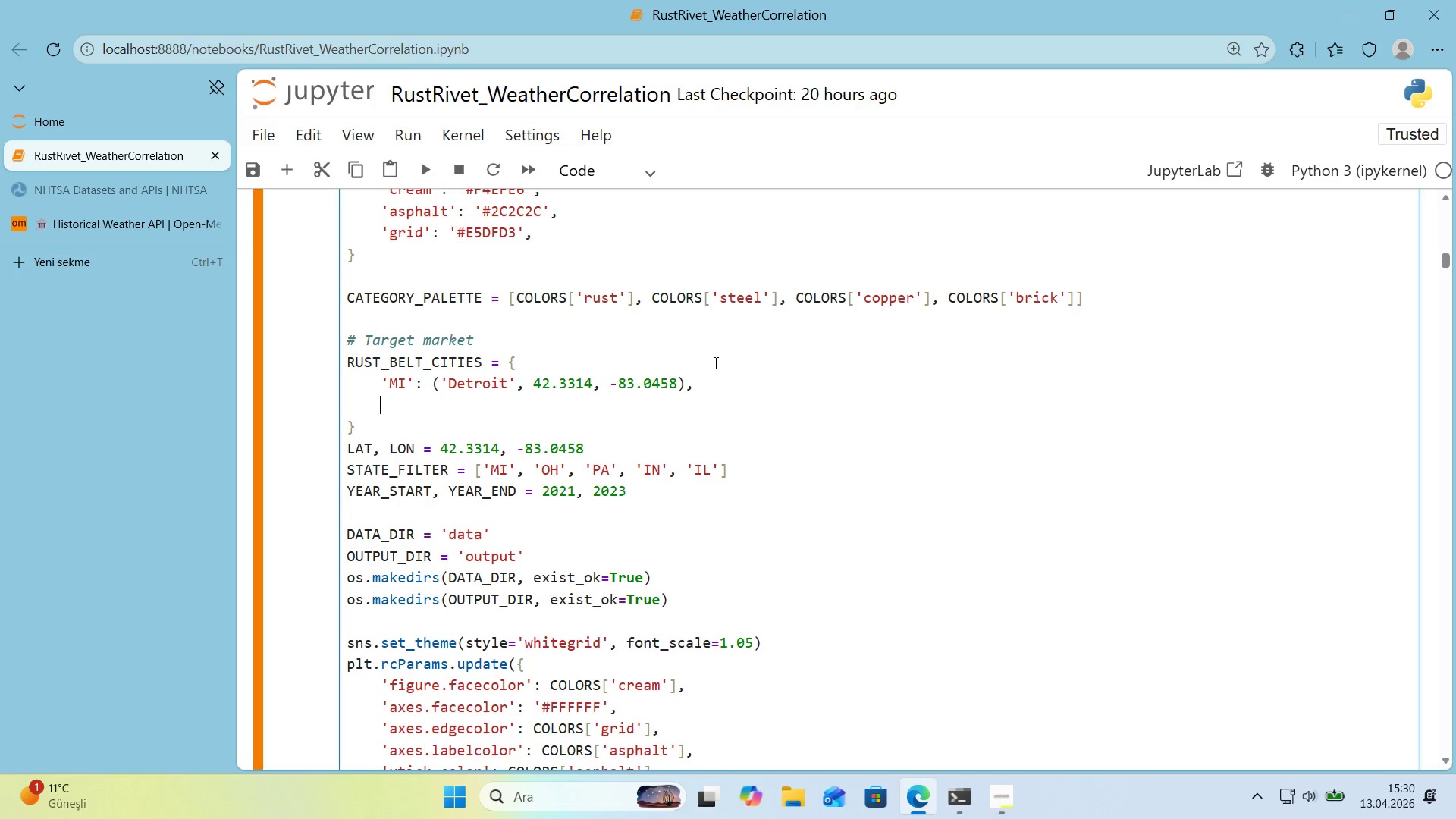 
key(Enter)
 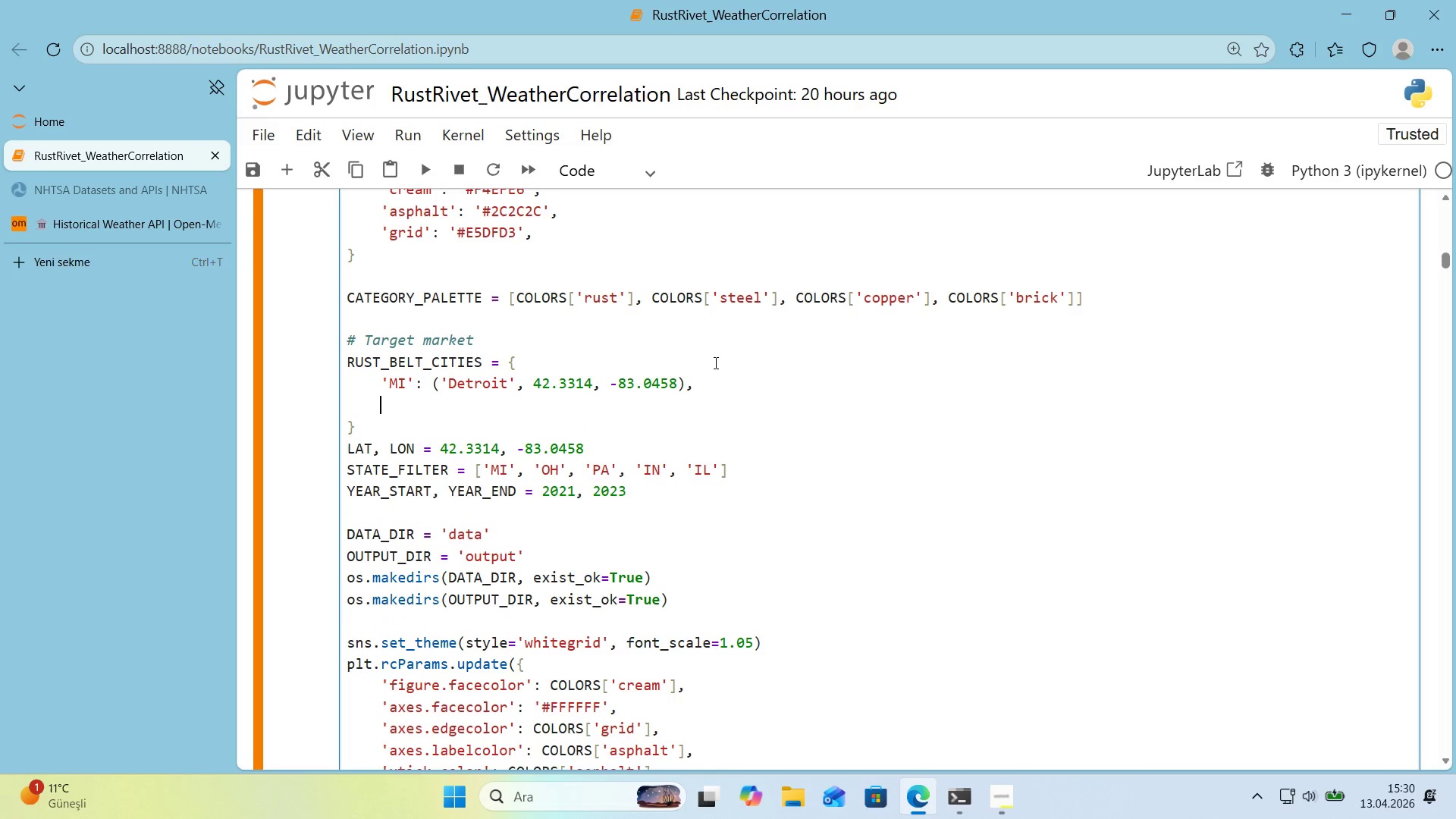 
type(@@)
 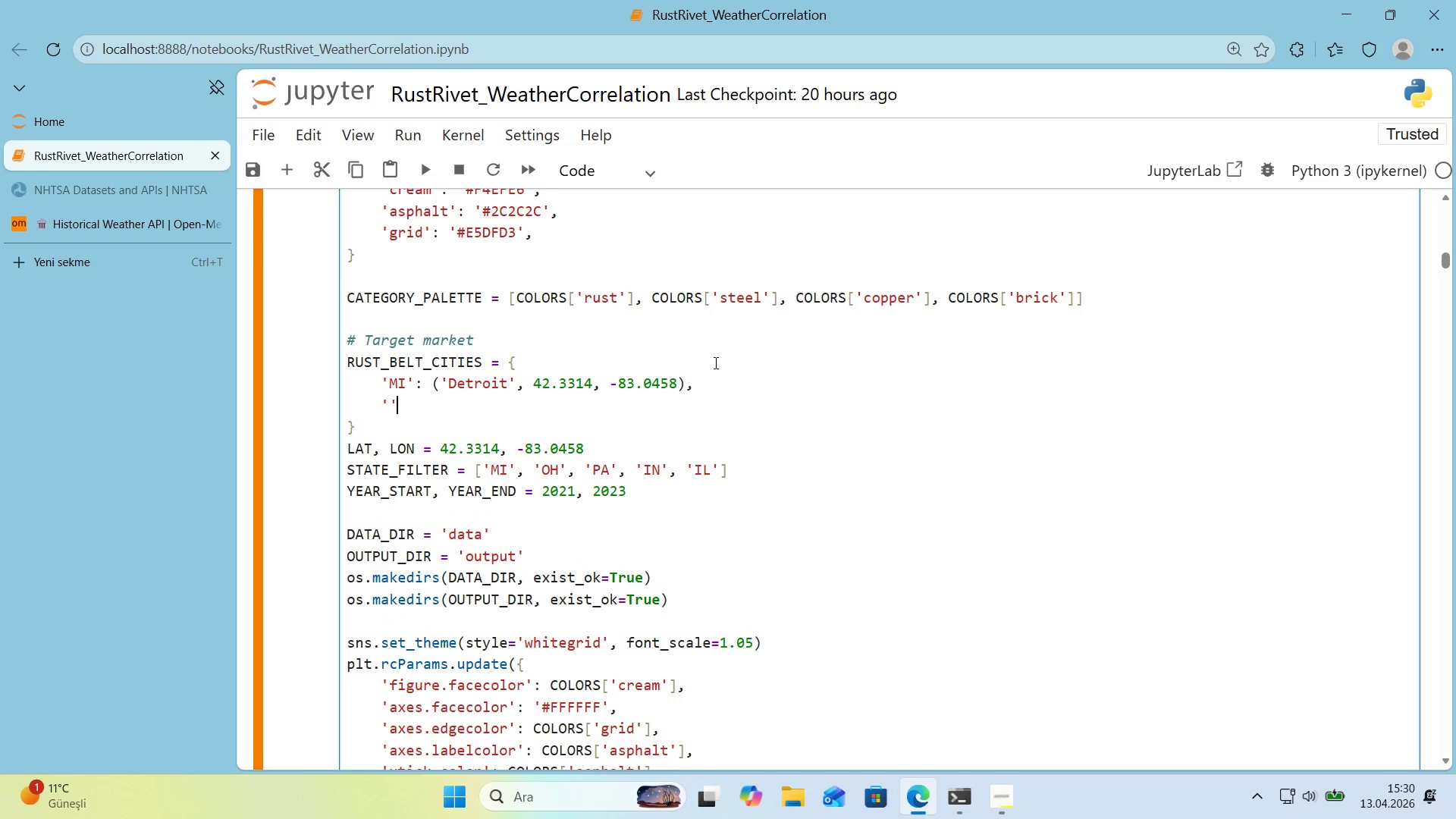 
key(ArrowLeft)
 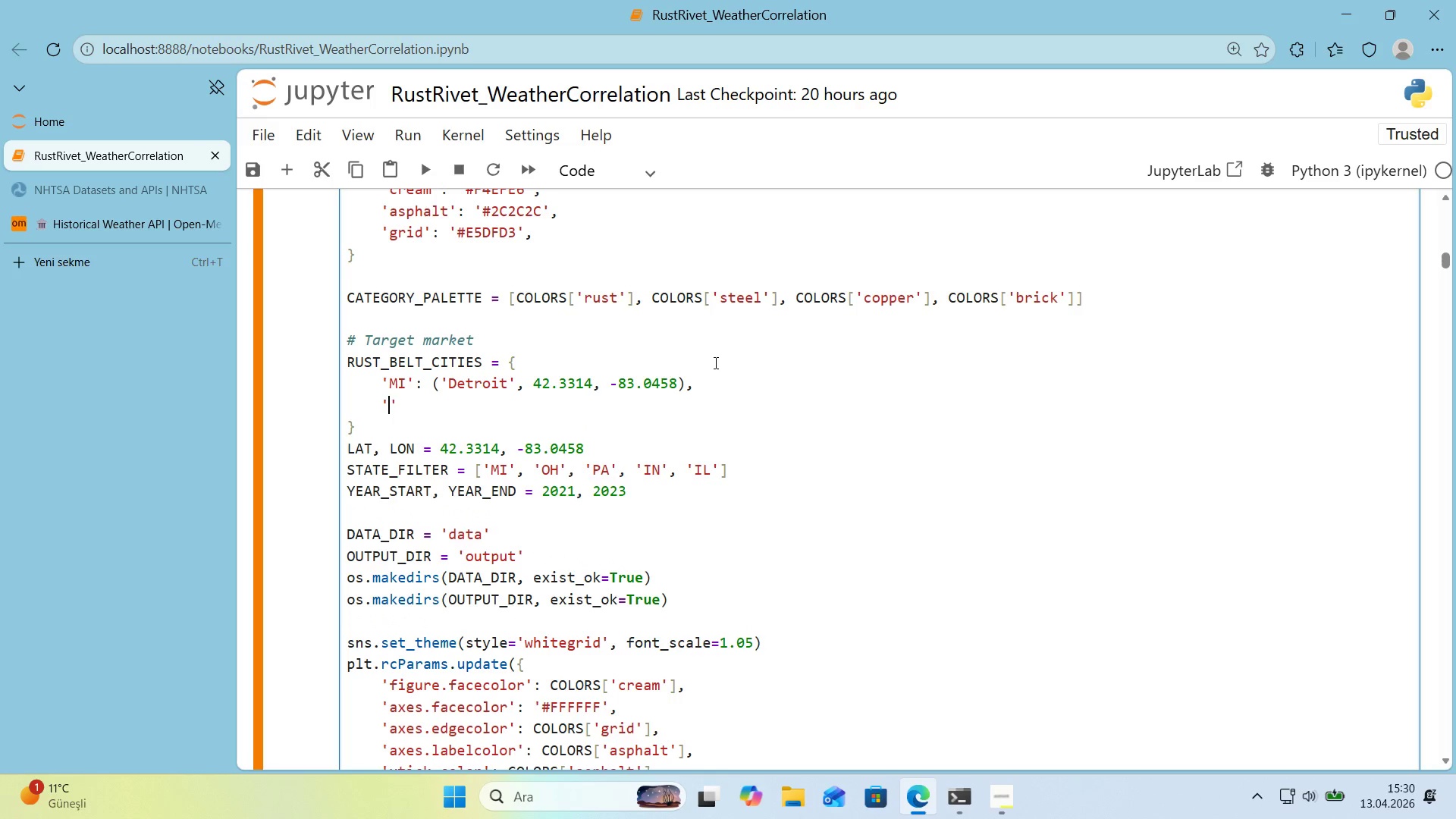 
type(OH)
 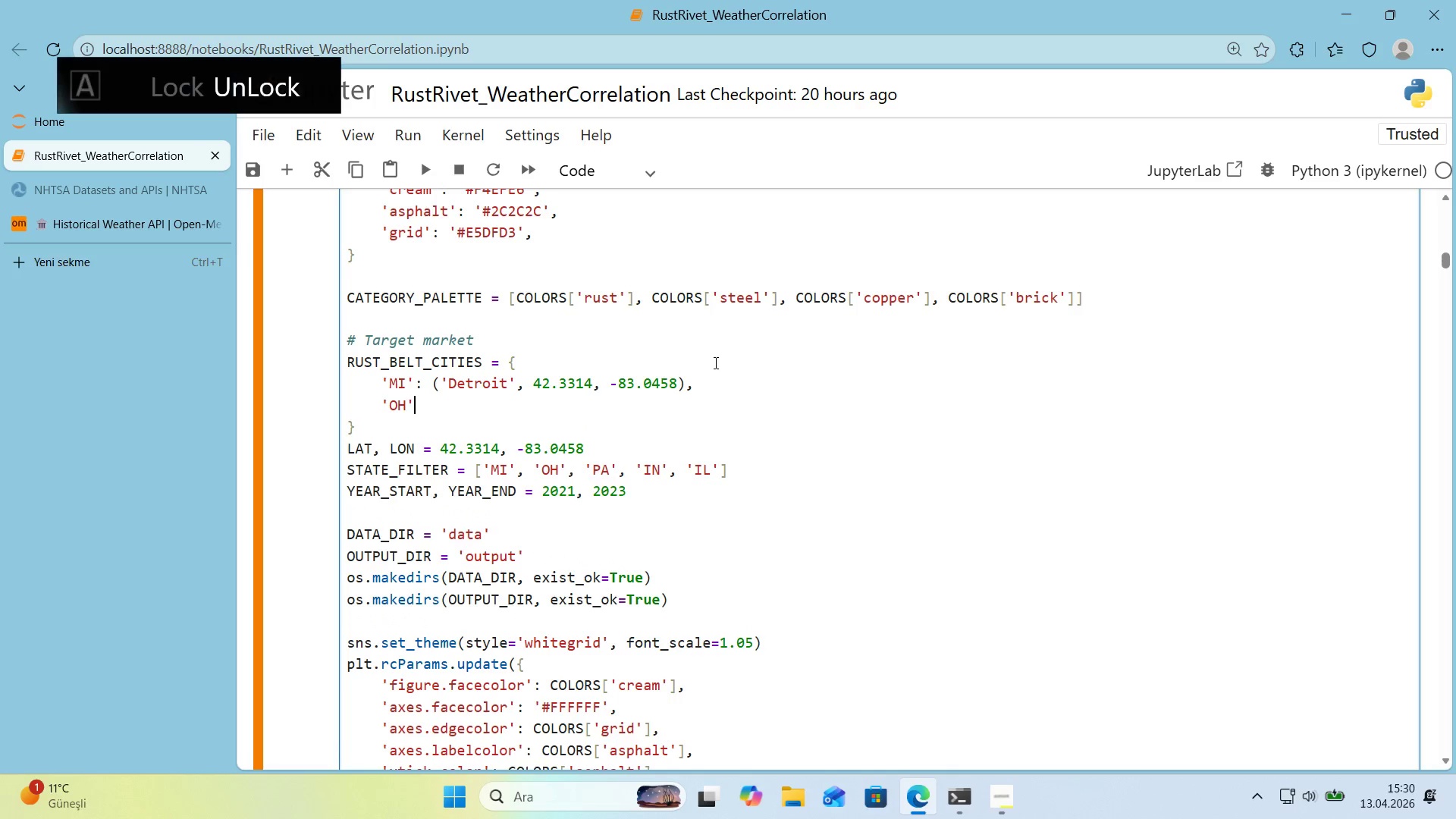 
key(ArrowRight)
 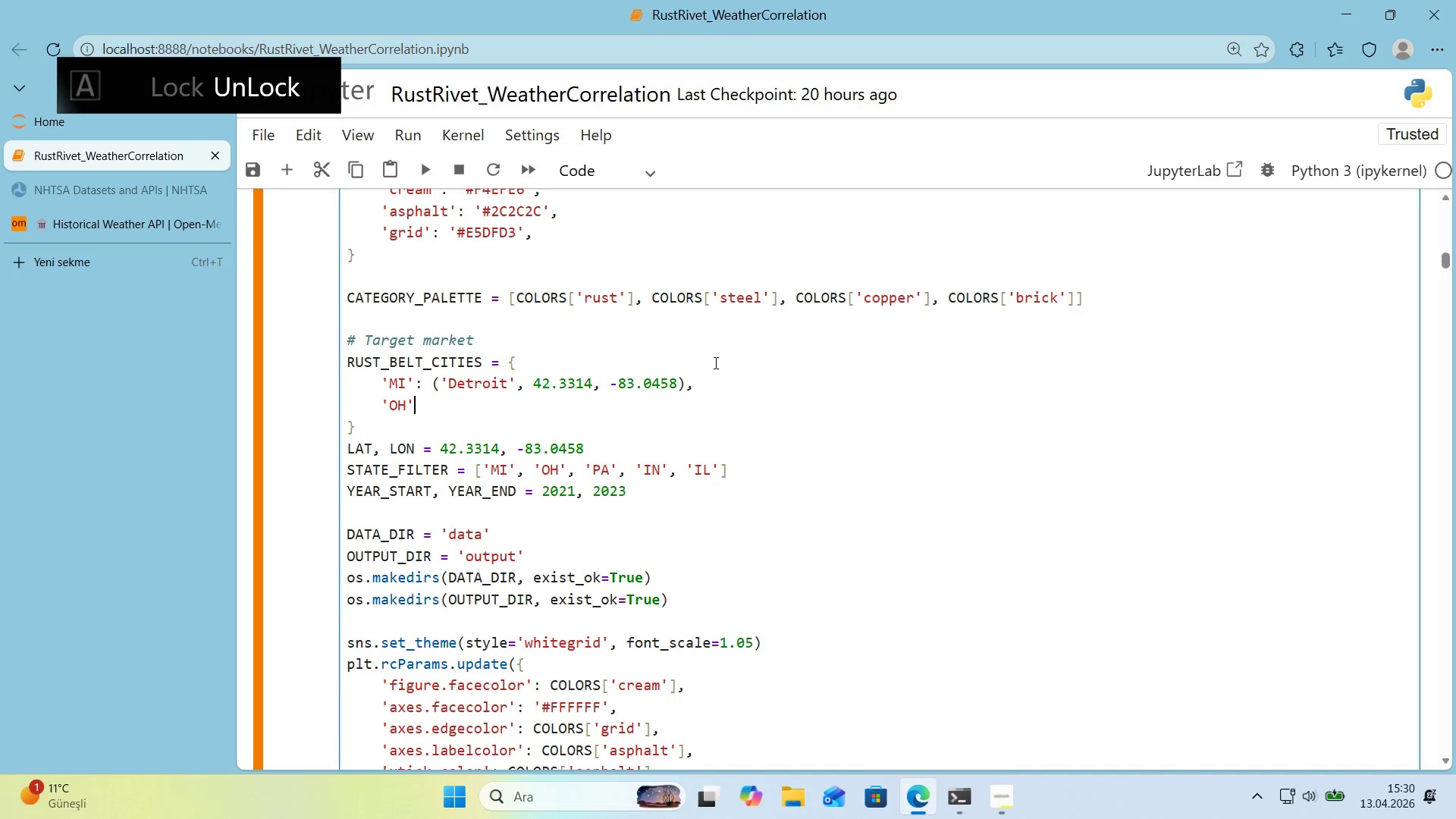 
type(> *()
 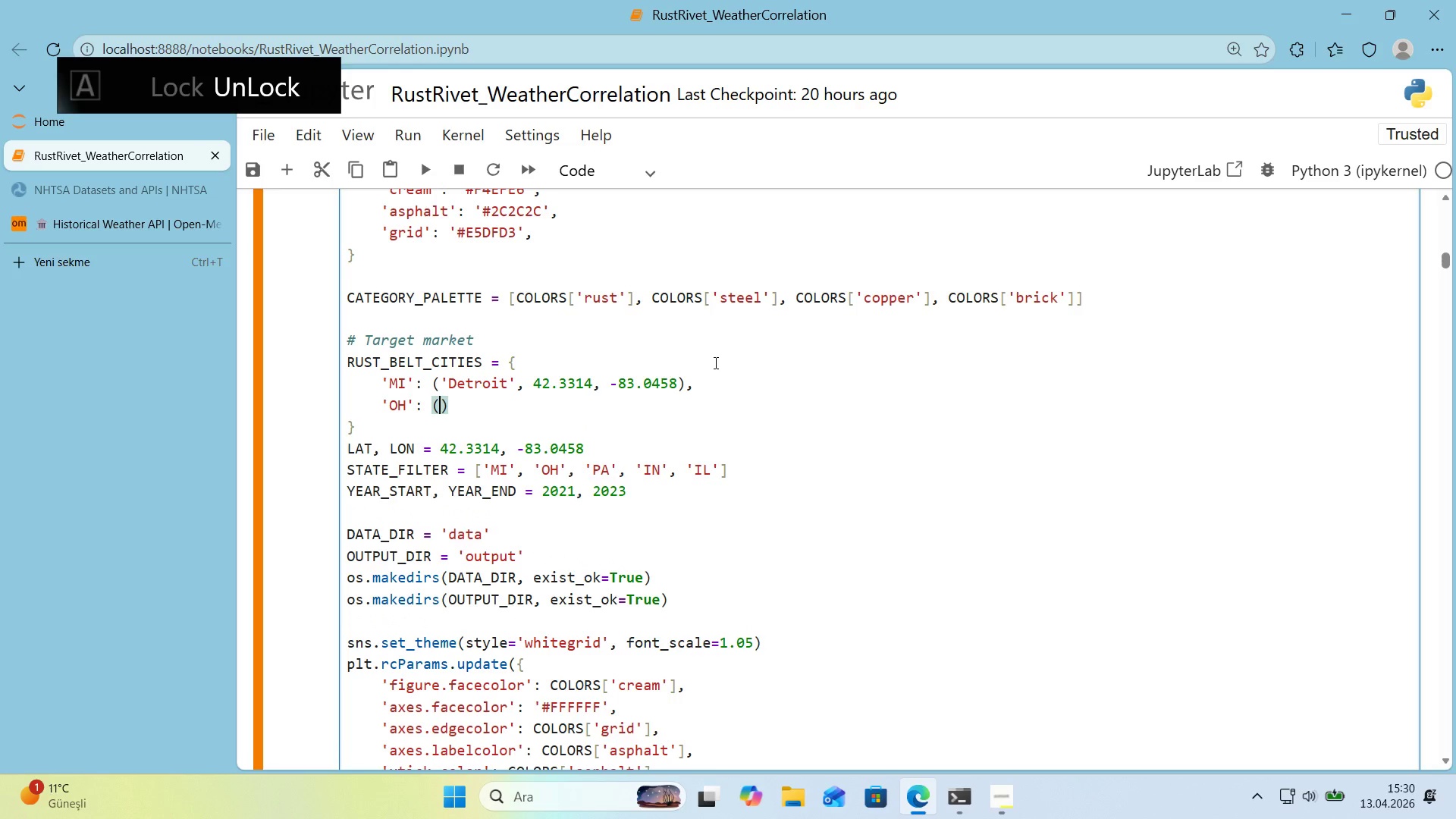 
 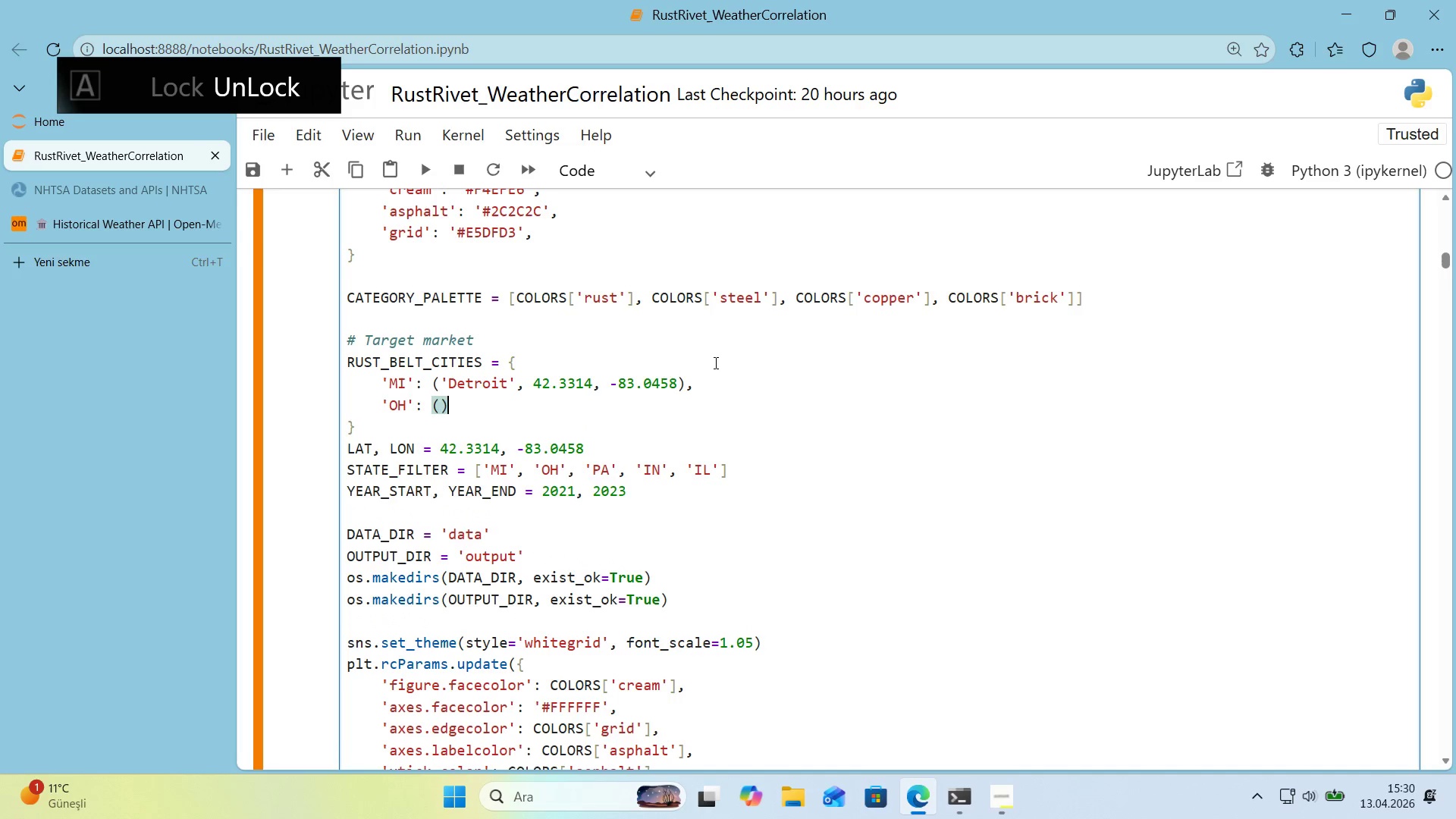 
key(ArrowLeft)
 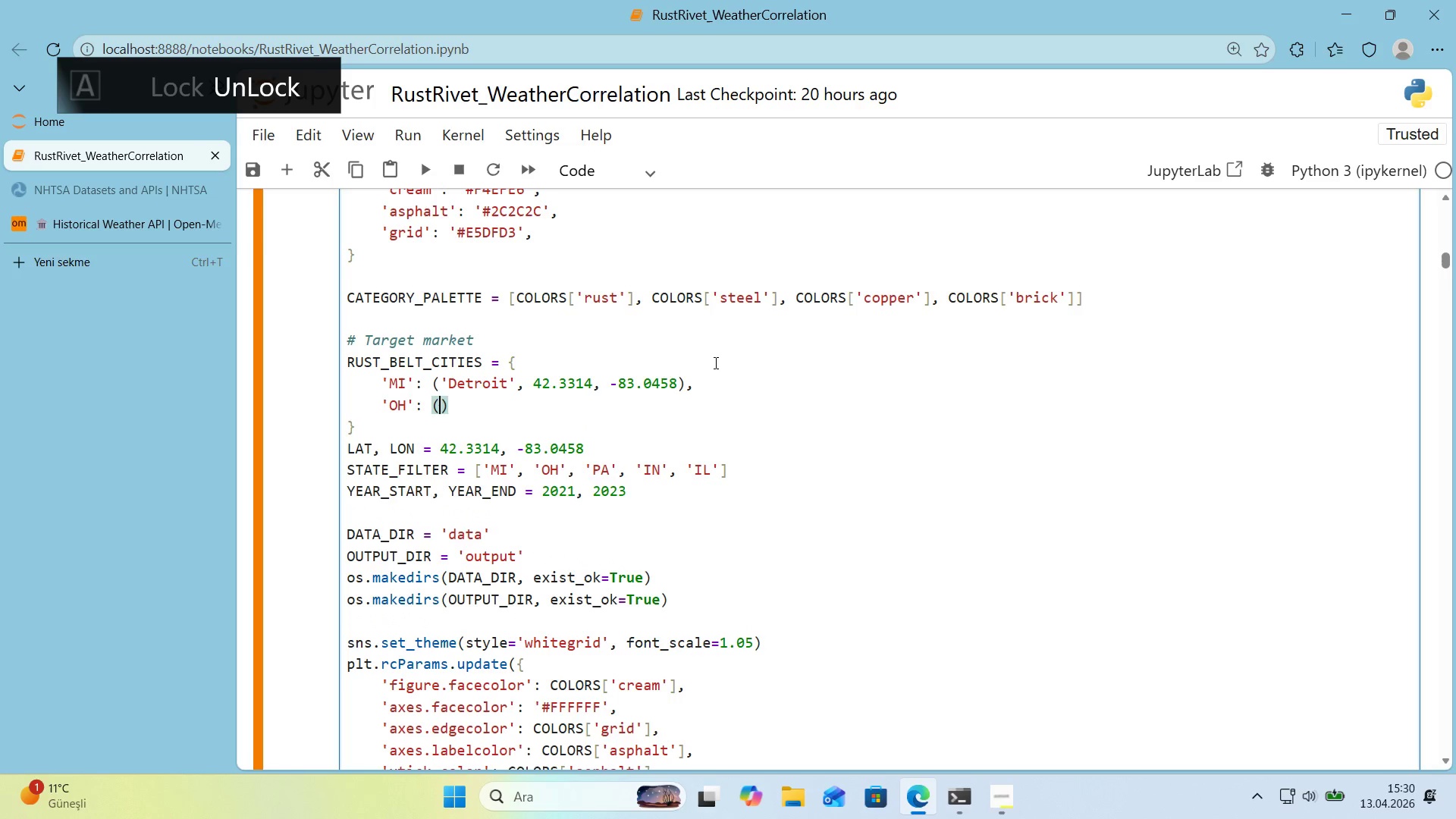 
type(@@)
 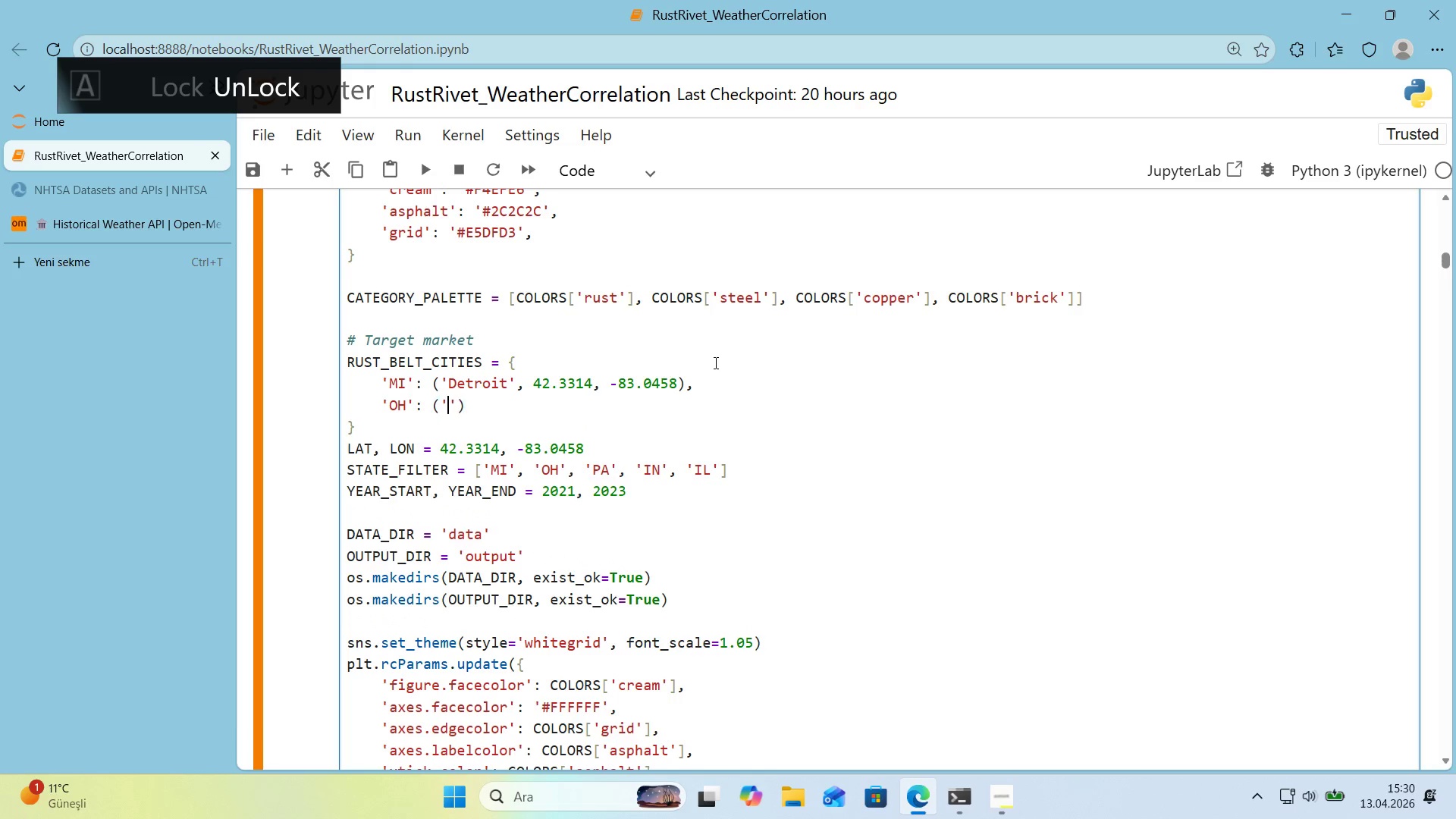 
key(ArrowLeft)
 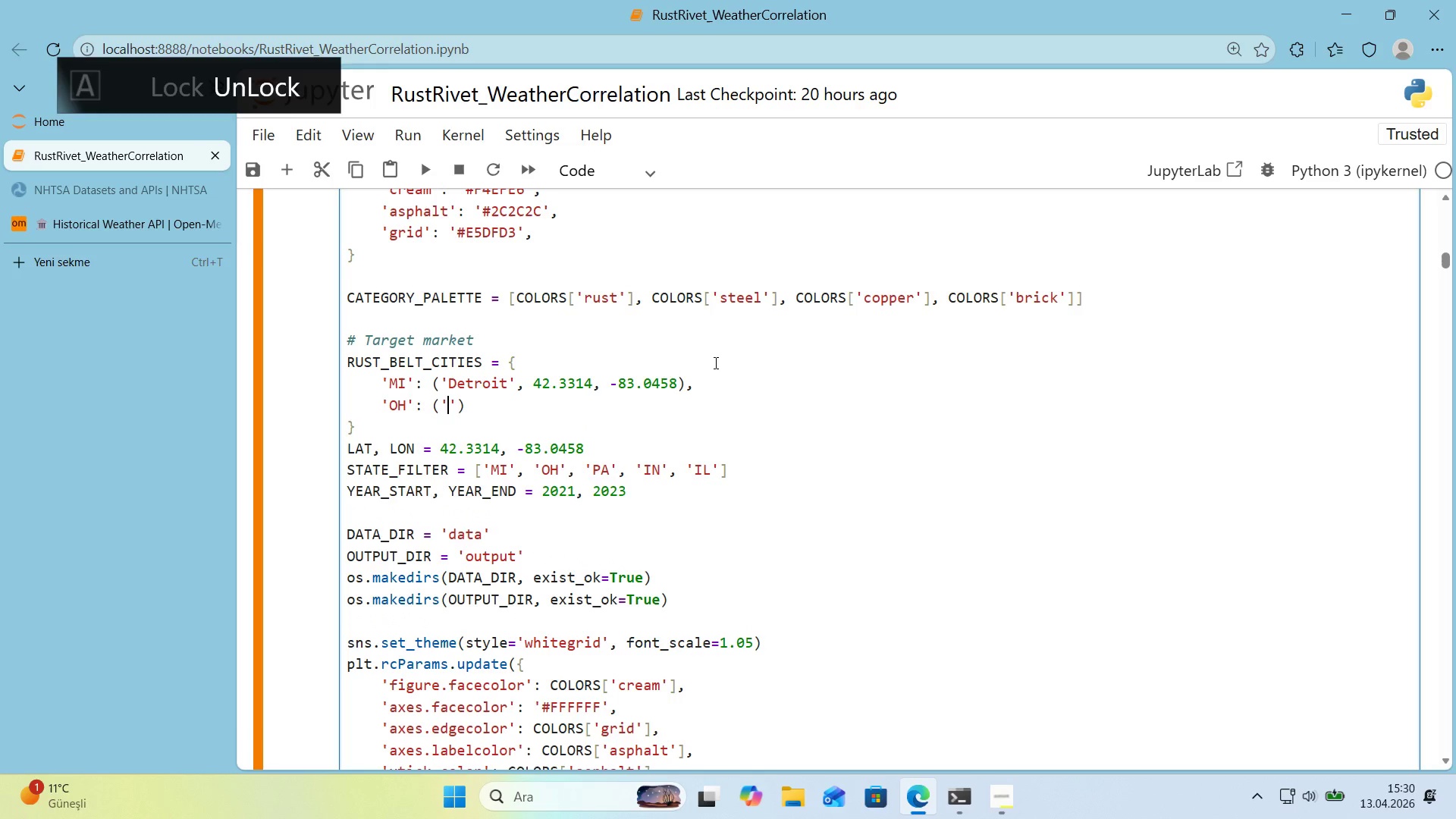 
type(Clevand)
 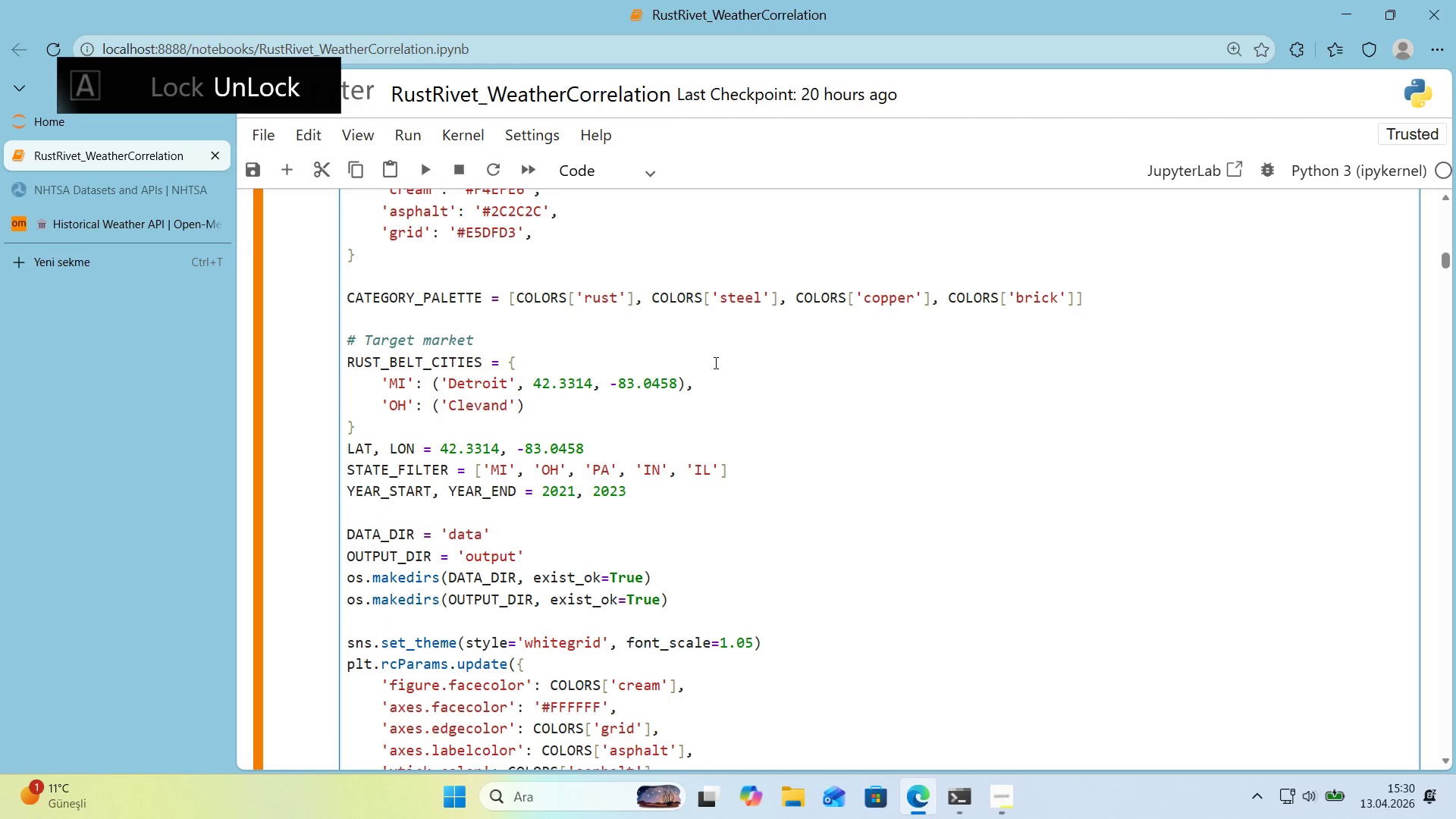 
key(ArrowRight)
 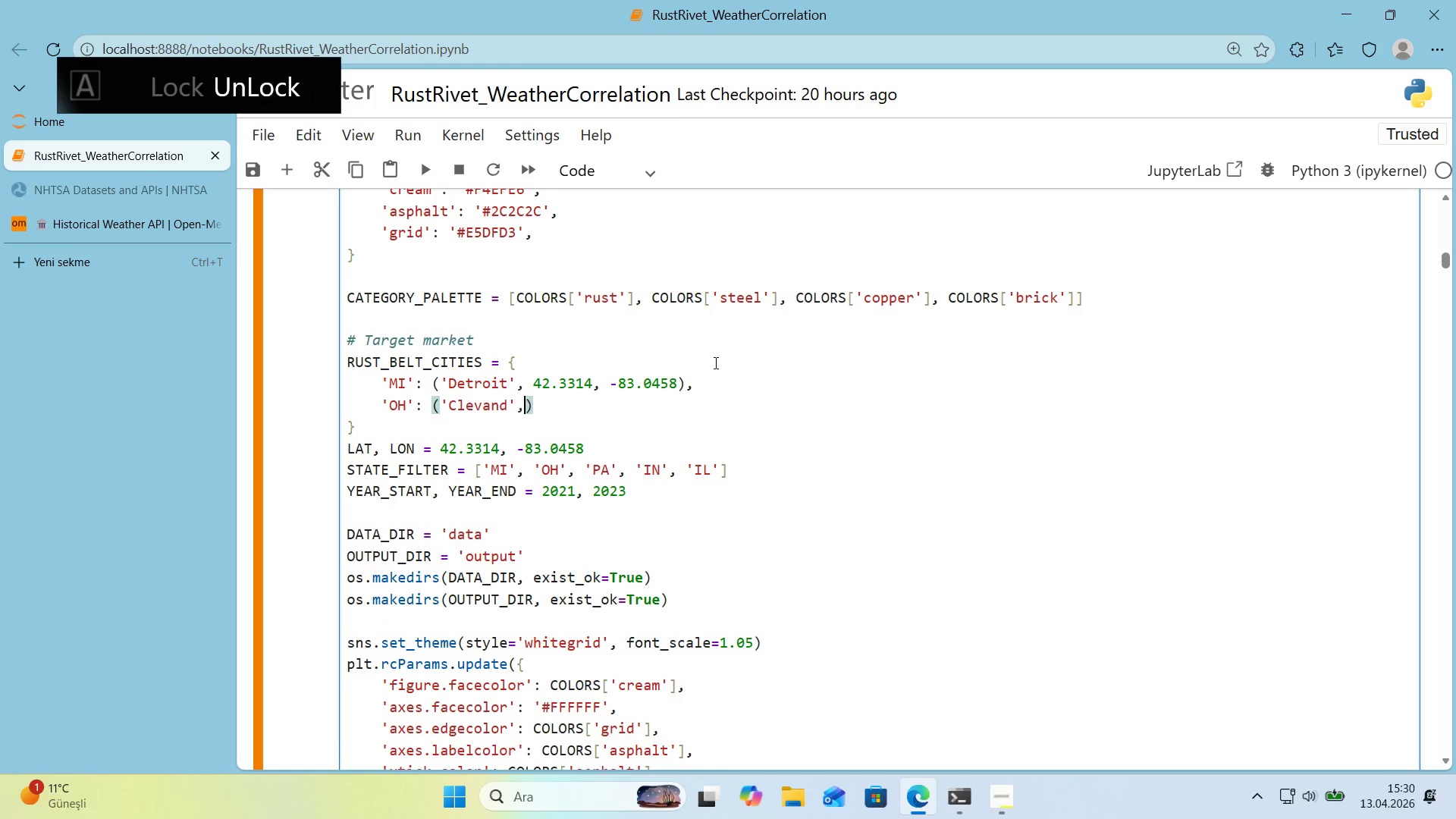 
type(, 41.4993, 8)
key(Backspace)
type(-81.699)
key(Backspace)
type(44)
 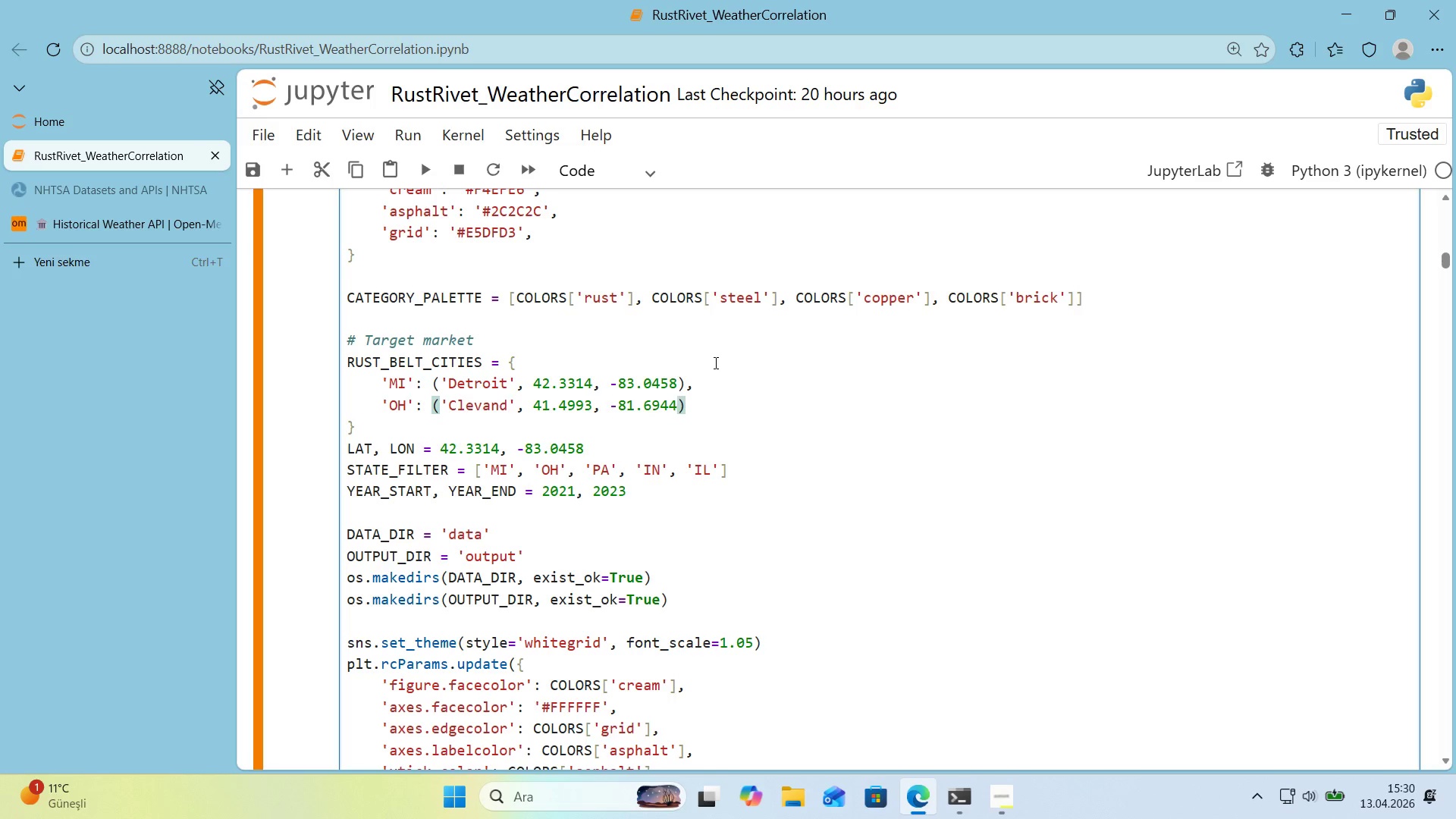 
key(ArrowRight)
 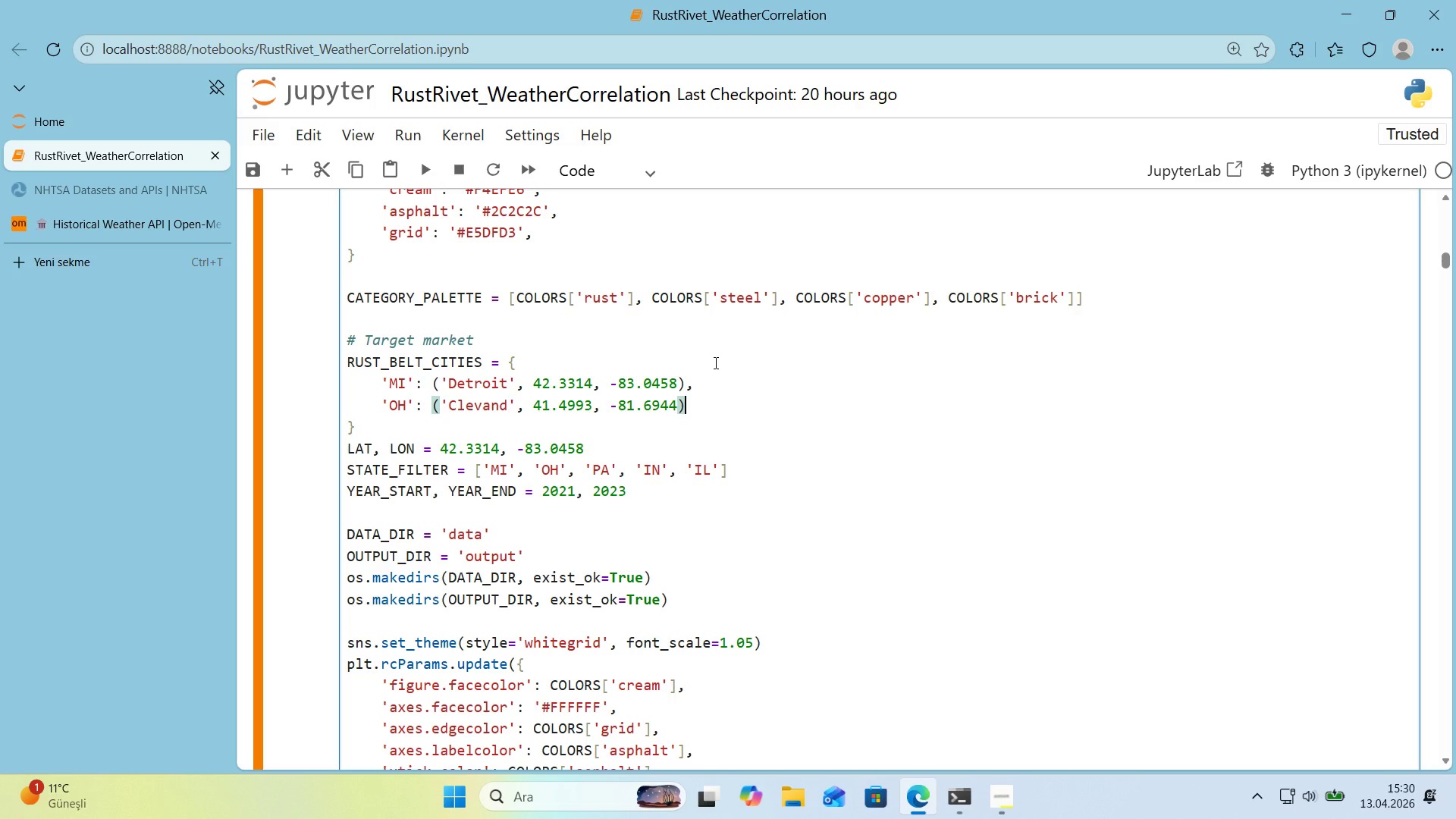 
key(Comma)
 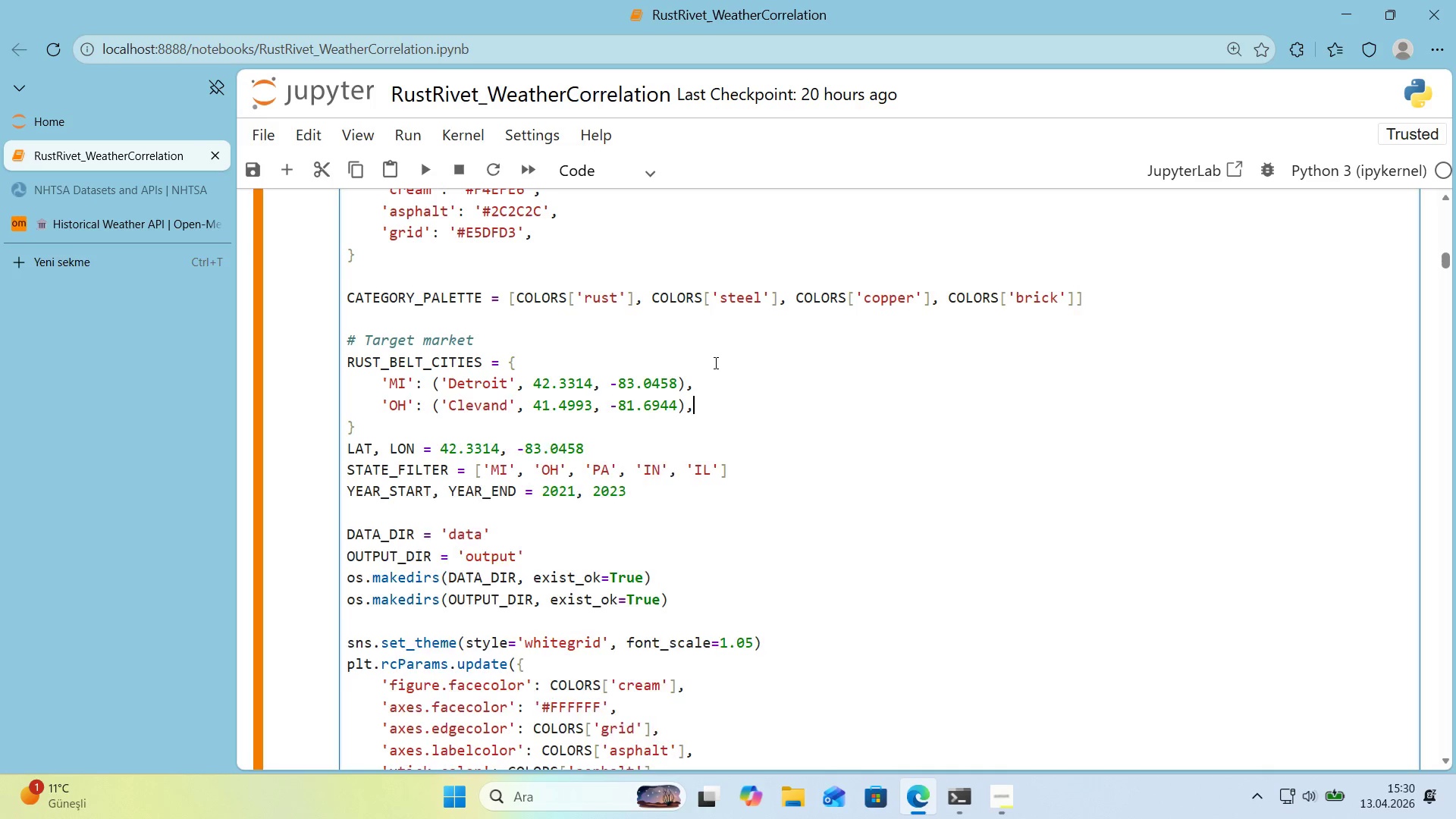 
key(Enter)
 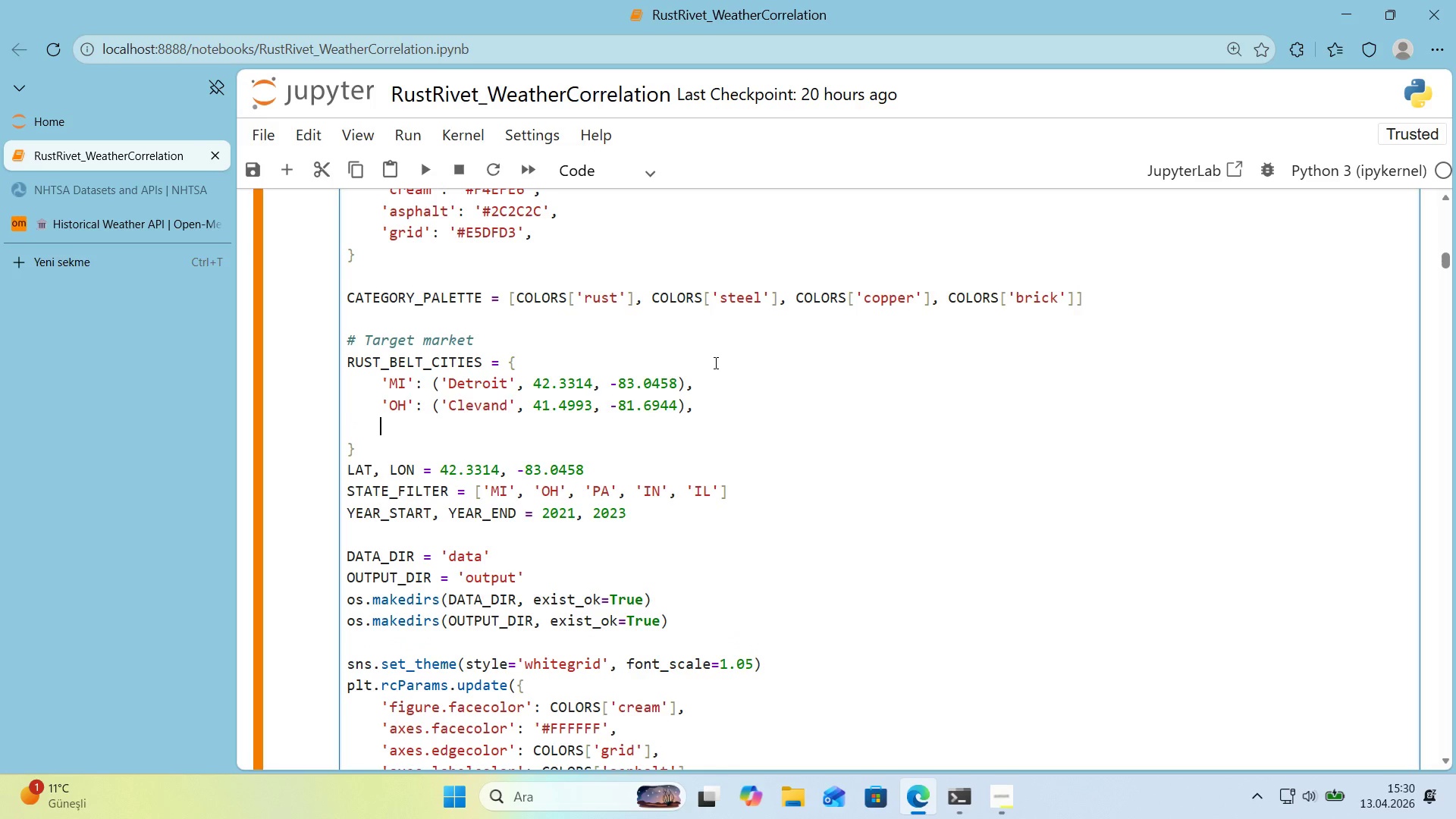 
type(@@)
 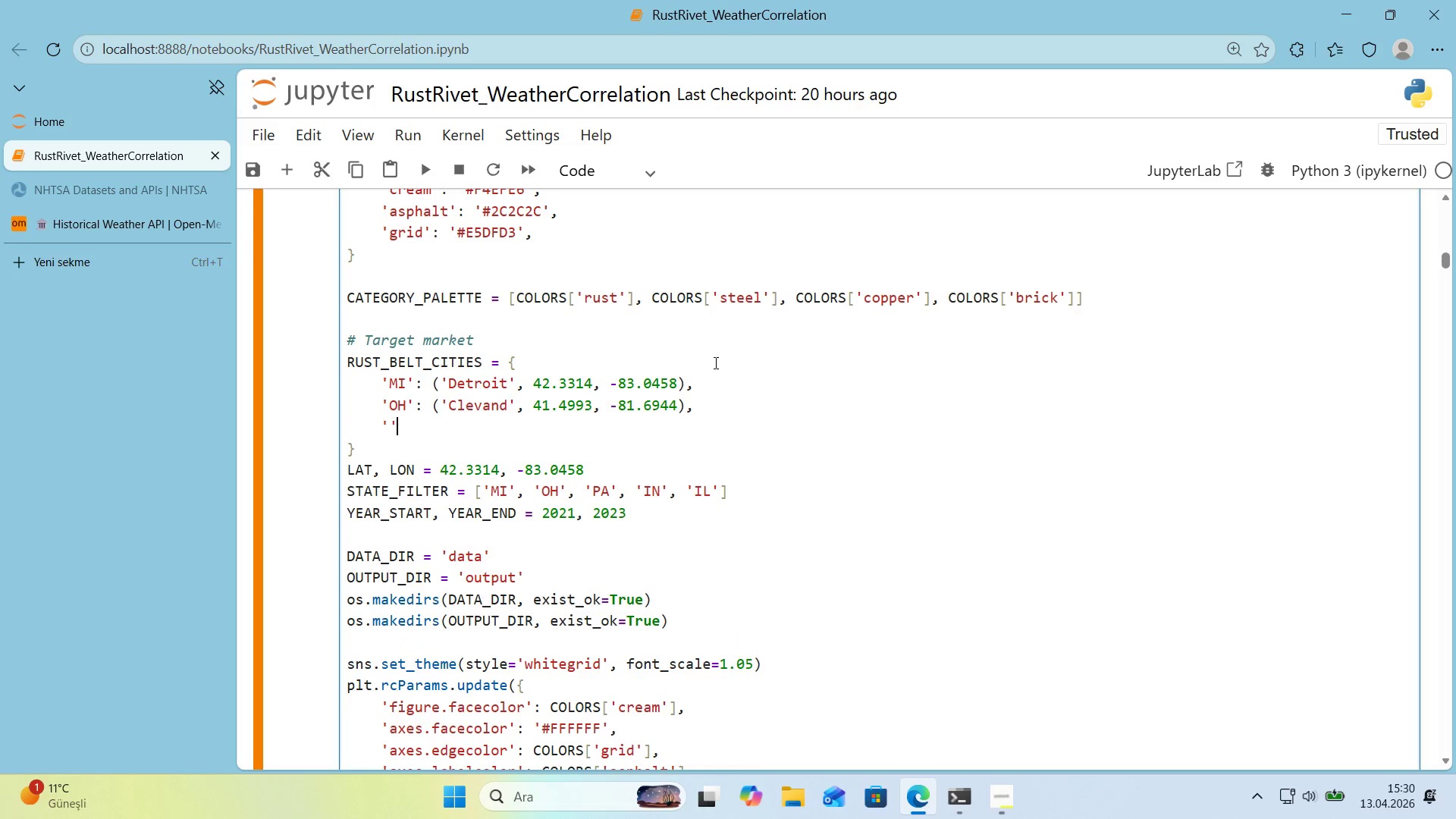 
key(ArrowLeft)
 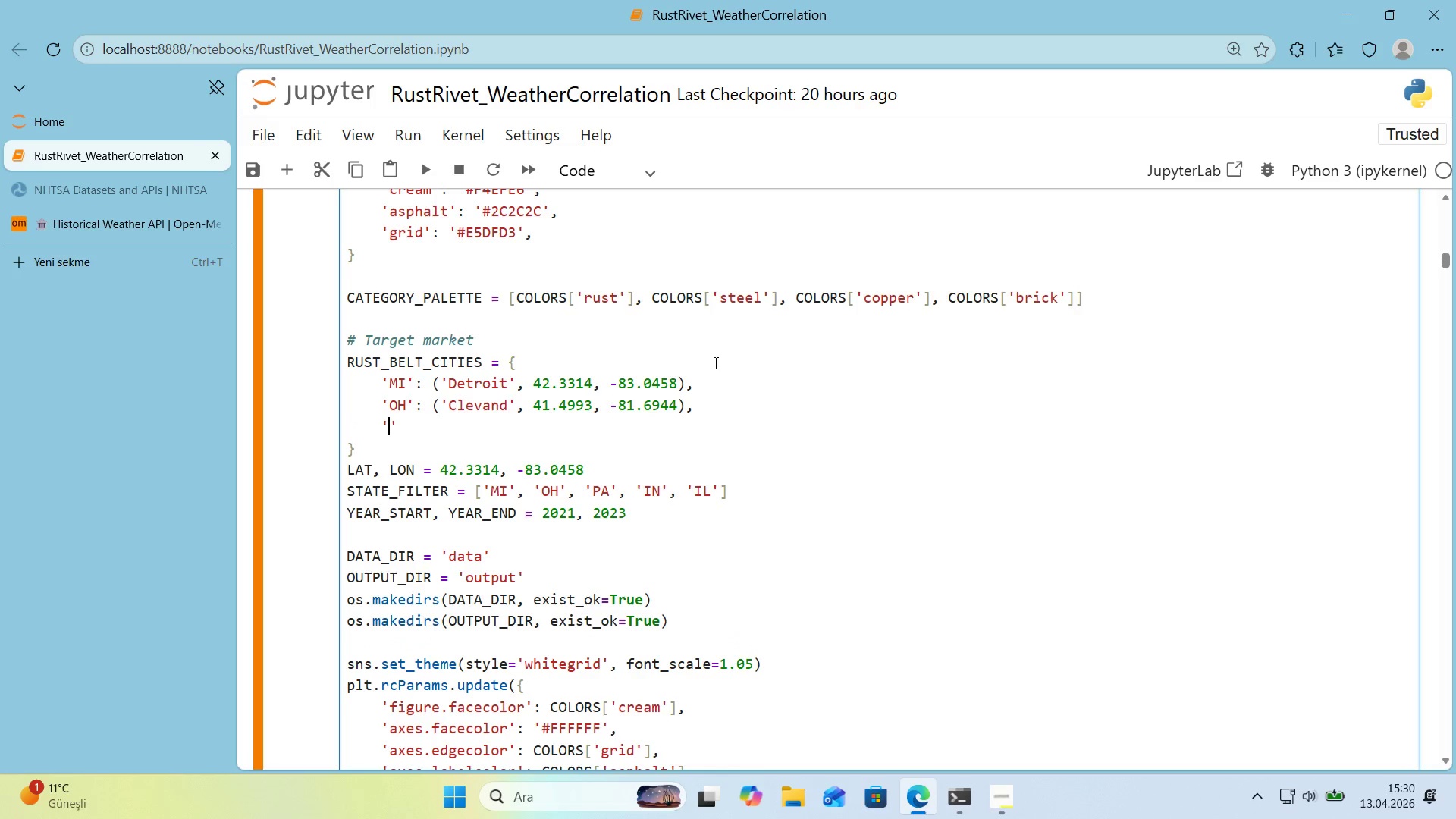 
type(PA)
 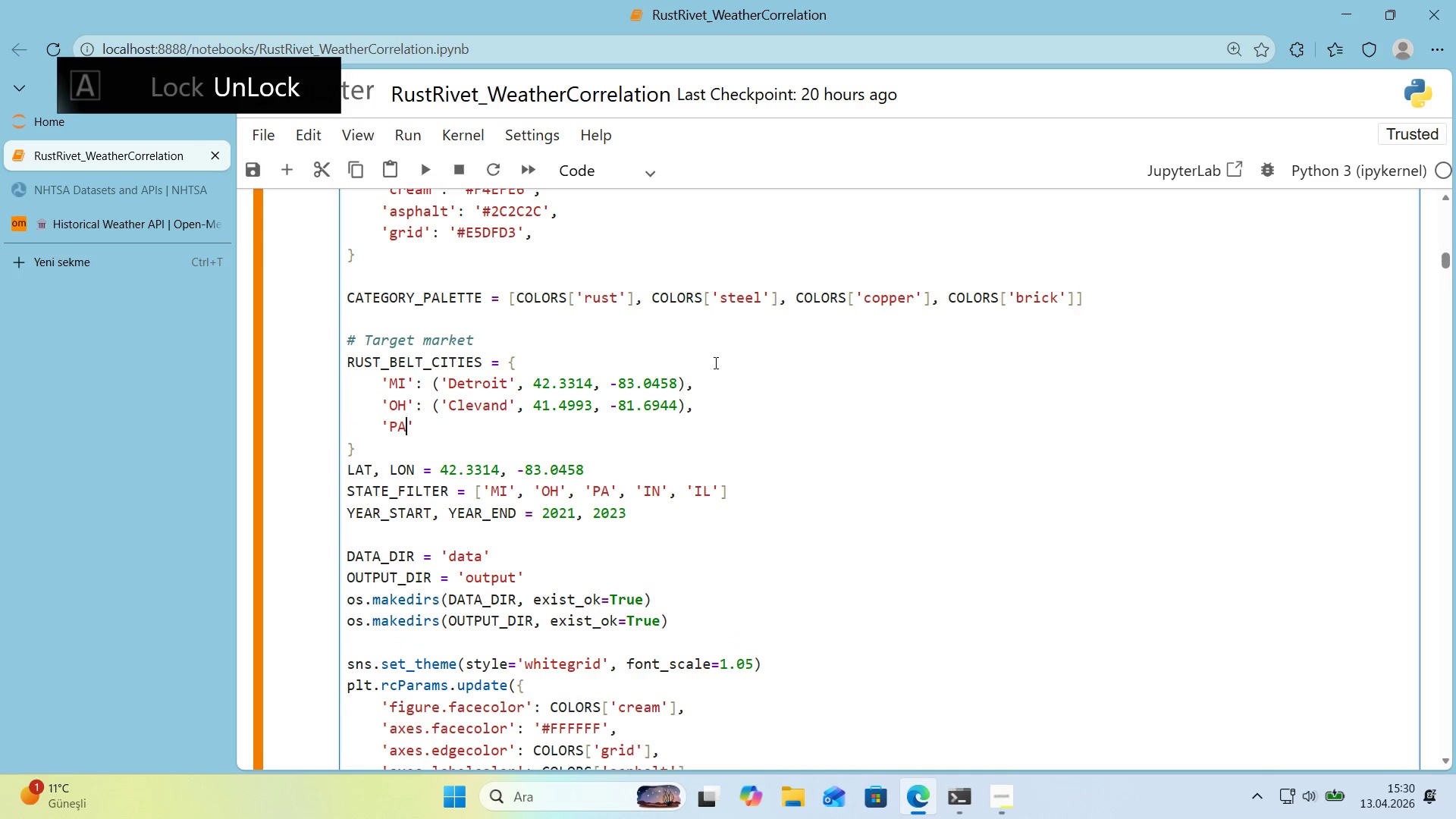 
key(ArrowRight)
 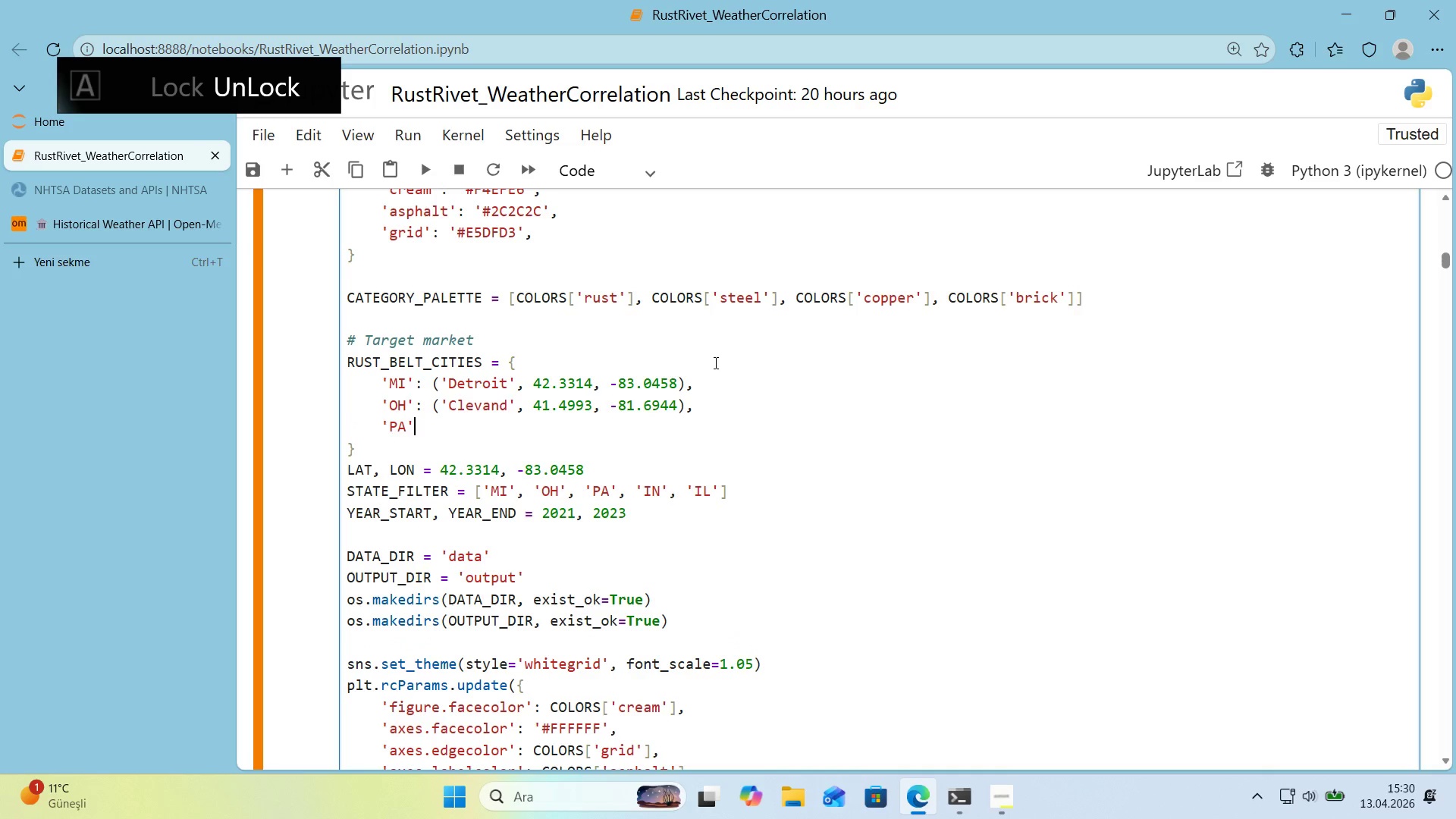 
type(> *()
 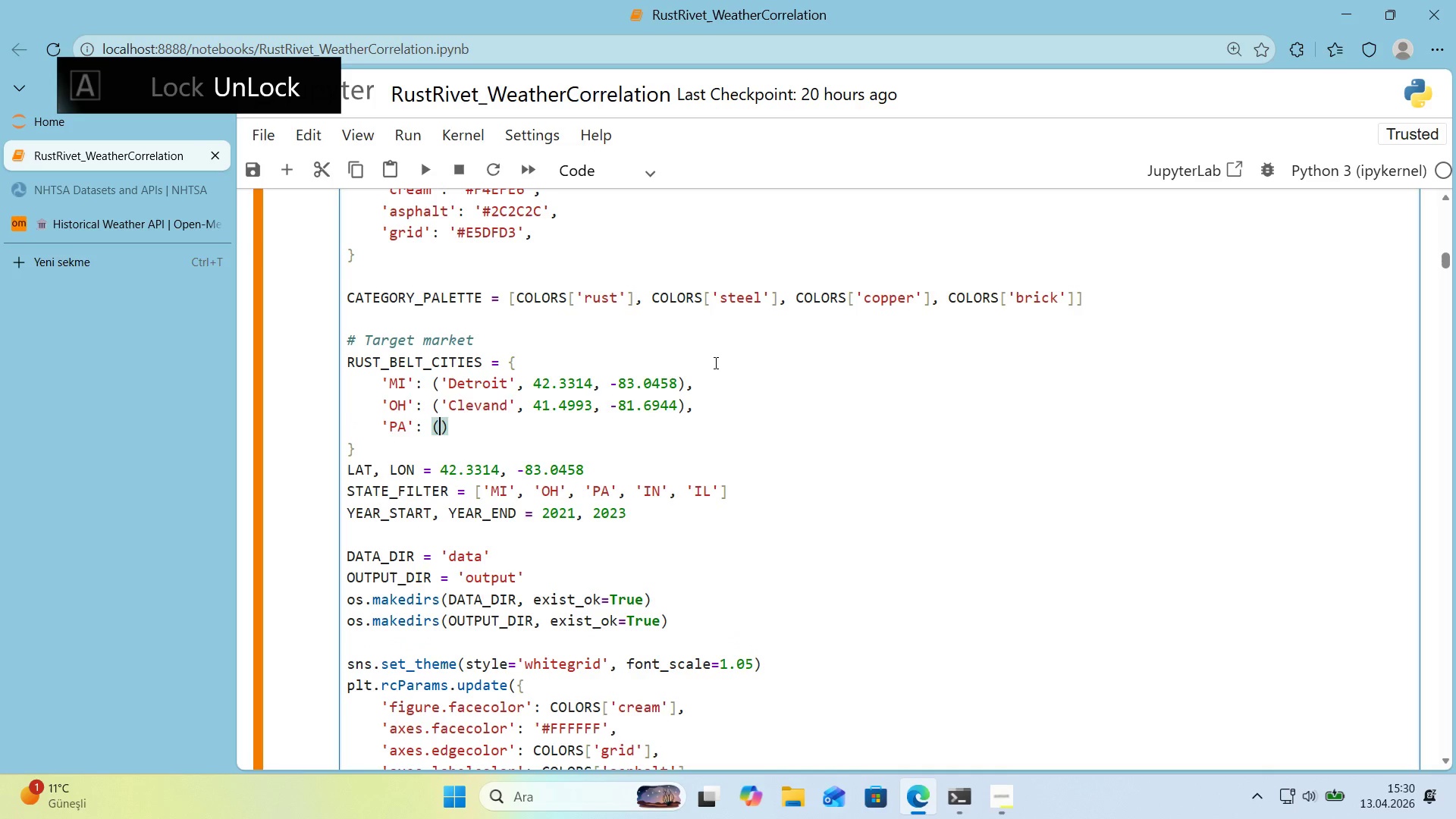 
 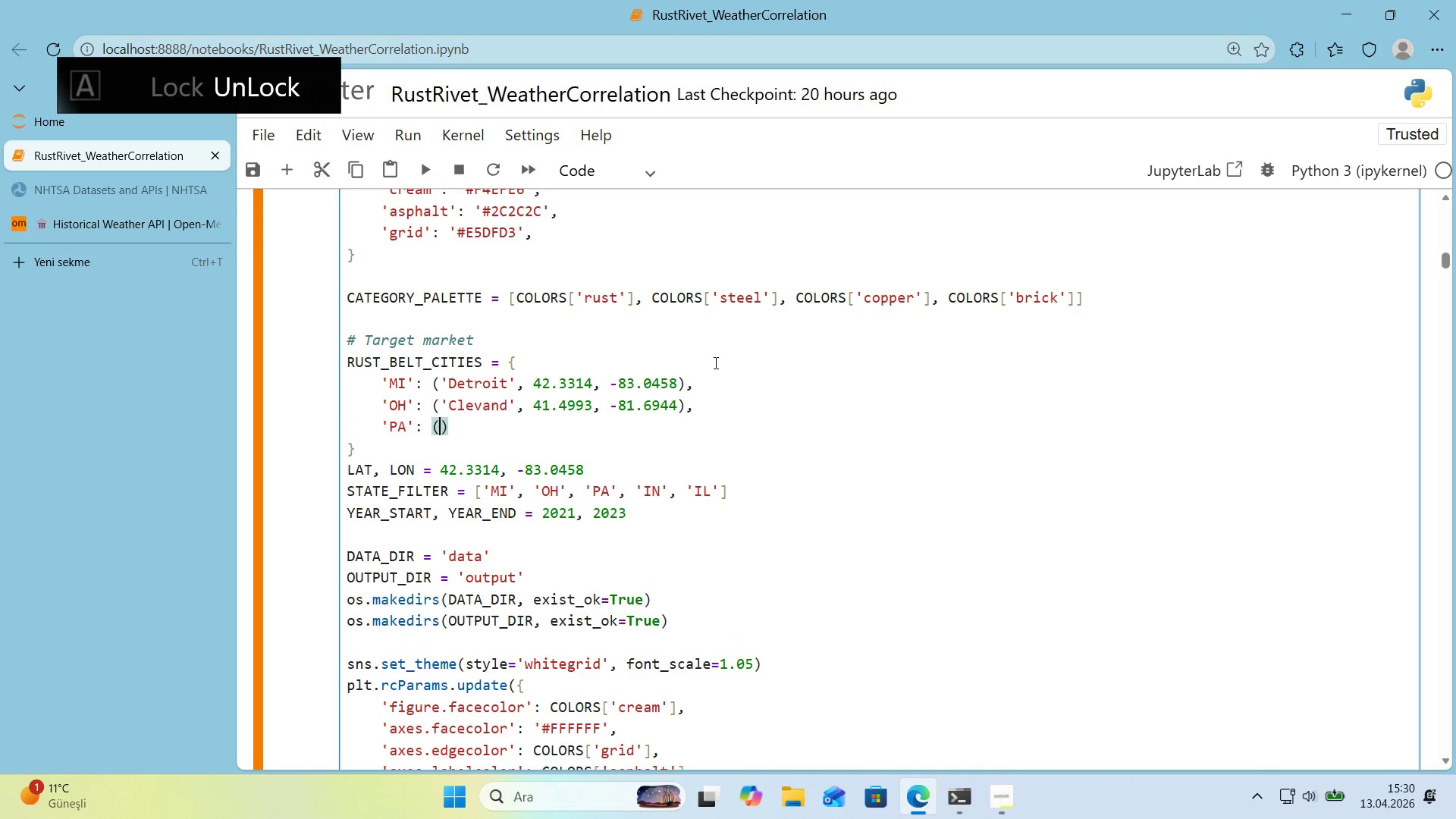 
key(ArrowLeft)
 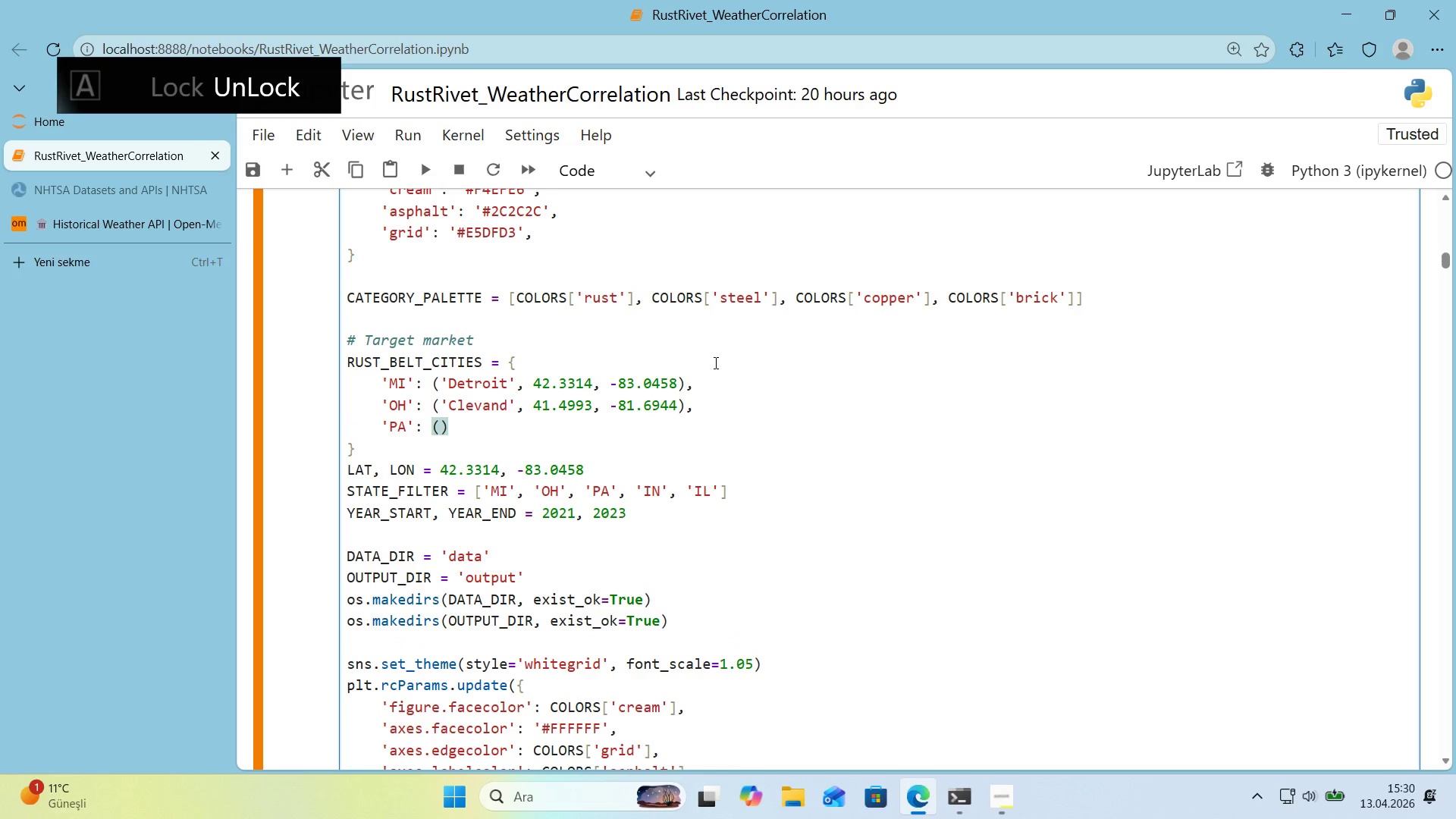 
type(@@)
 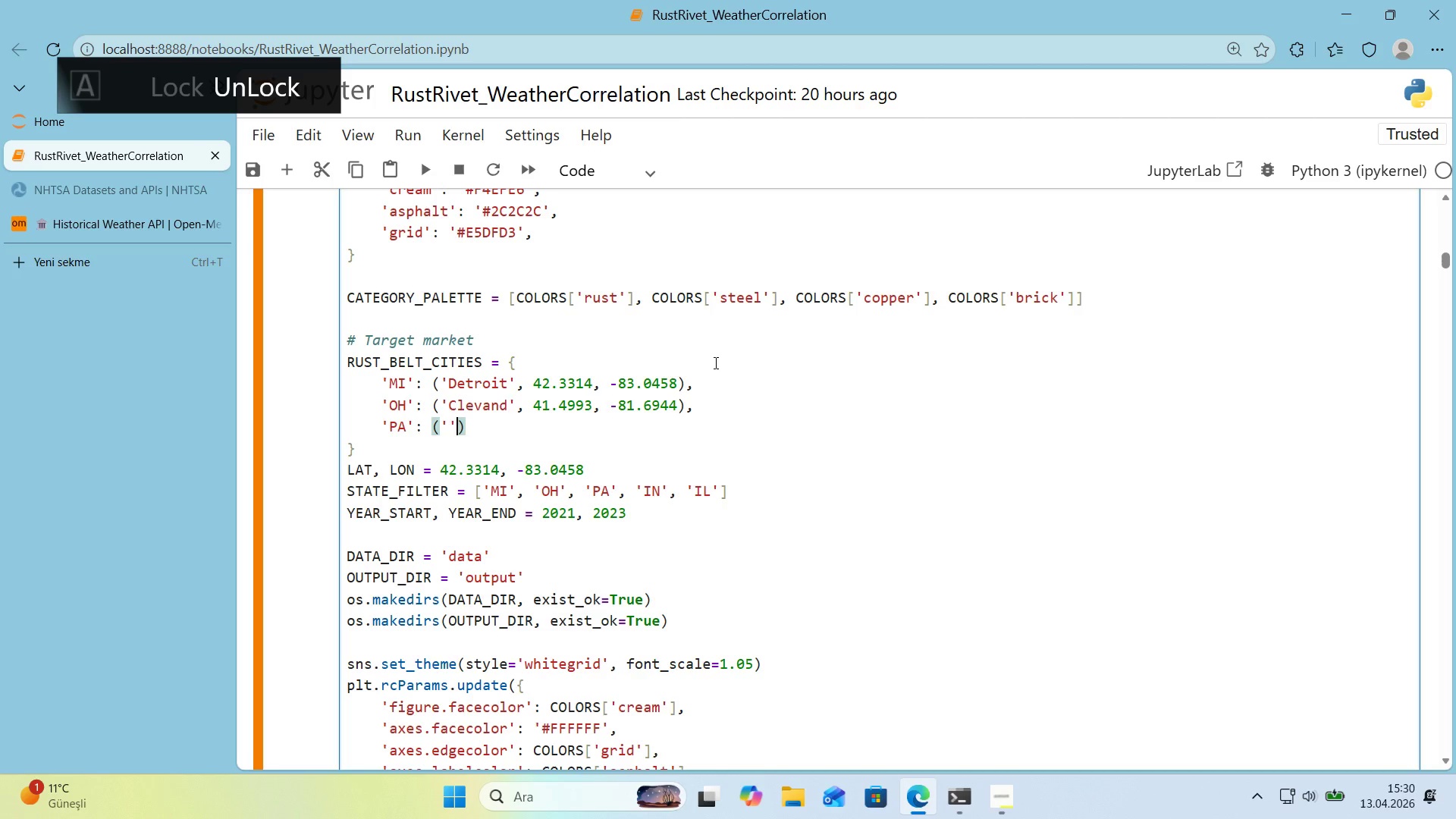 
key(ArrowLeft)
 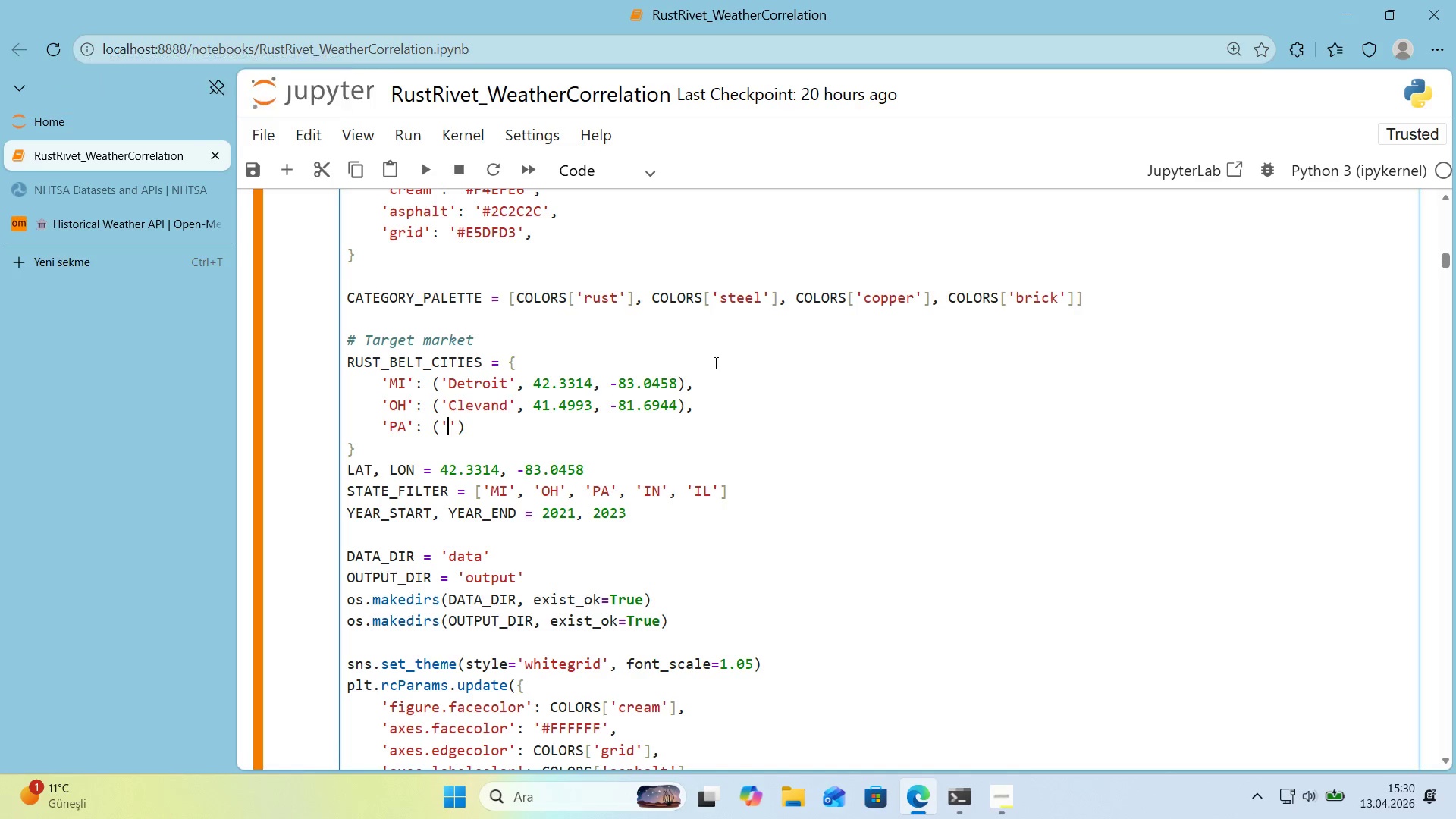 
type(P'ttsburgh)
 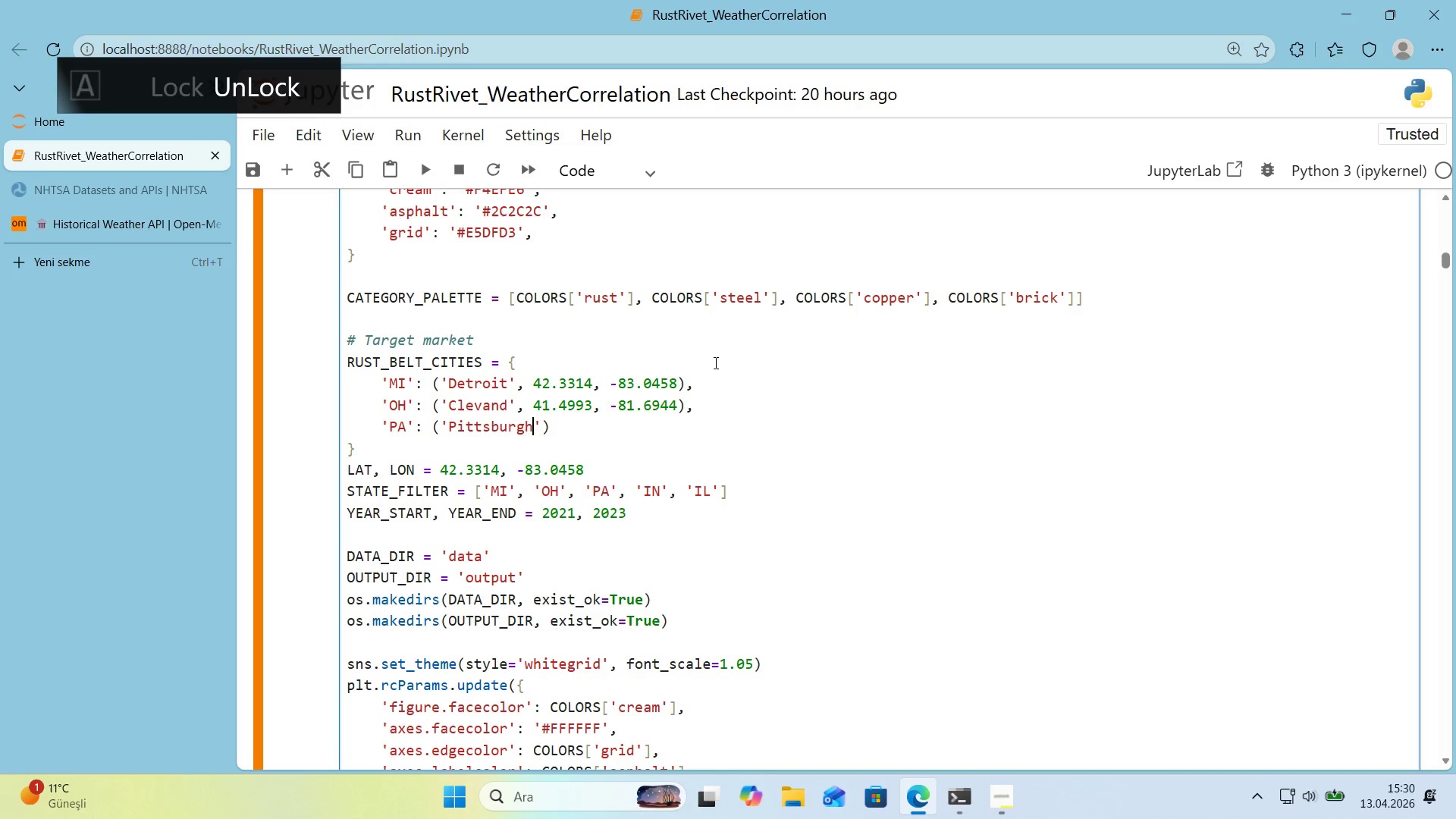 
key(ArrowRight)
 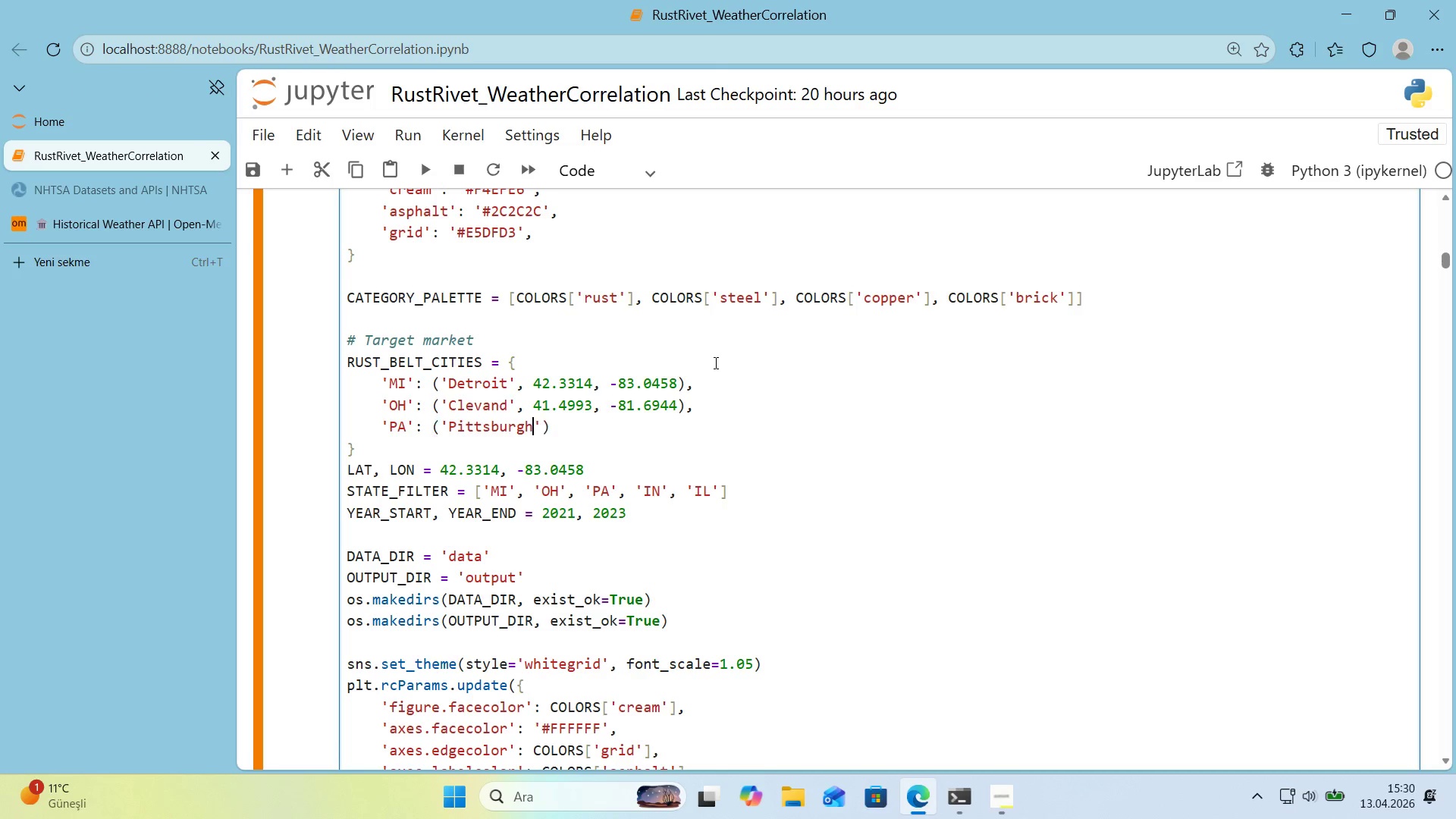 
key(ArrowLeft)
 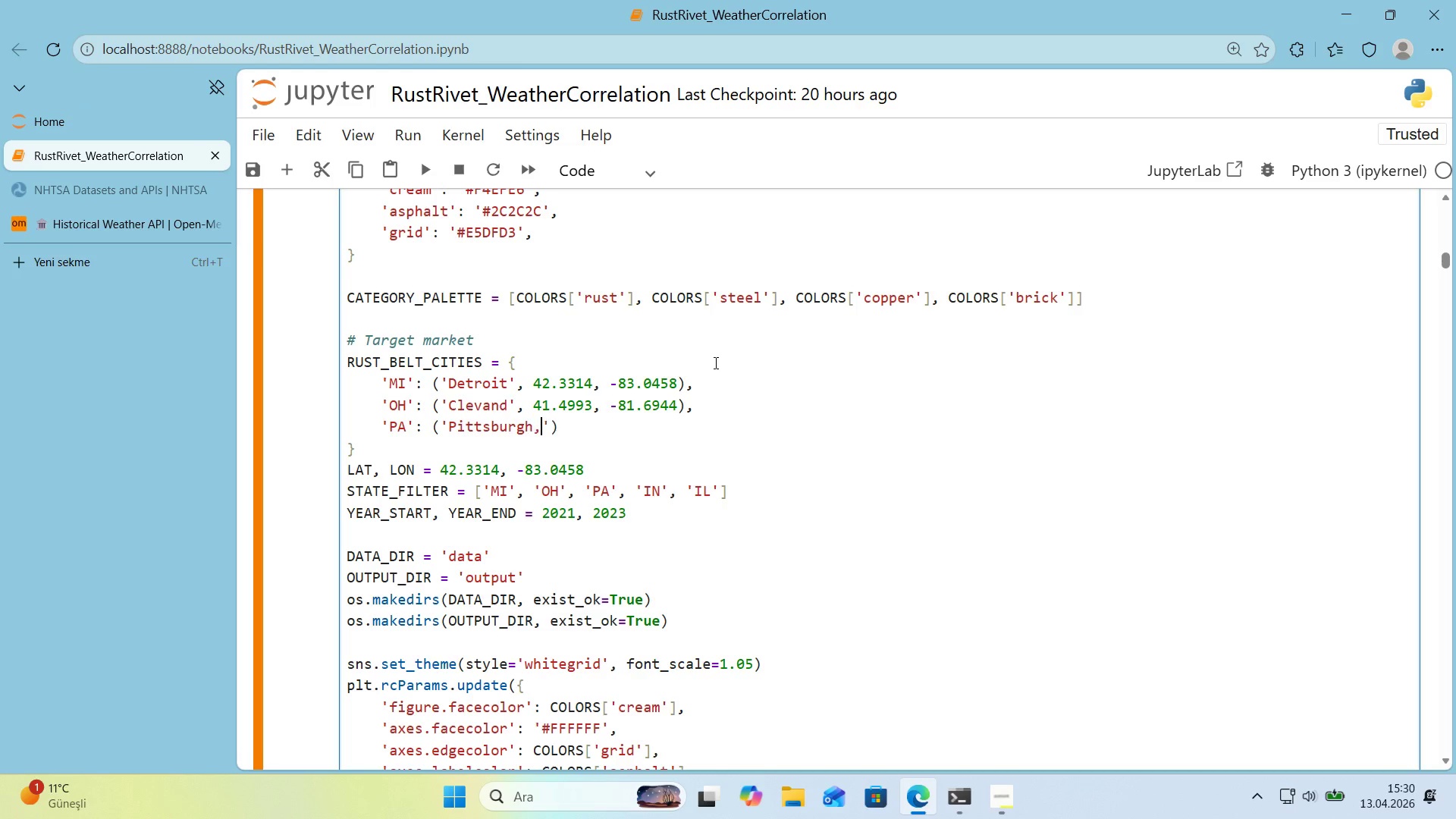 
type(, 4)
key(Backspace)
type(40.4407)
key(Backspace)
type(6)
 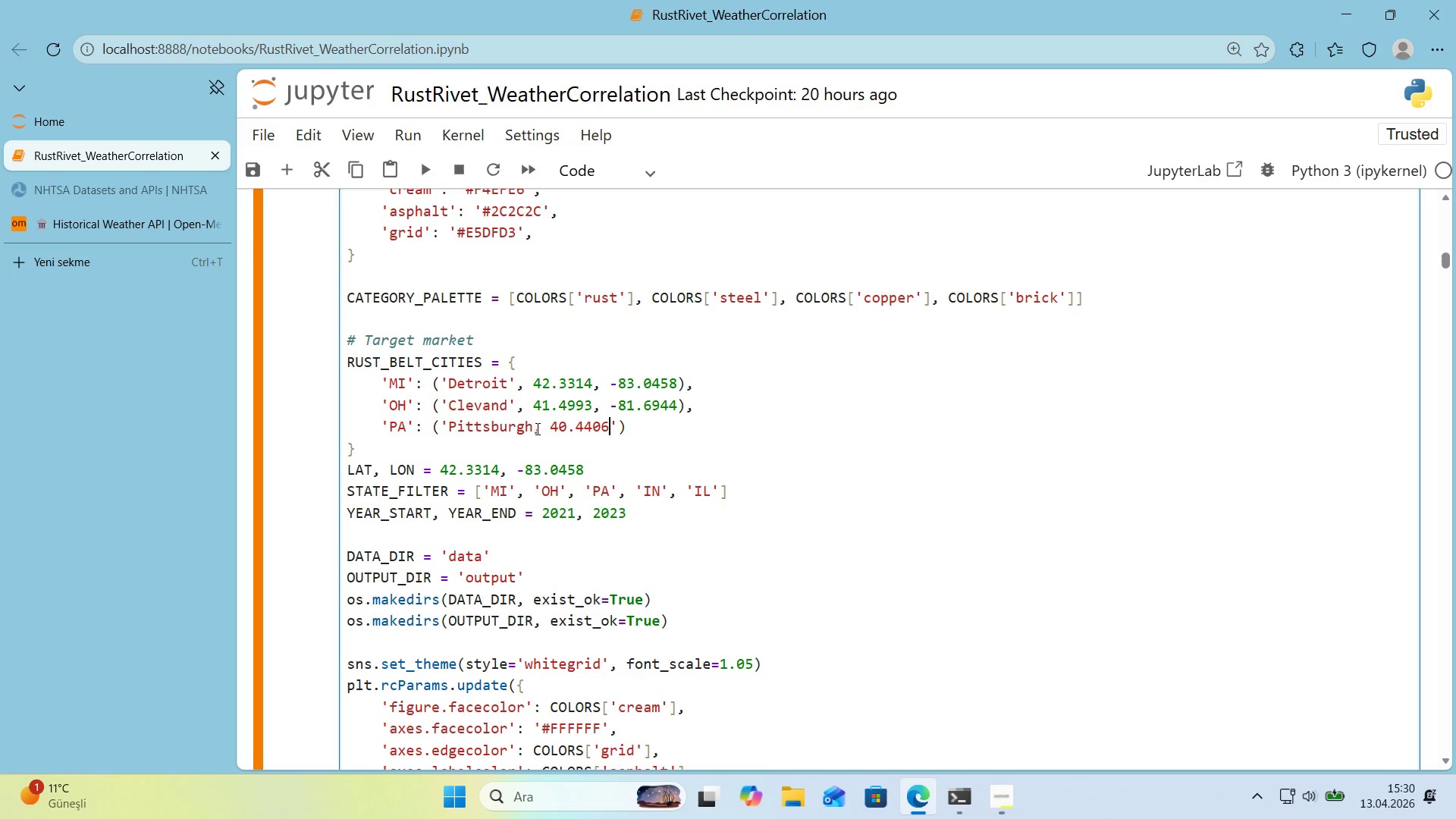 
key(Backquote)
 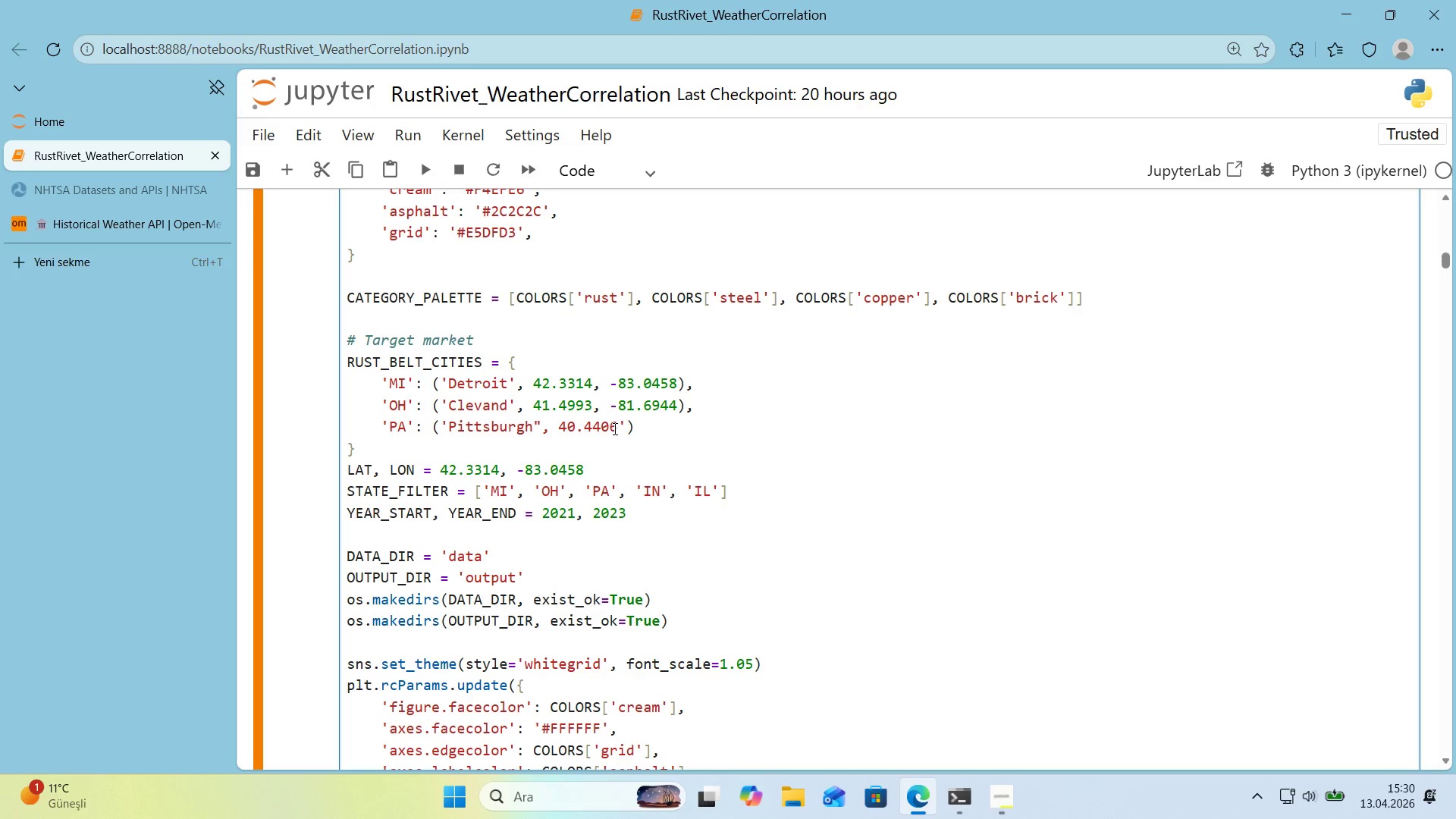 
key(Backspace)
 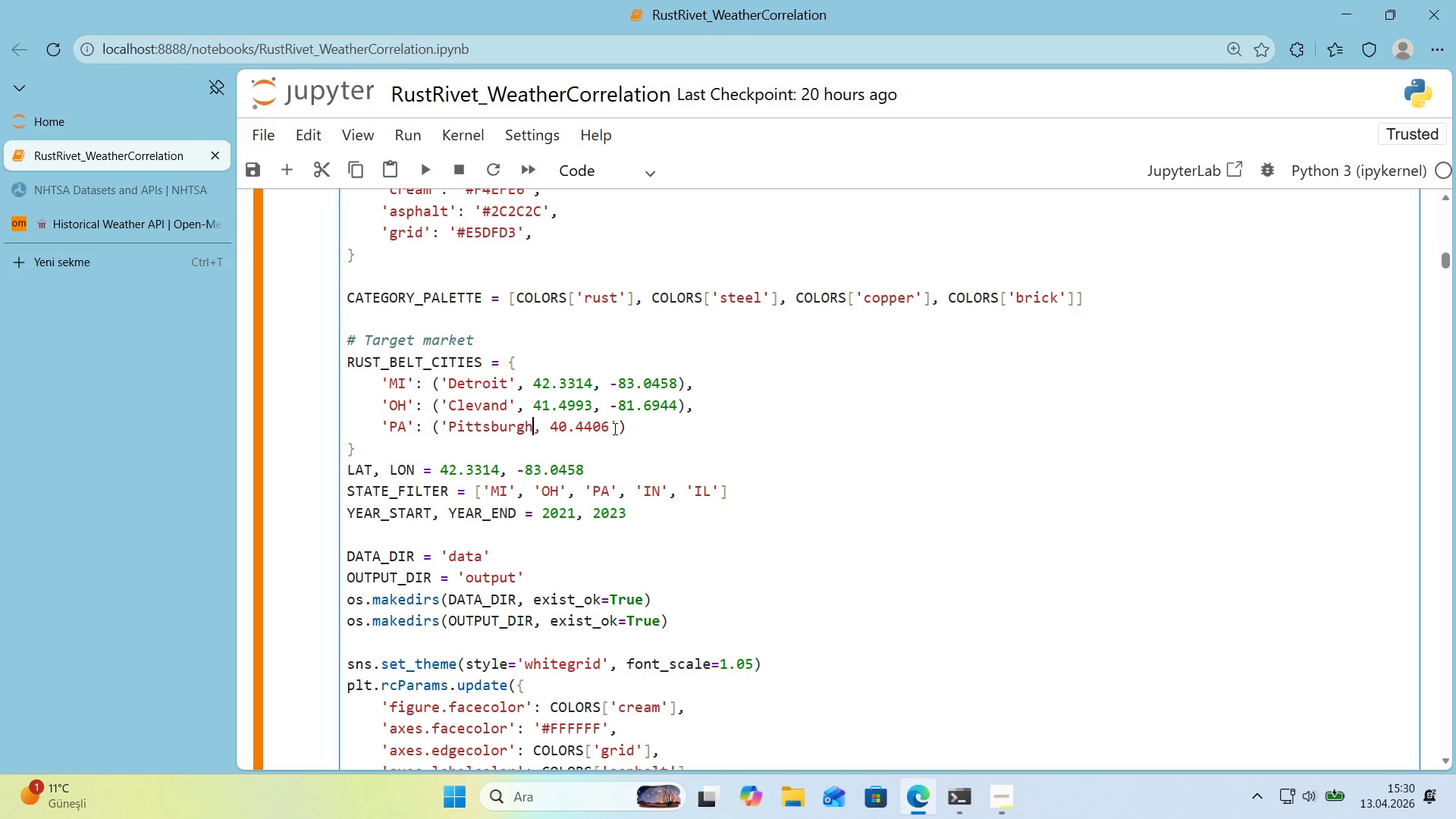 
key(Shift+ShiftRight)
 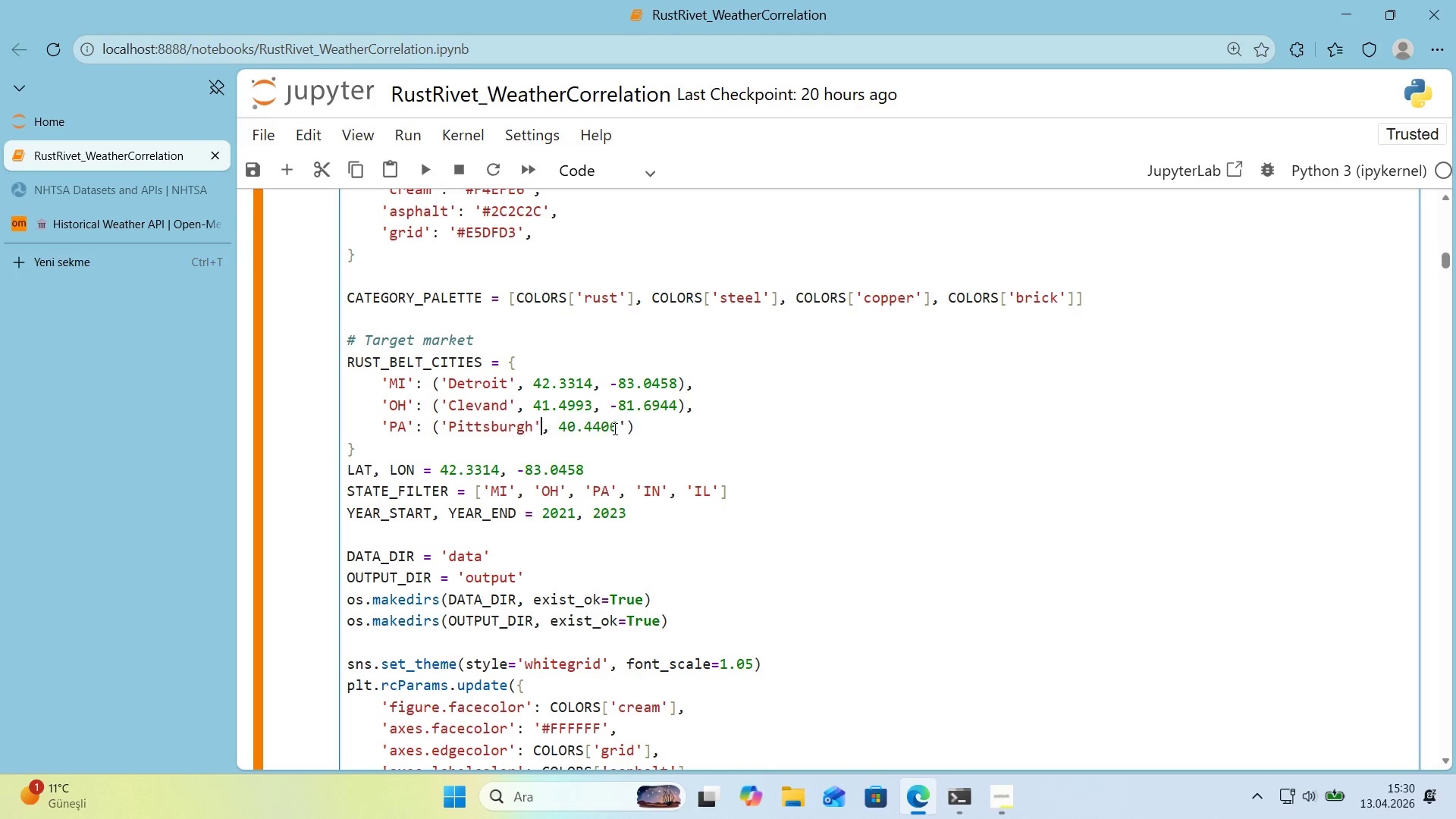 
key(Shift+2)
 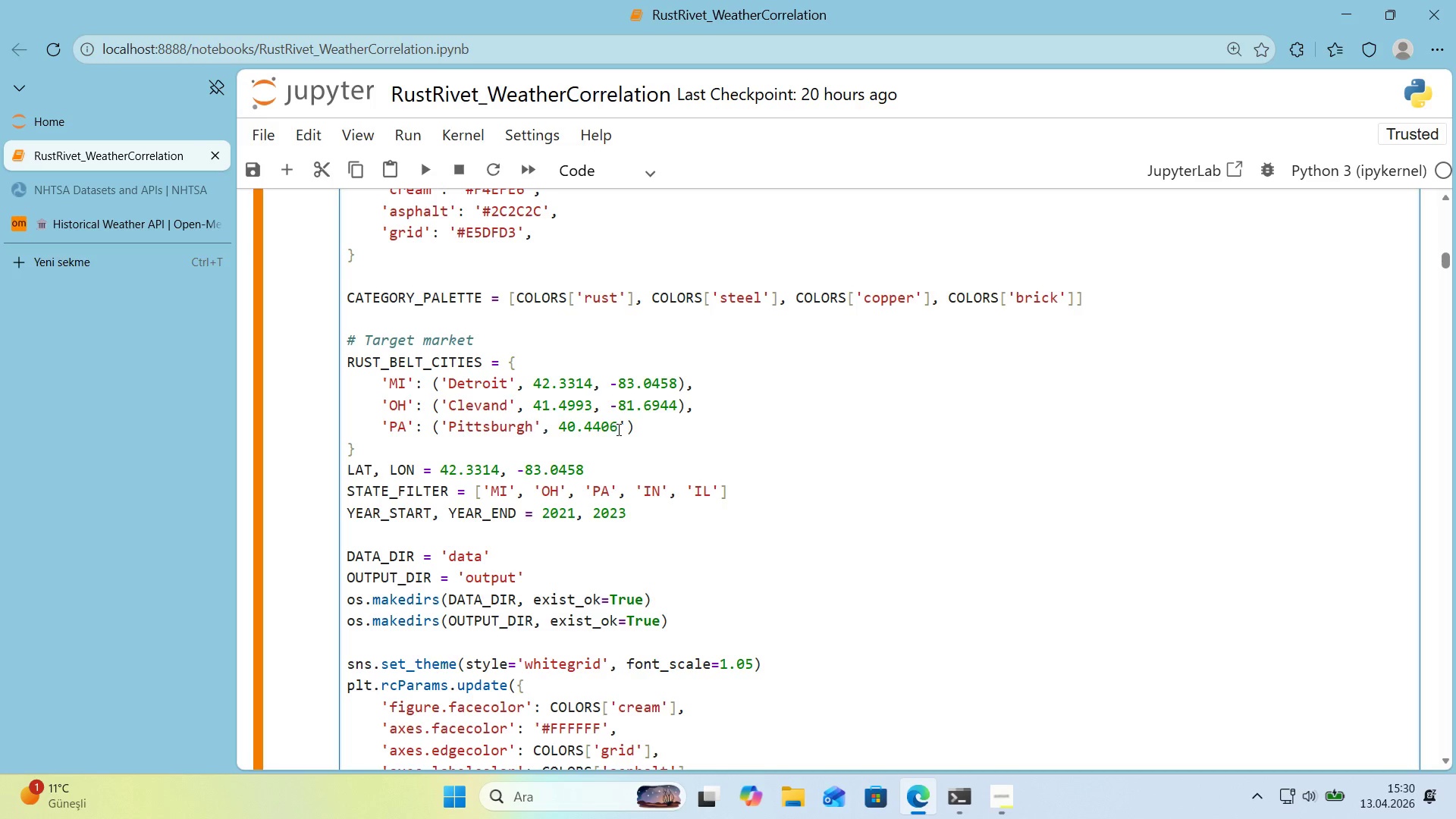 
left_click([626, 428])
 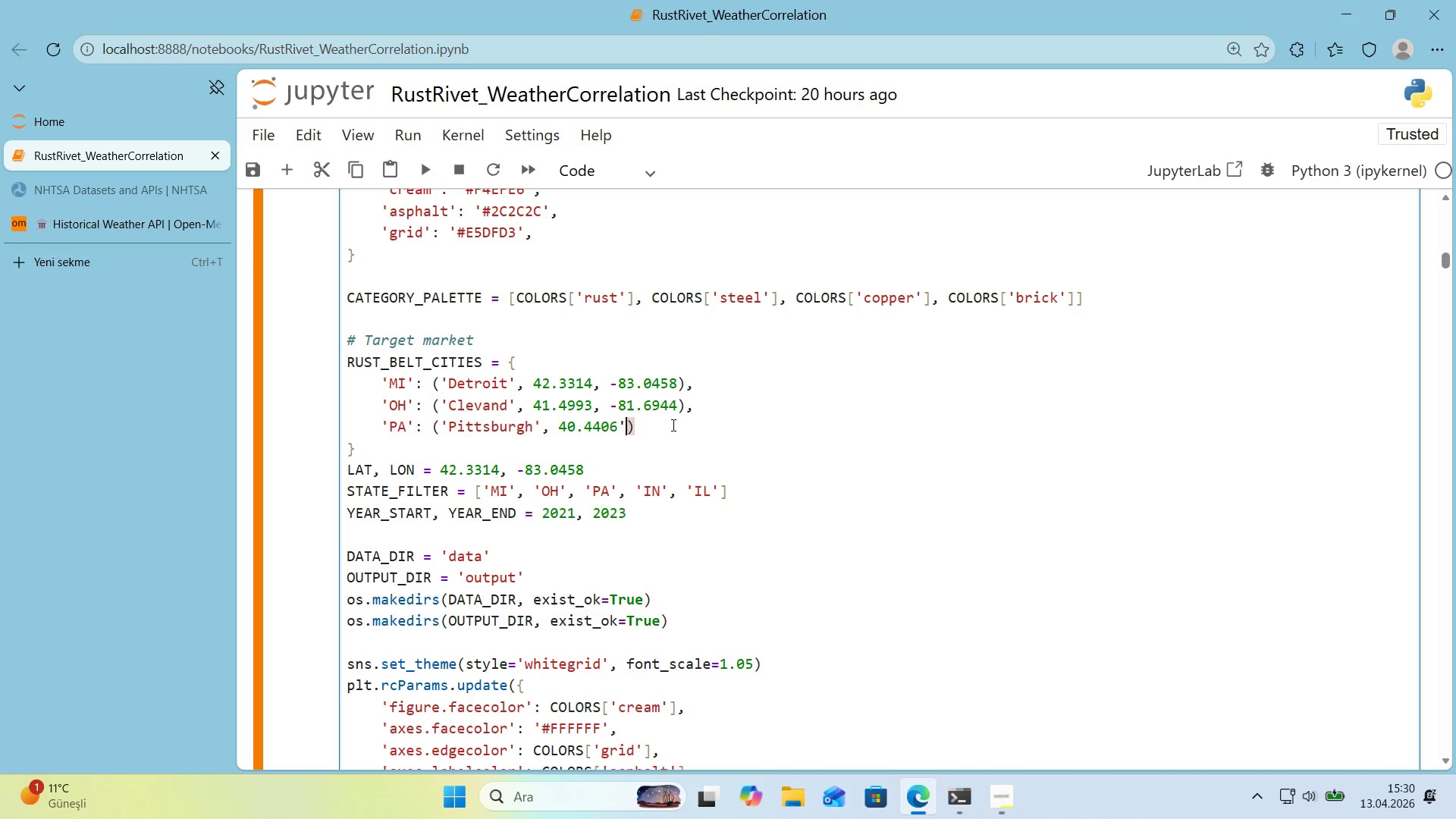 
key(Backspace)
 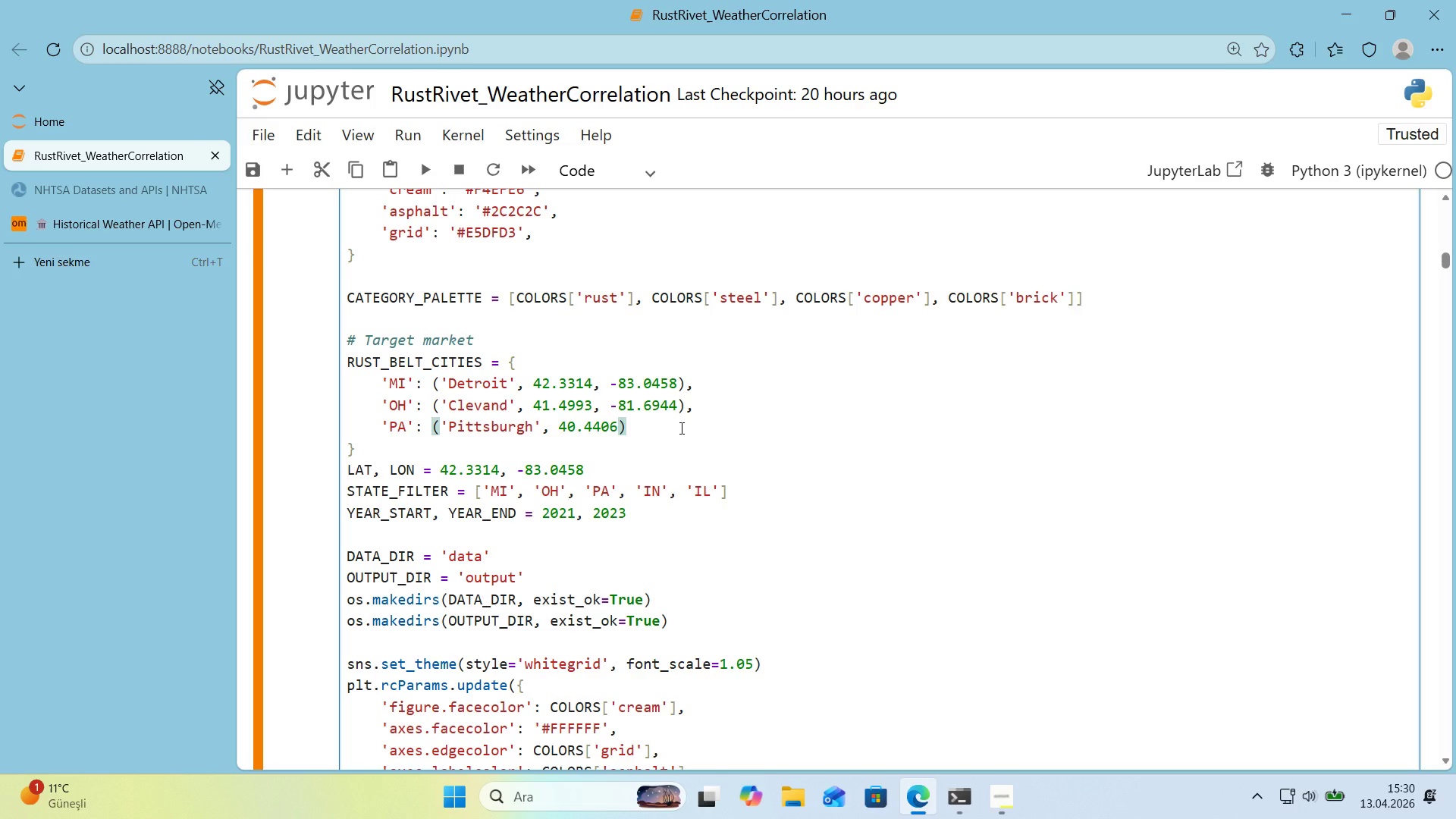 
key(Comma)
 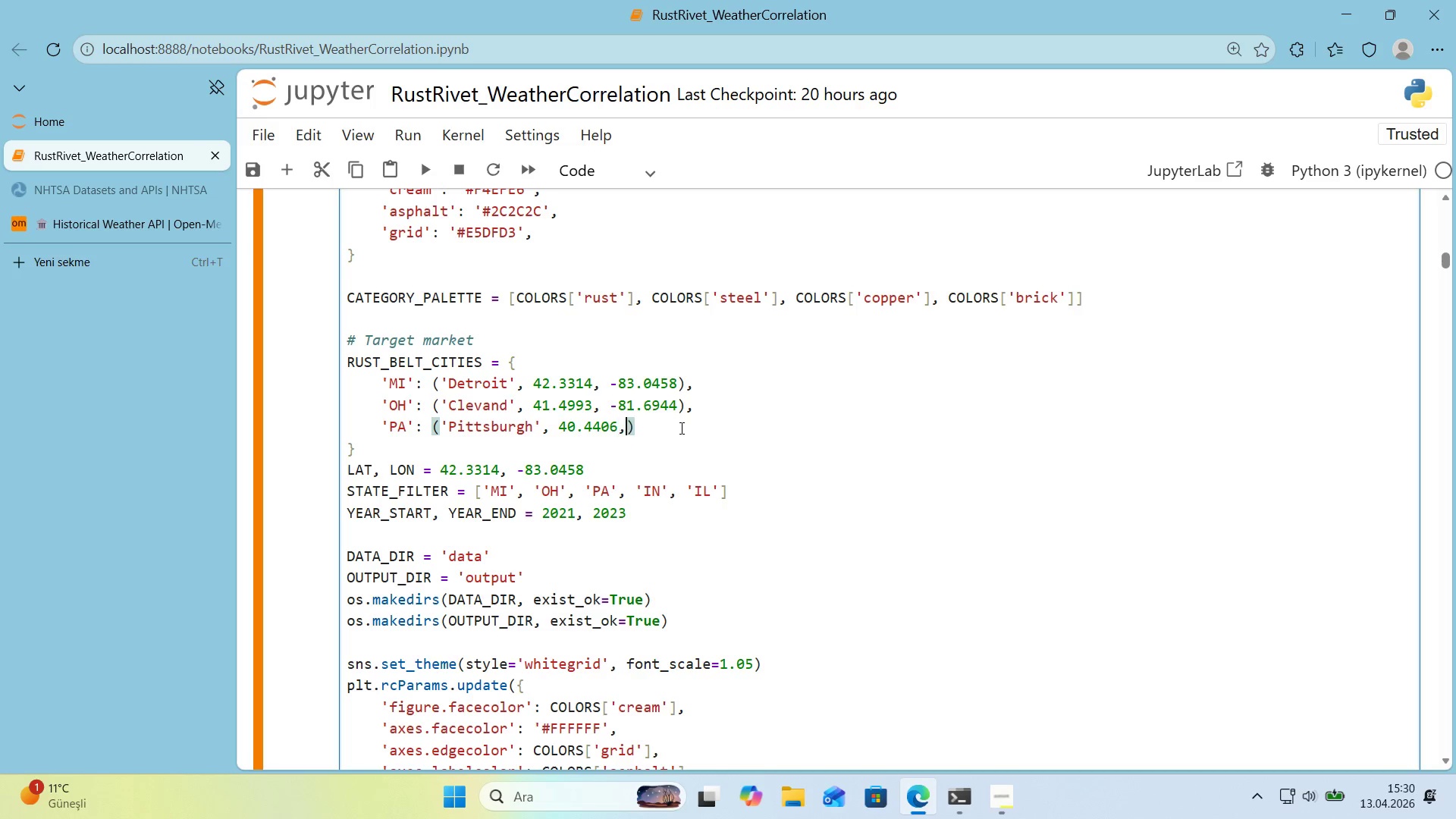 
key(Space)
 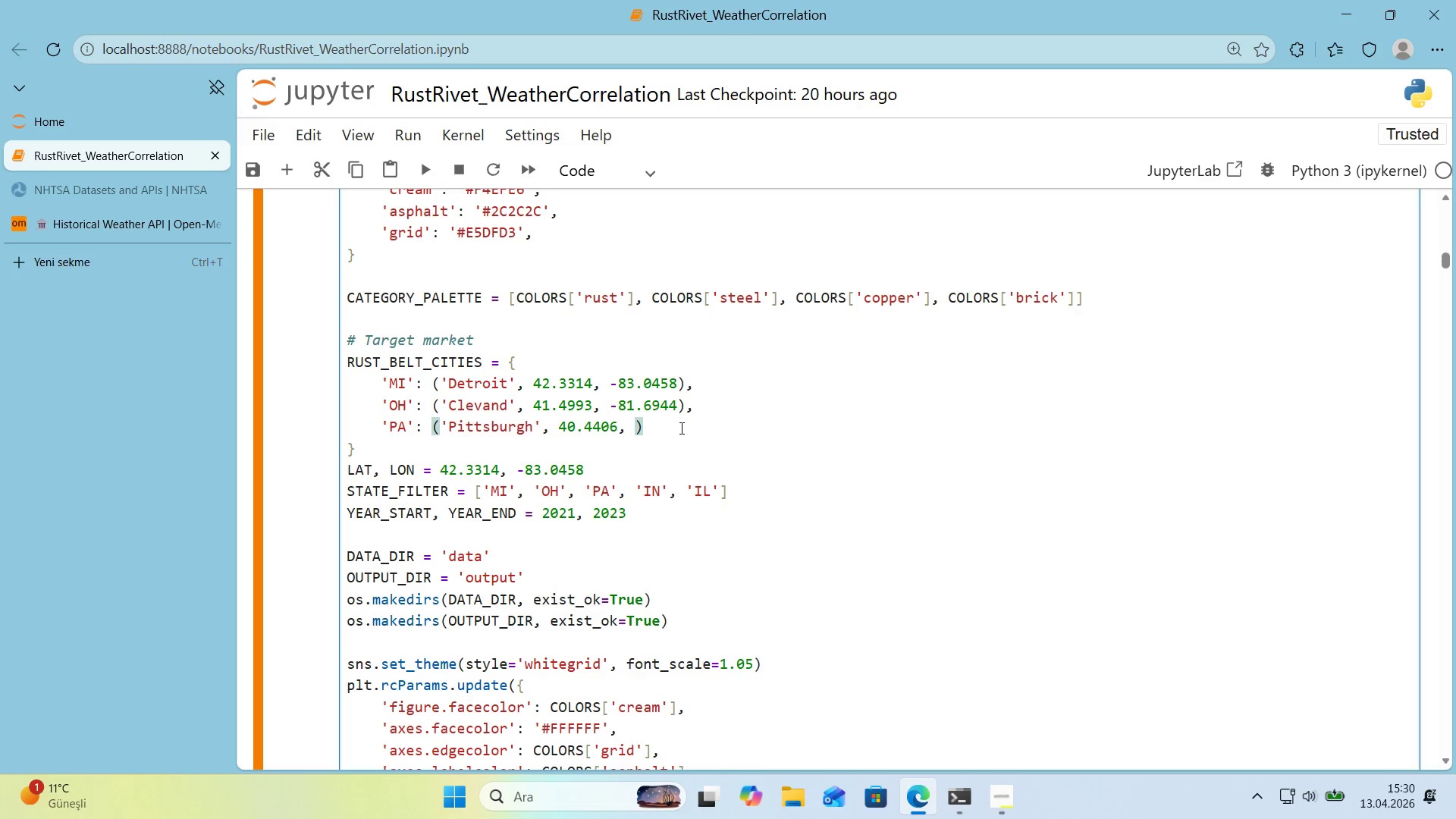 
type(-79.9959)
 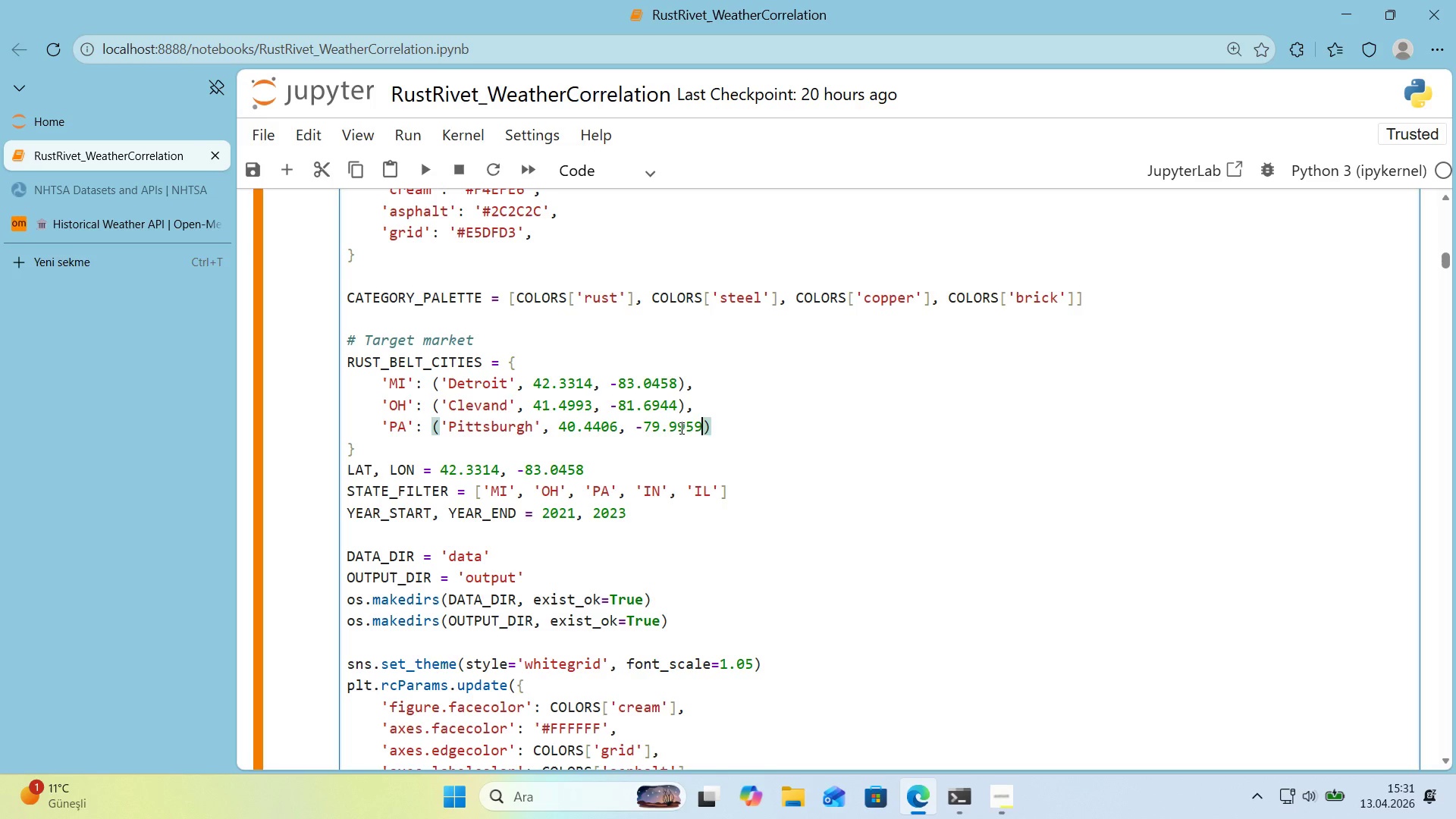 
key(ArrowRight)
 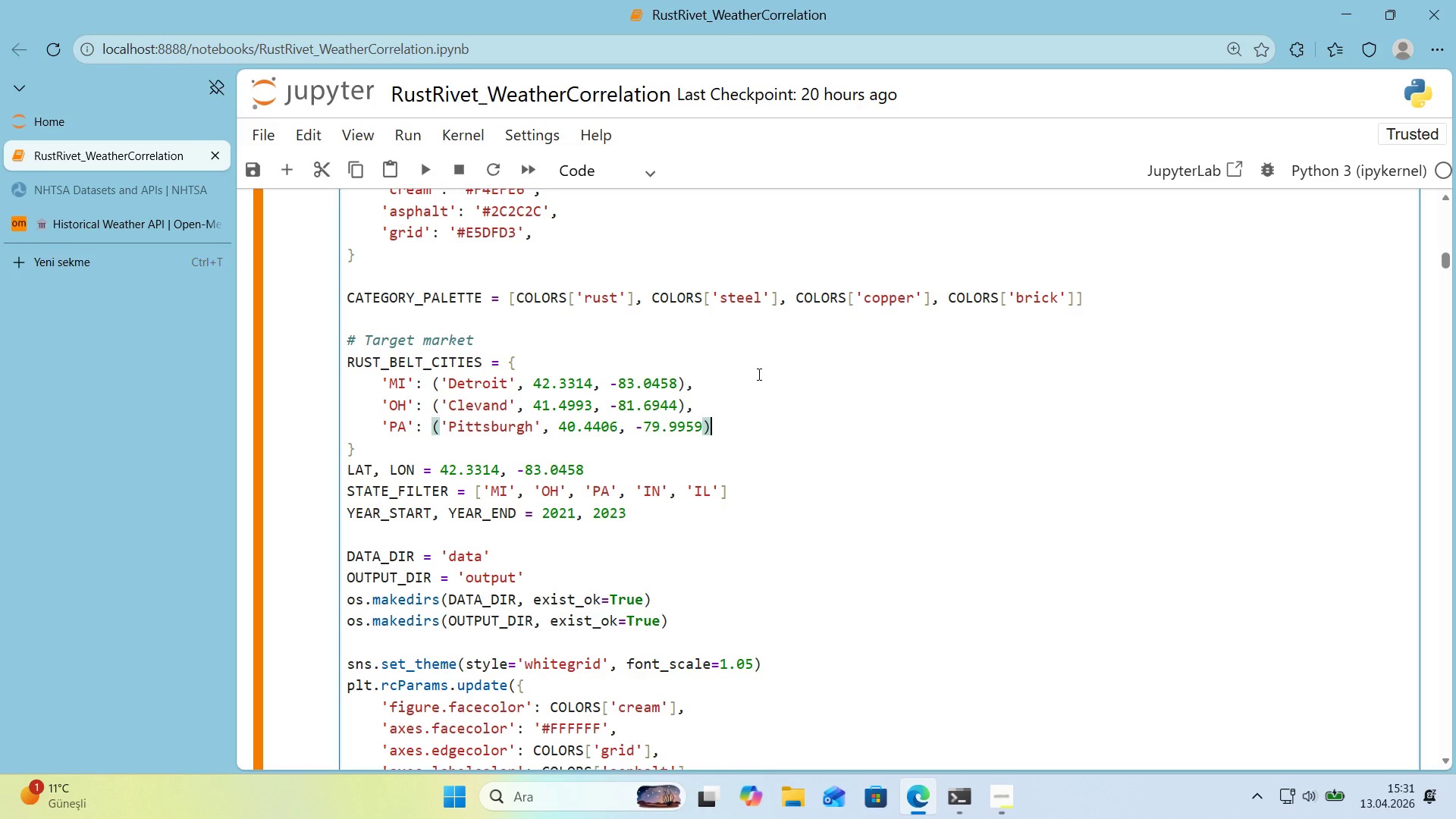 
key(Comma)
 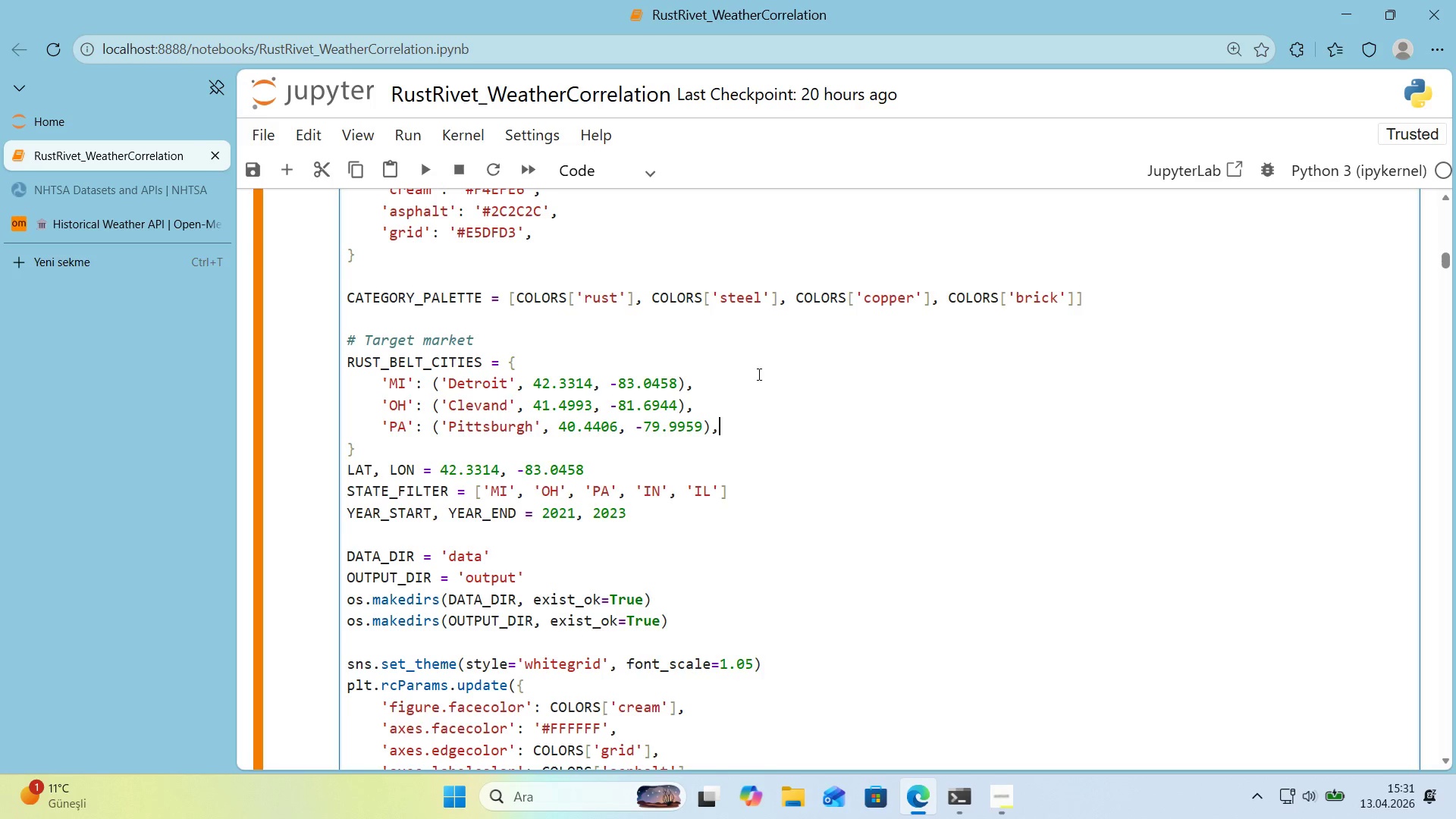 
key(Enter)
 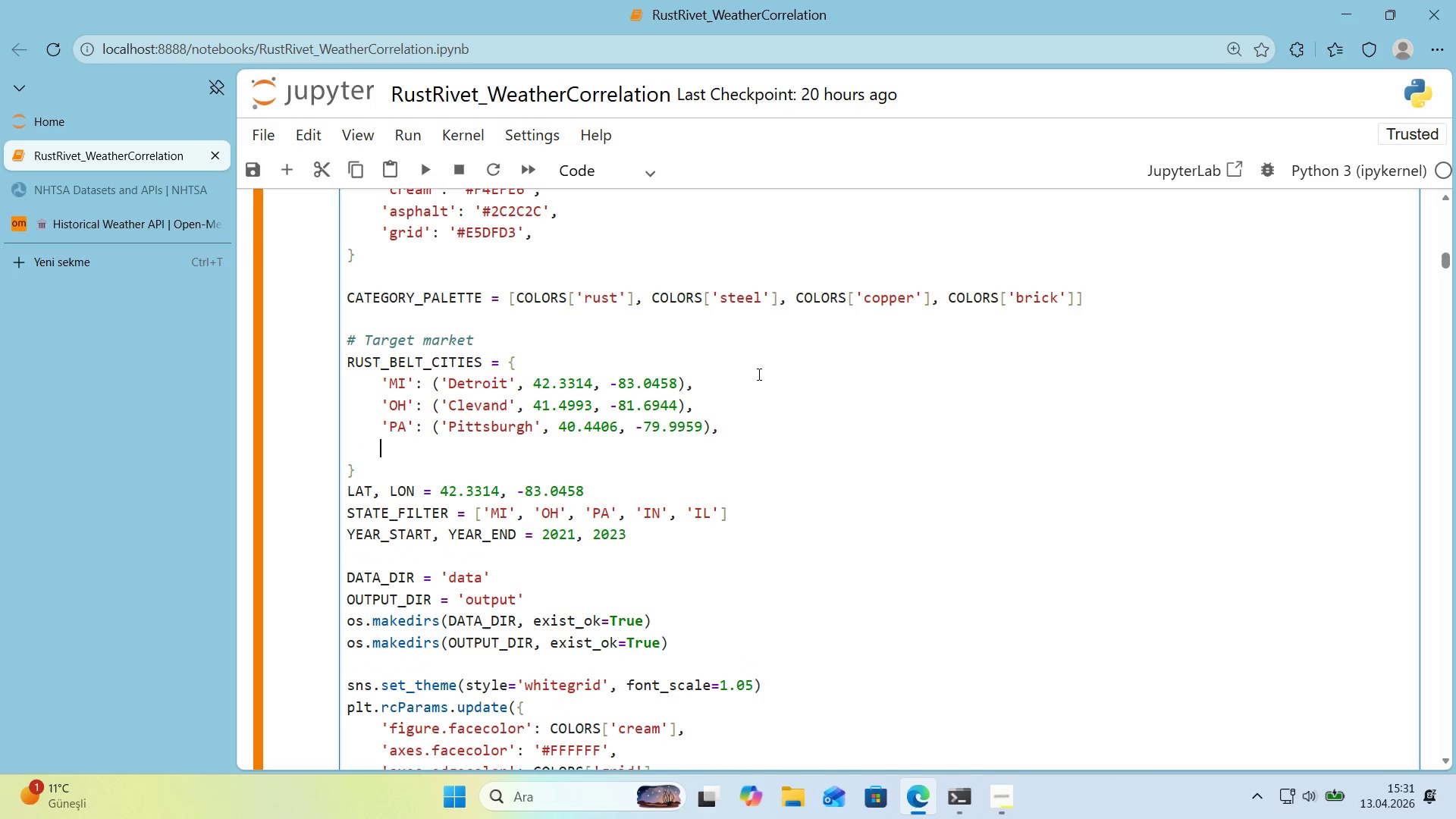 
type(@@)
 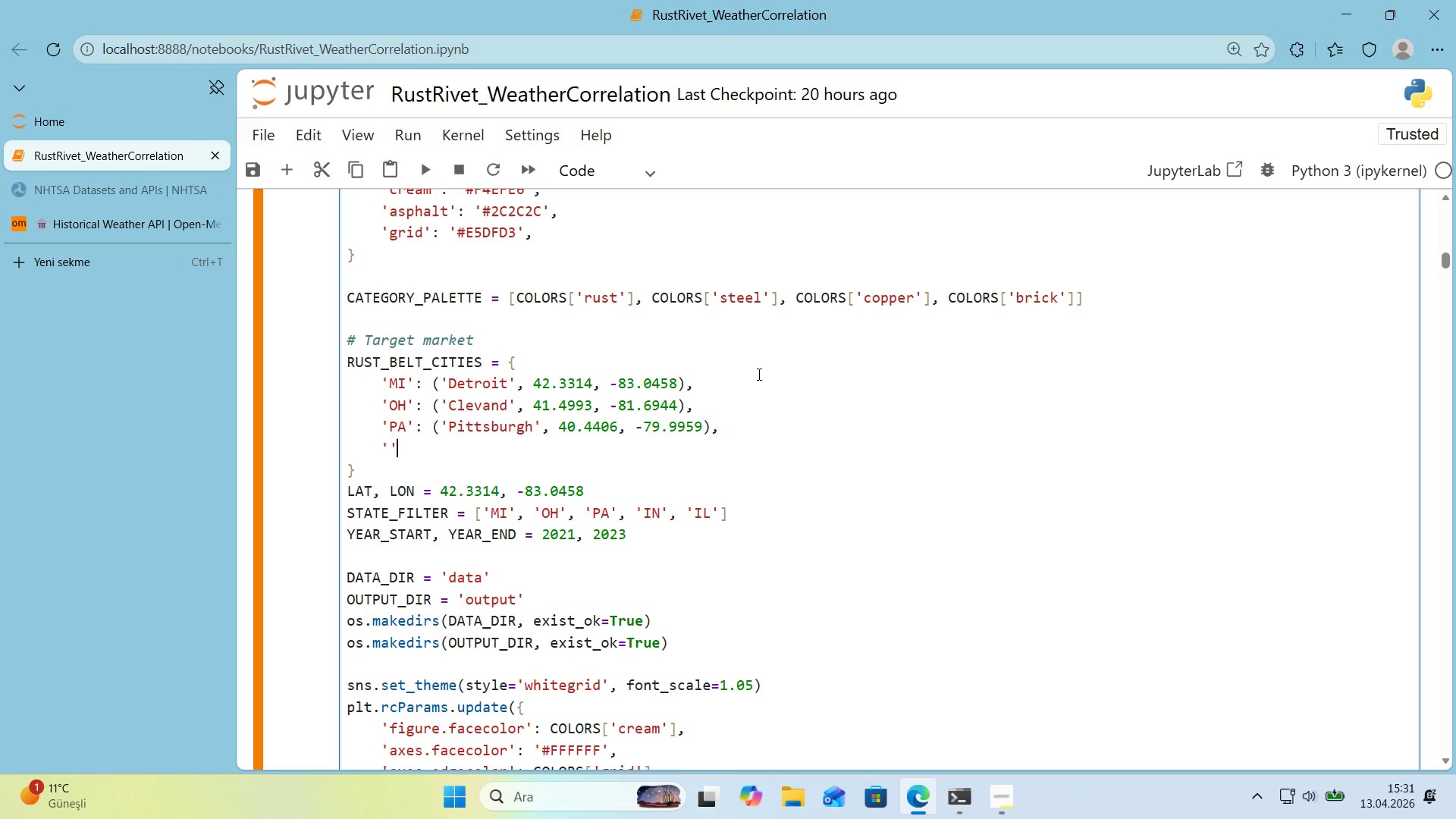 
key(ArrowLeft)
 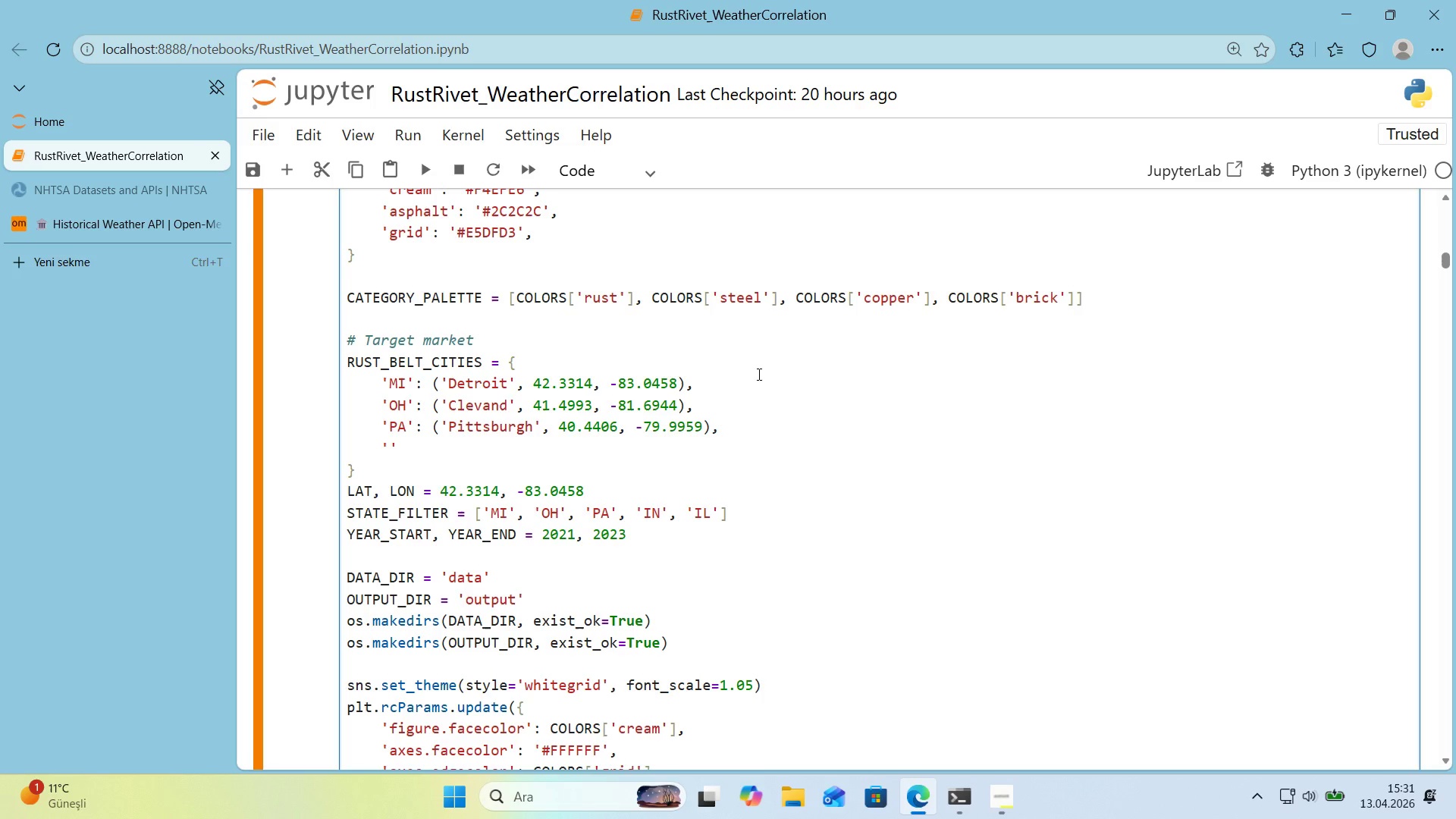 
type(IN)
 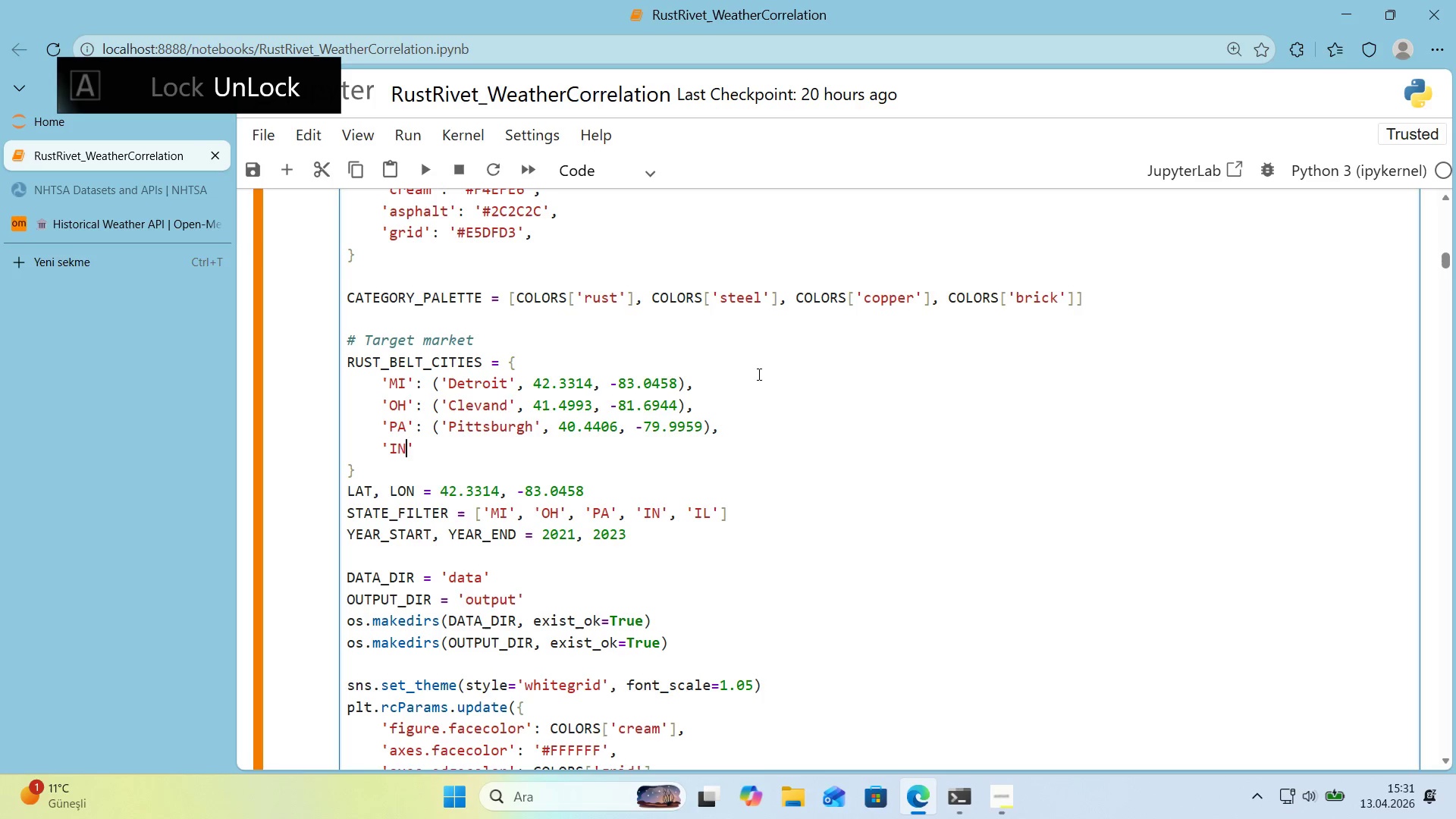 
key(ArrowRight)
 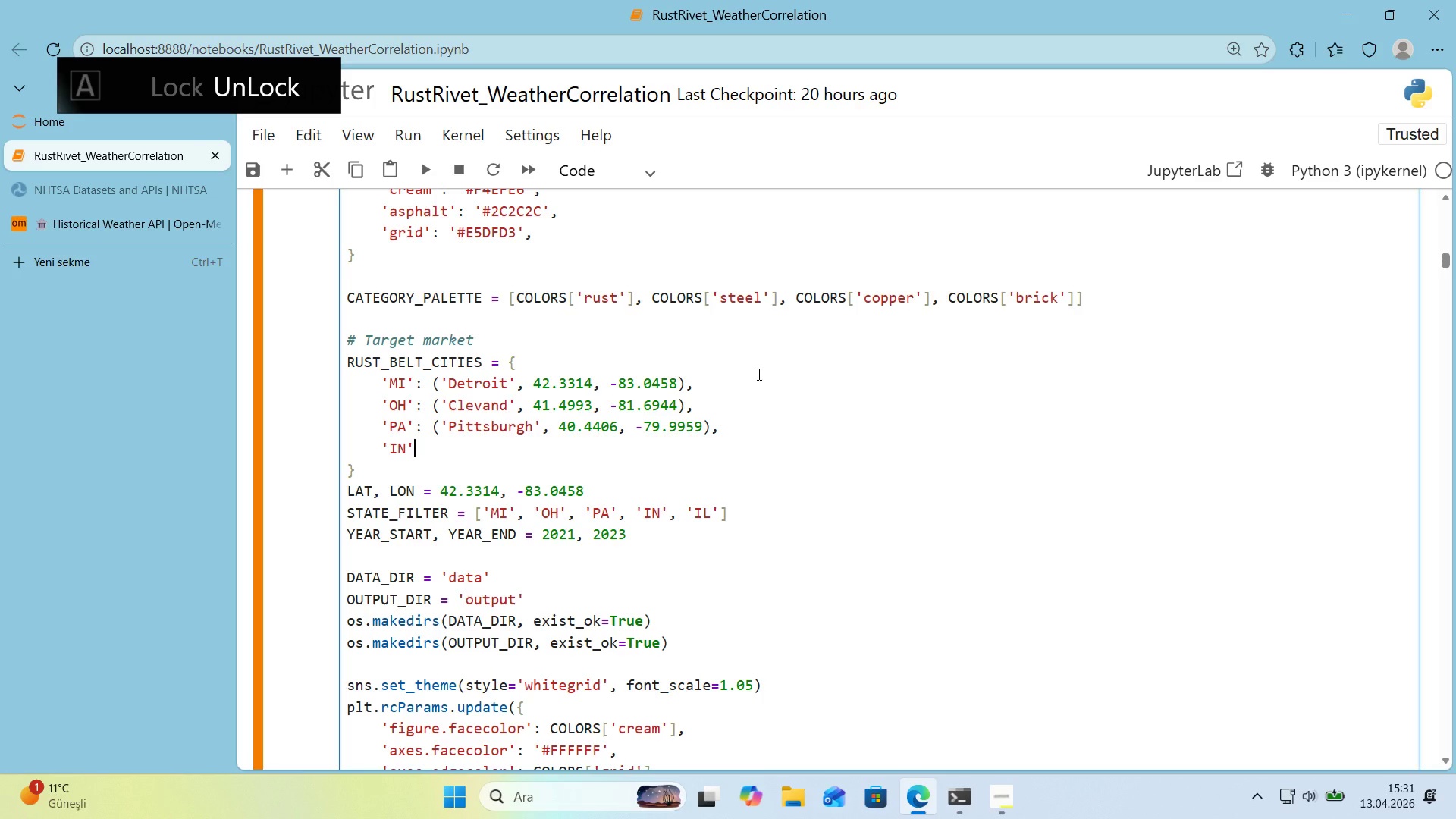 
type(> *()
 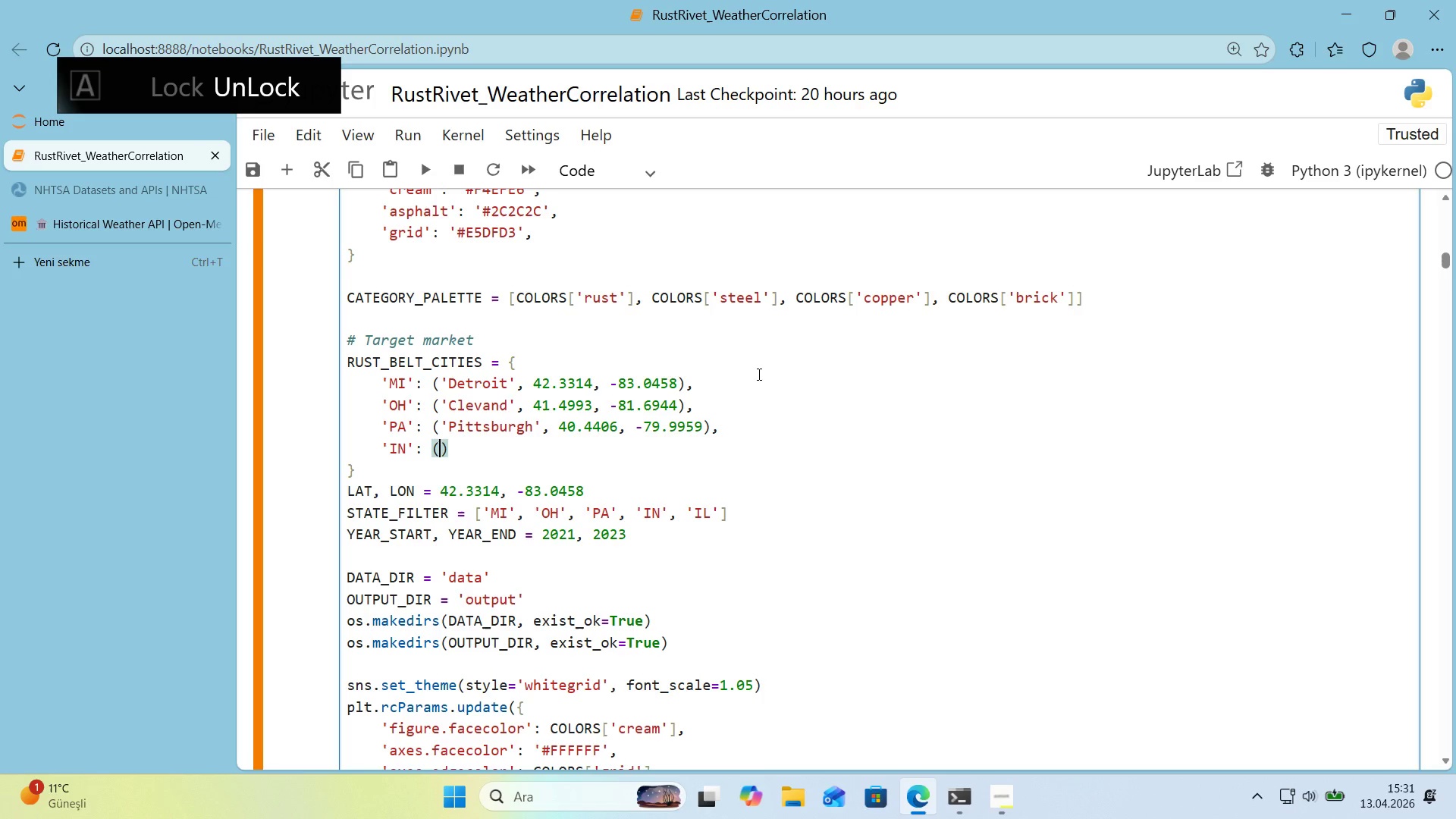 
 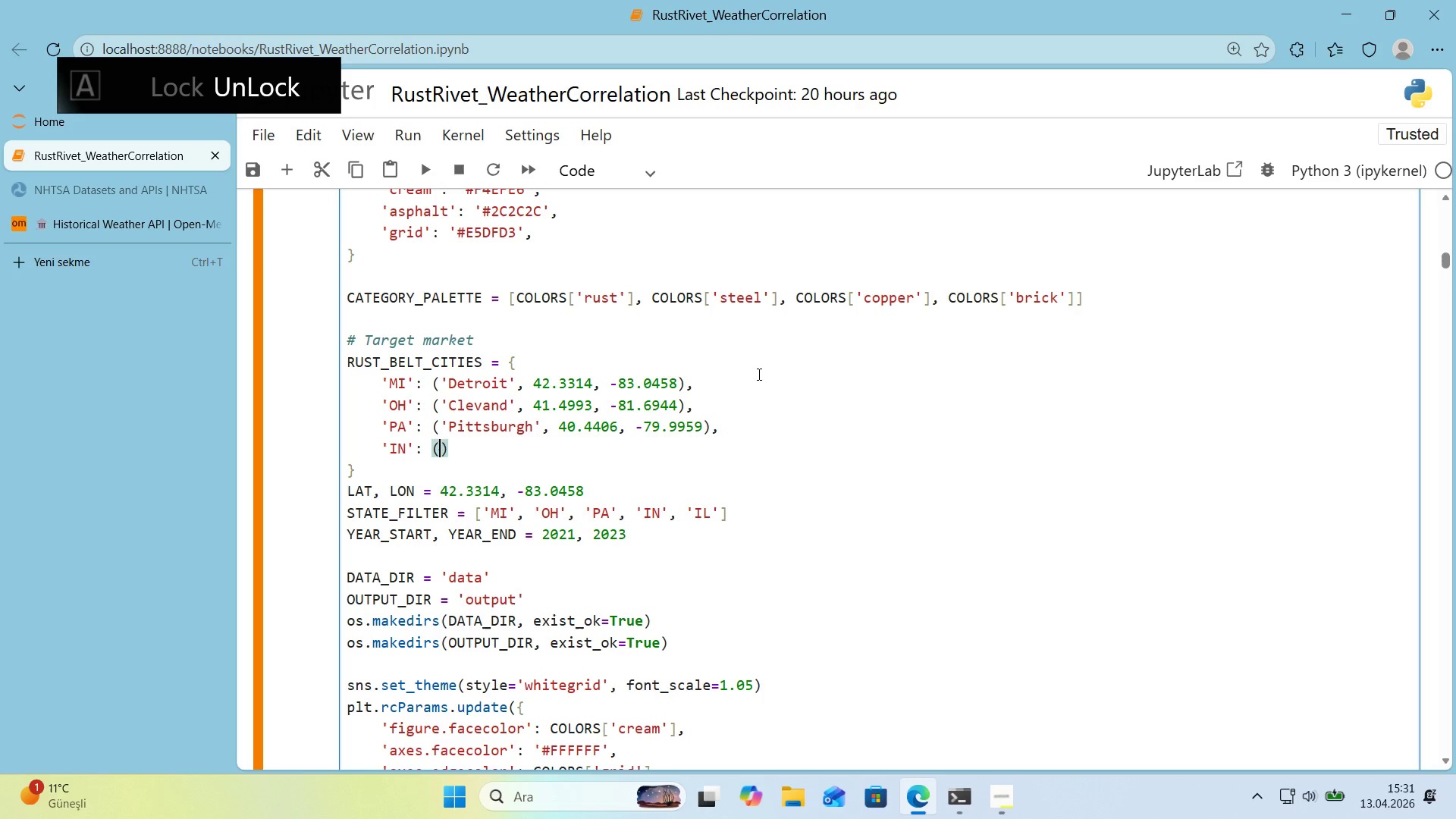 
key(ArrowLeft)
 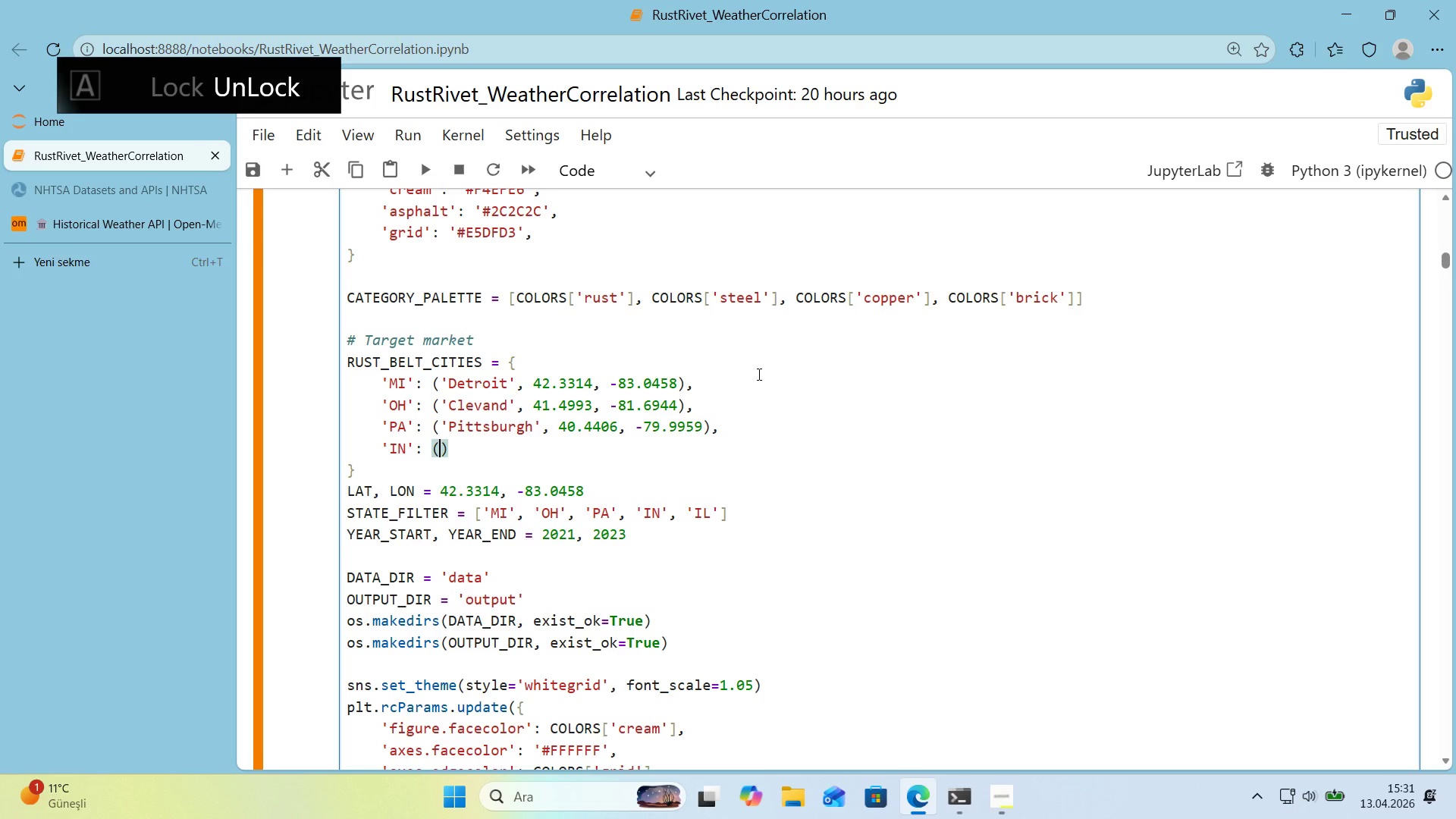 
type(@@)
 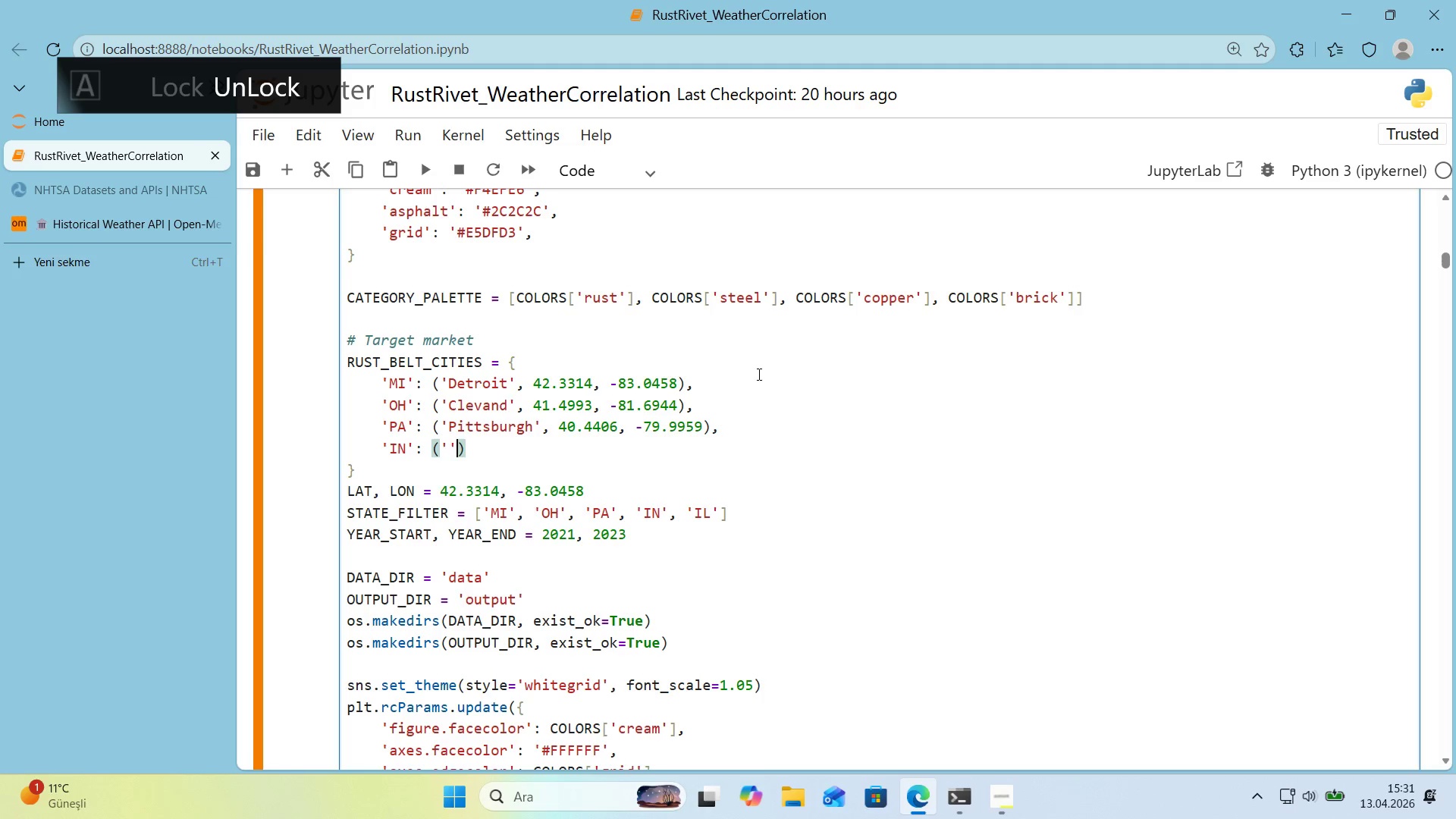 
key(ArrowLeft)
 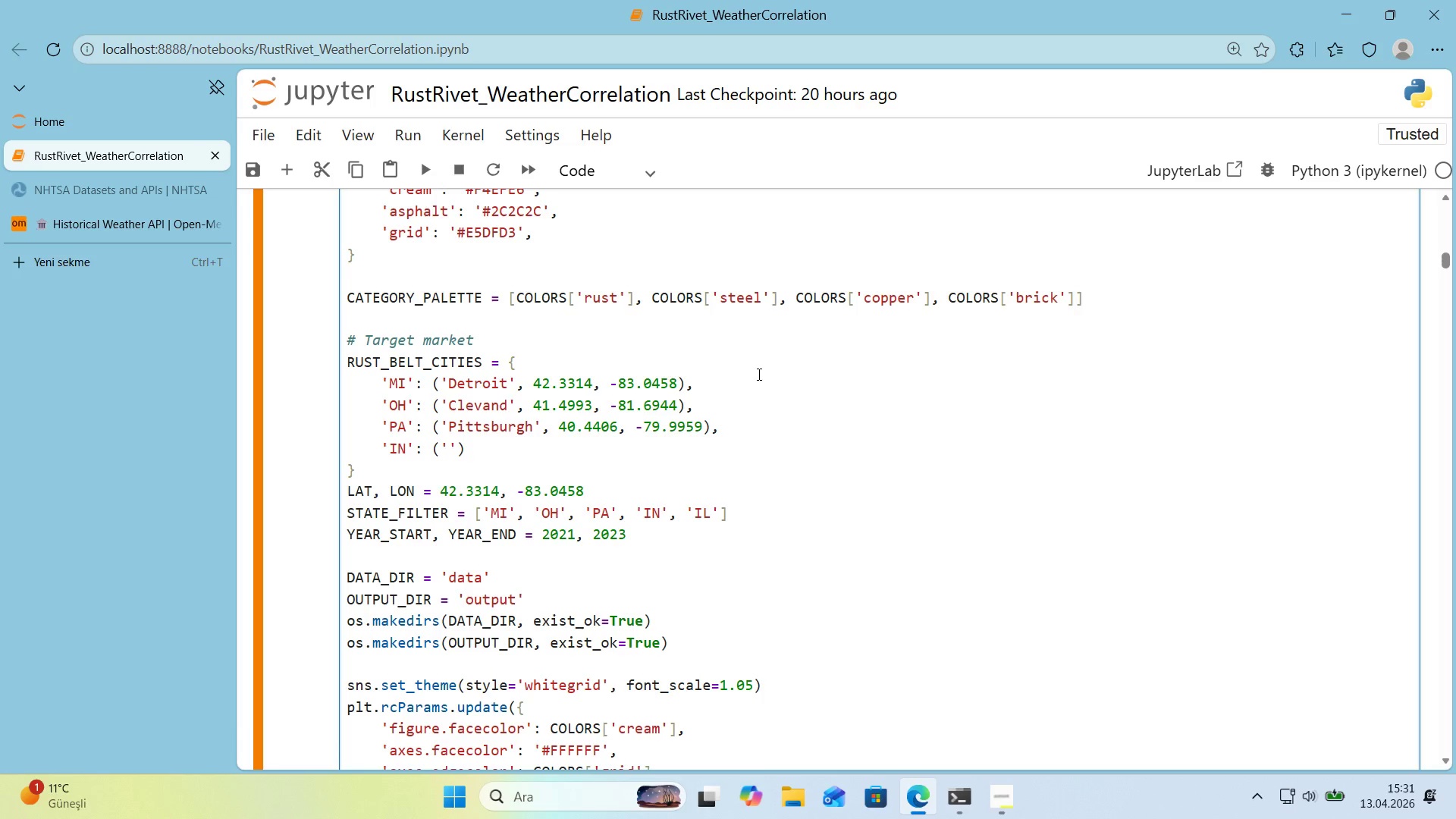 
type(Ind'anapol's)
 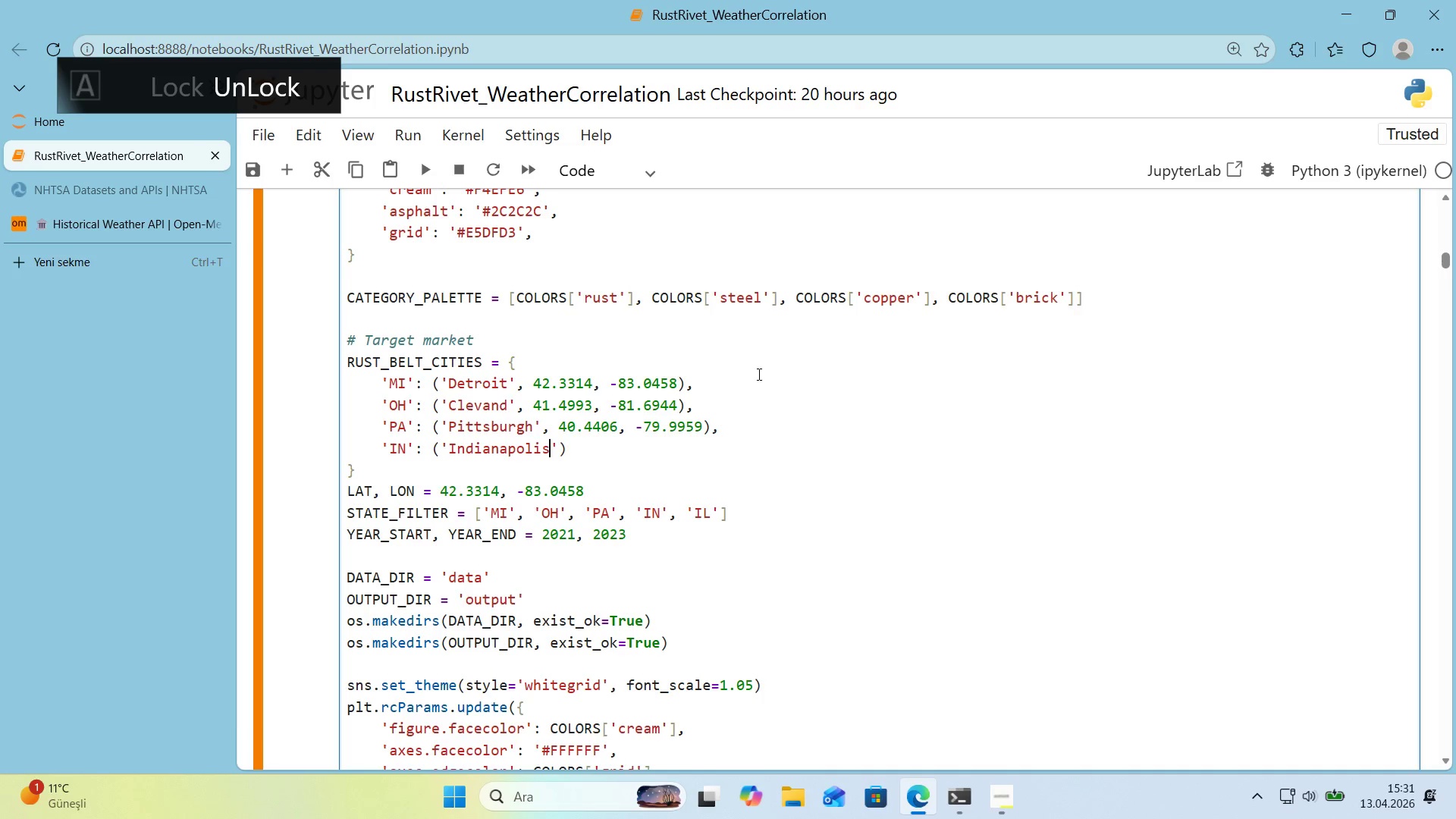 
key(ArrowRight)
 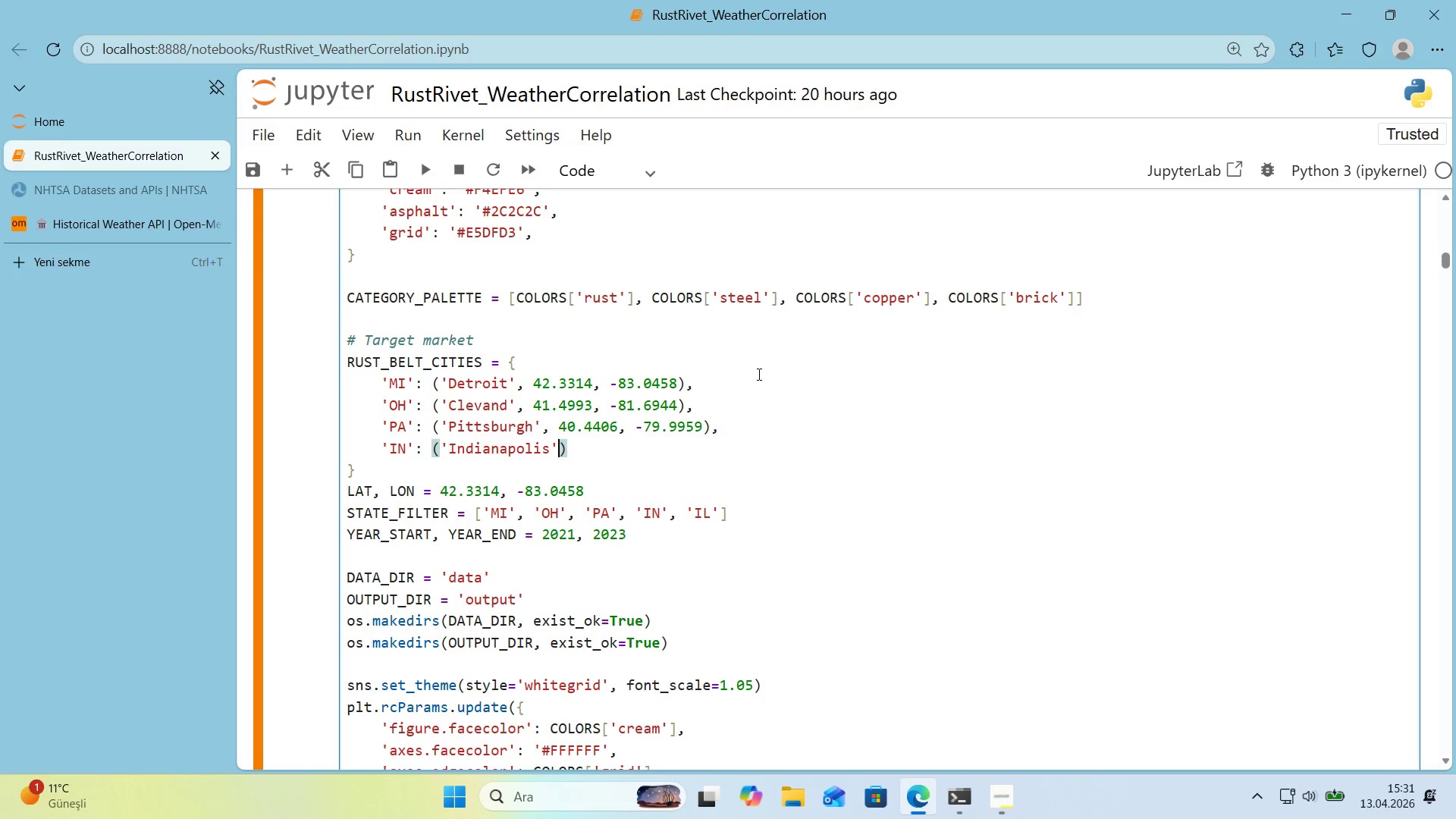 
type(, 39.7684, -86.1581)
 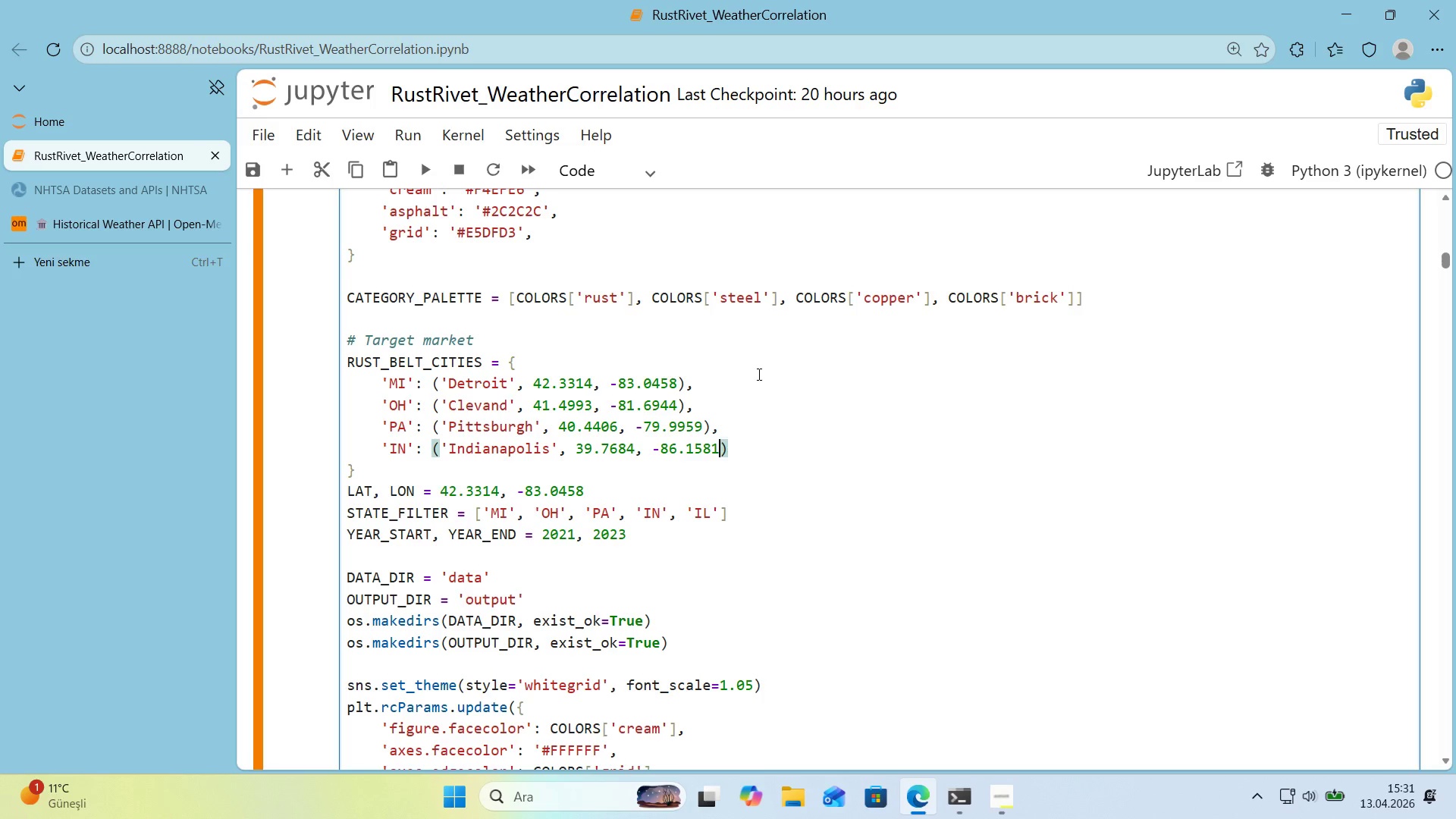 
key(ArrowRight)
 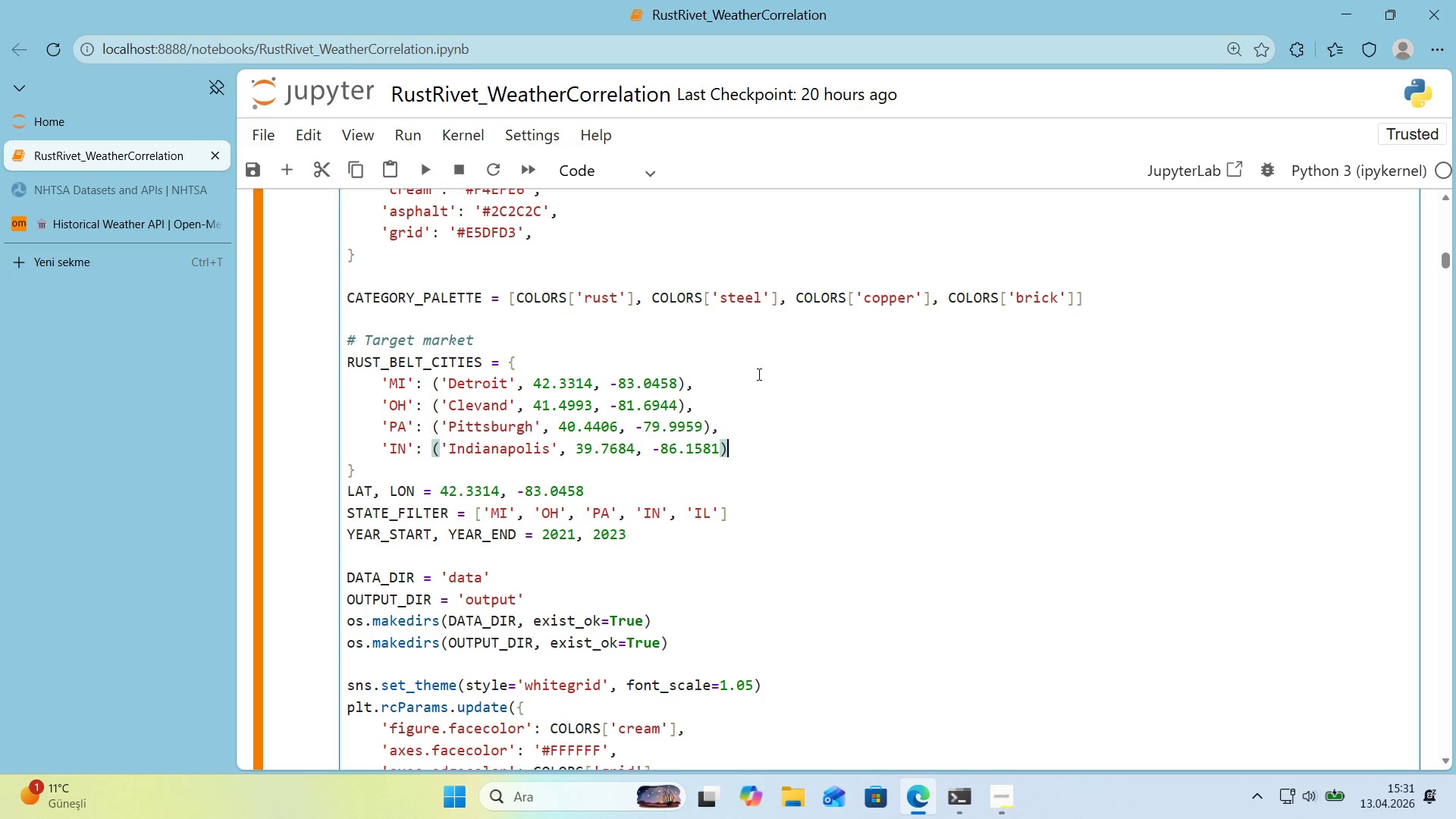 
key(Comma)
 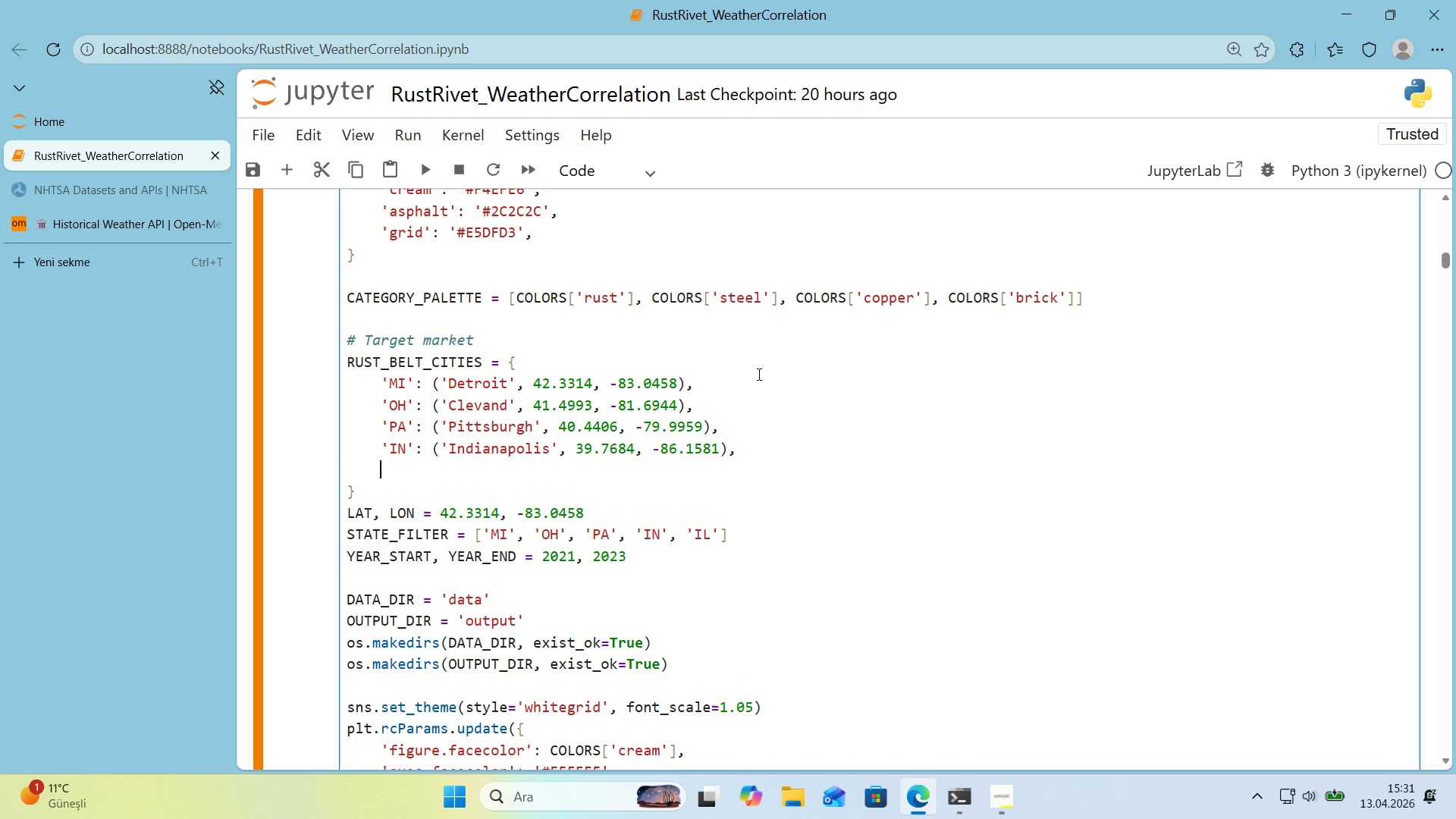 
key(Enter)
 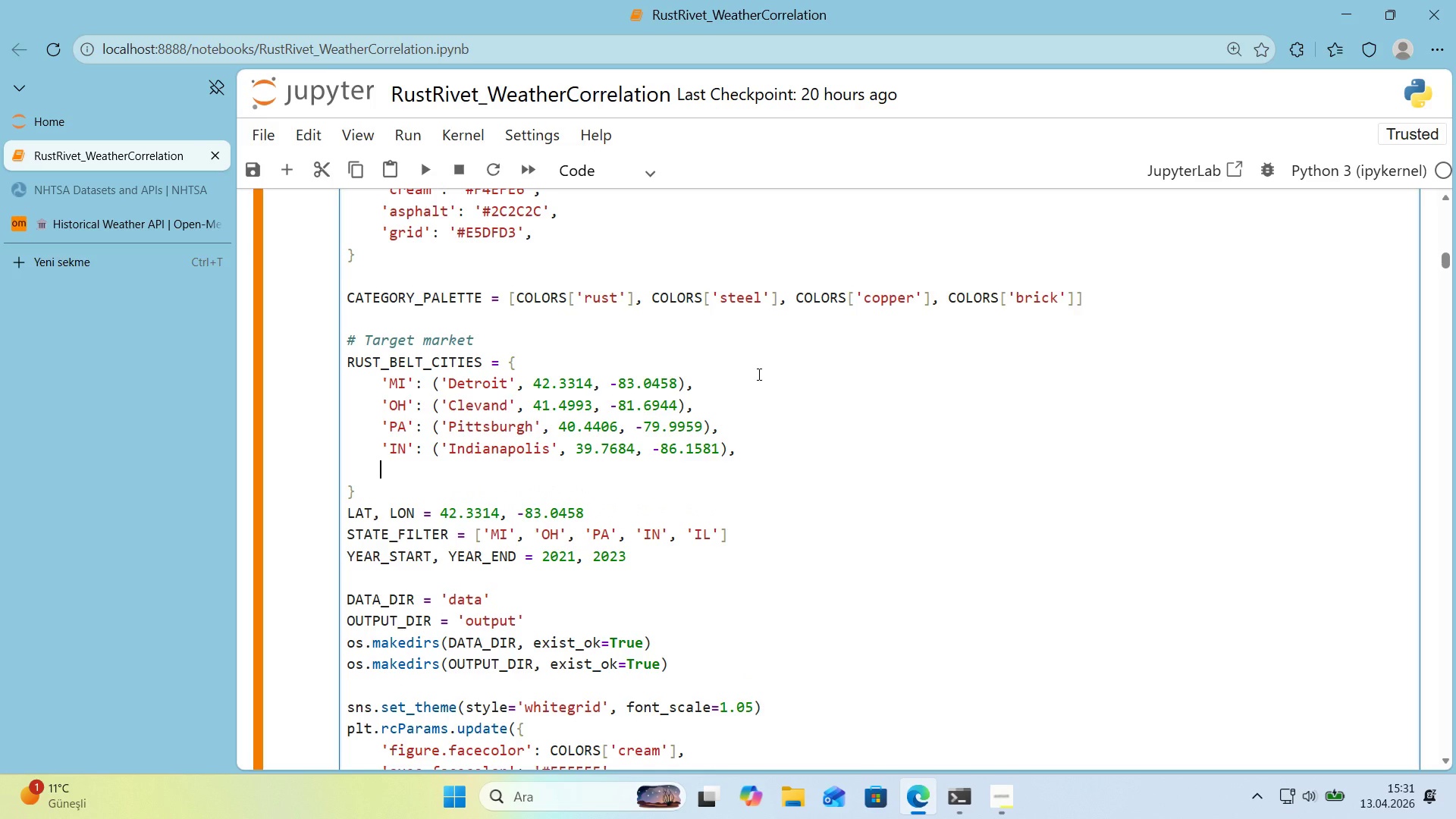 
type(@@)
 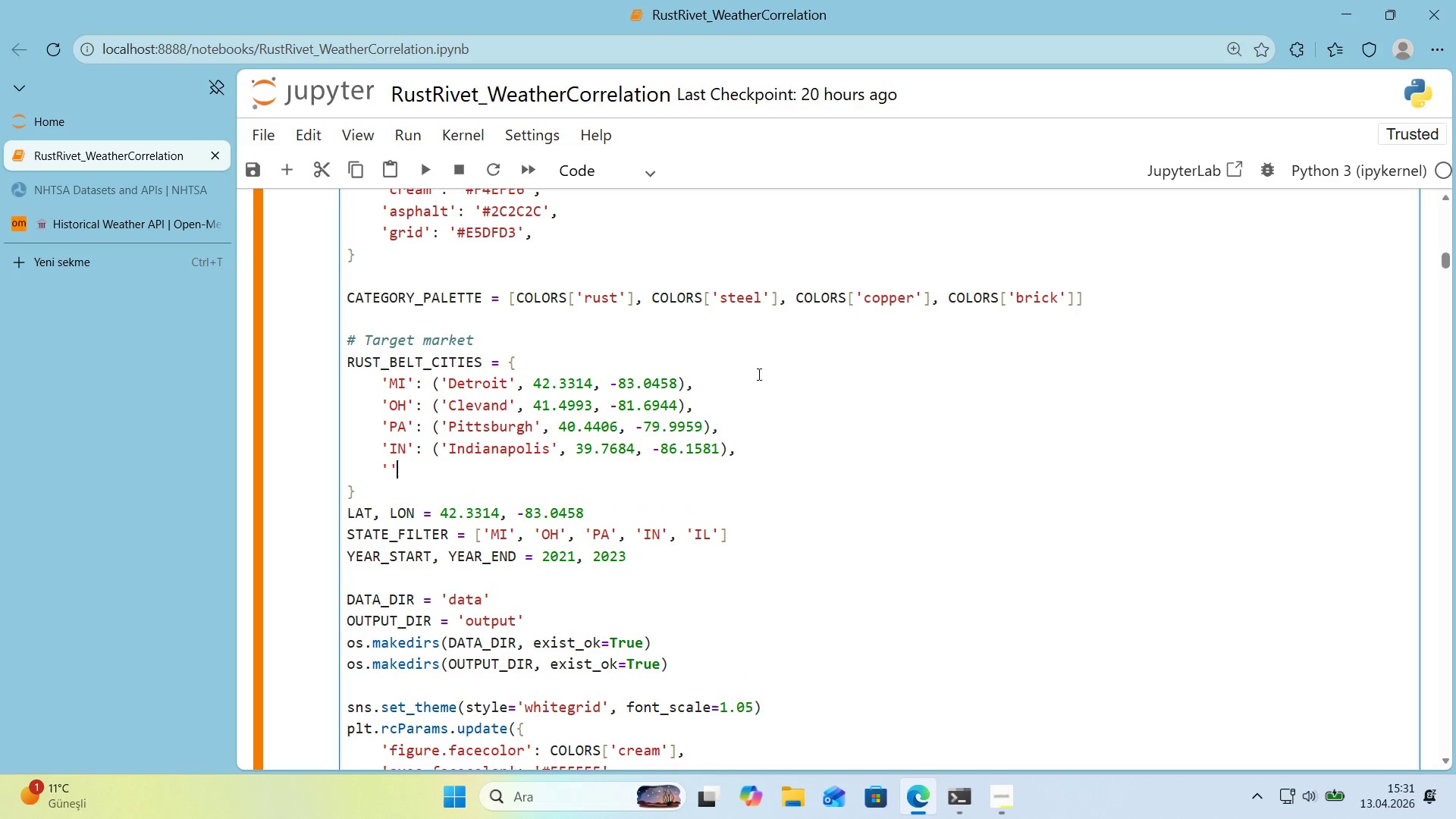 
key(ArrowLeft)
 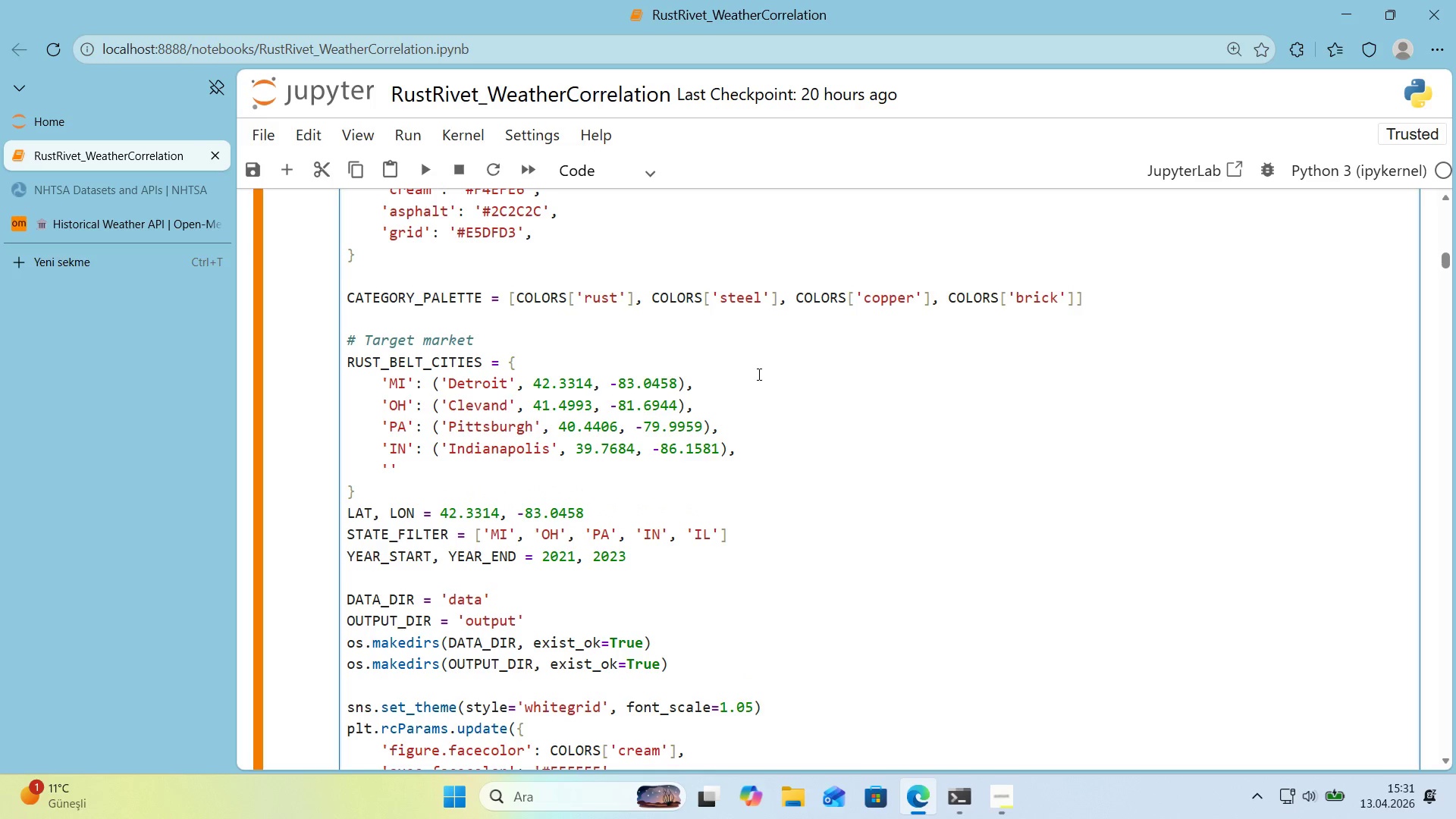 
type(IL)
 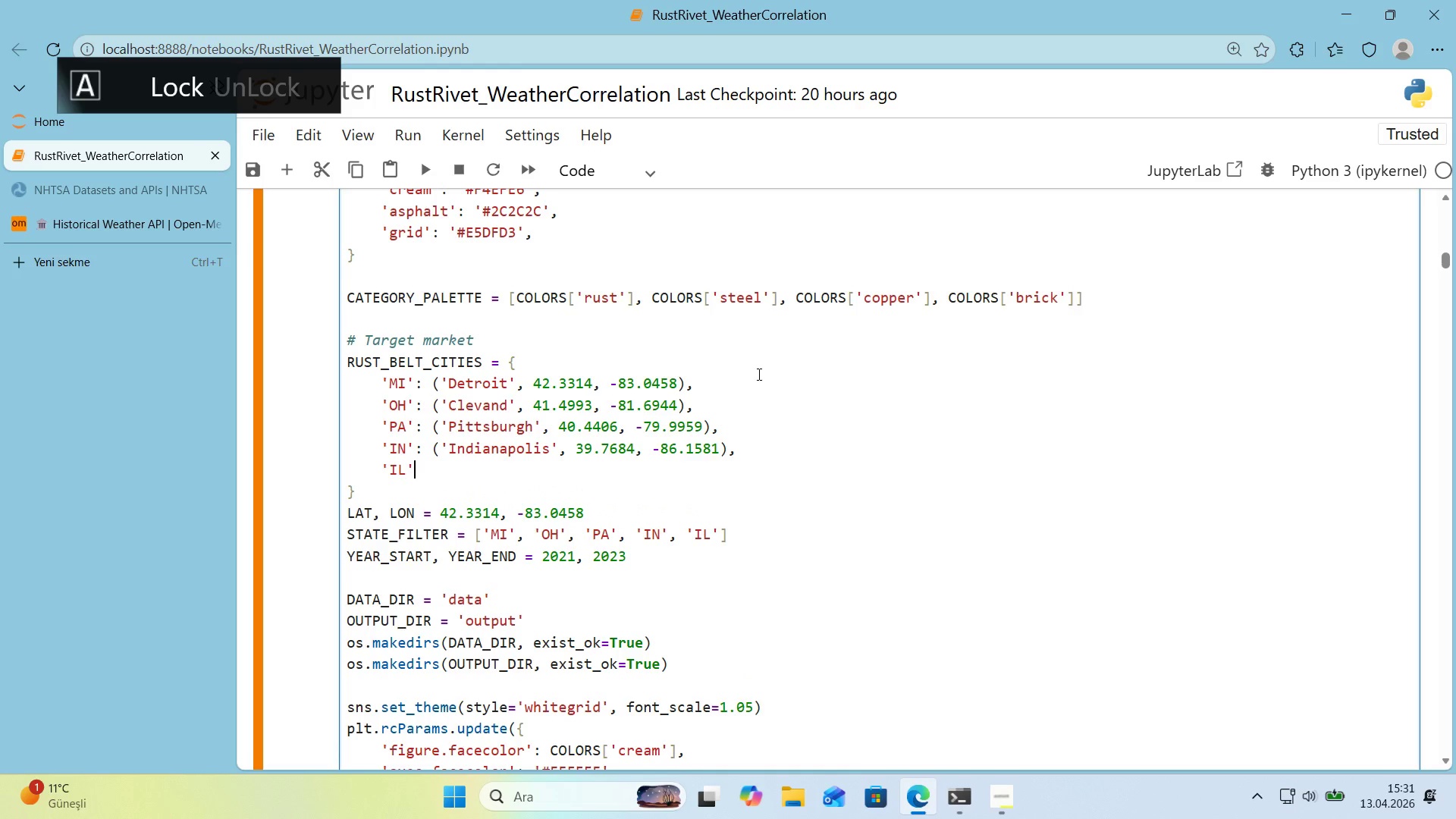 
key(ArrowRight)
 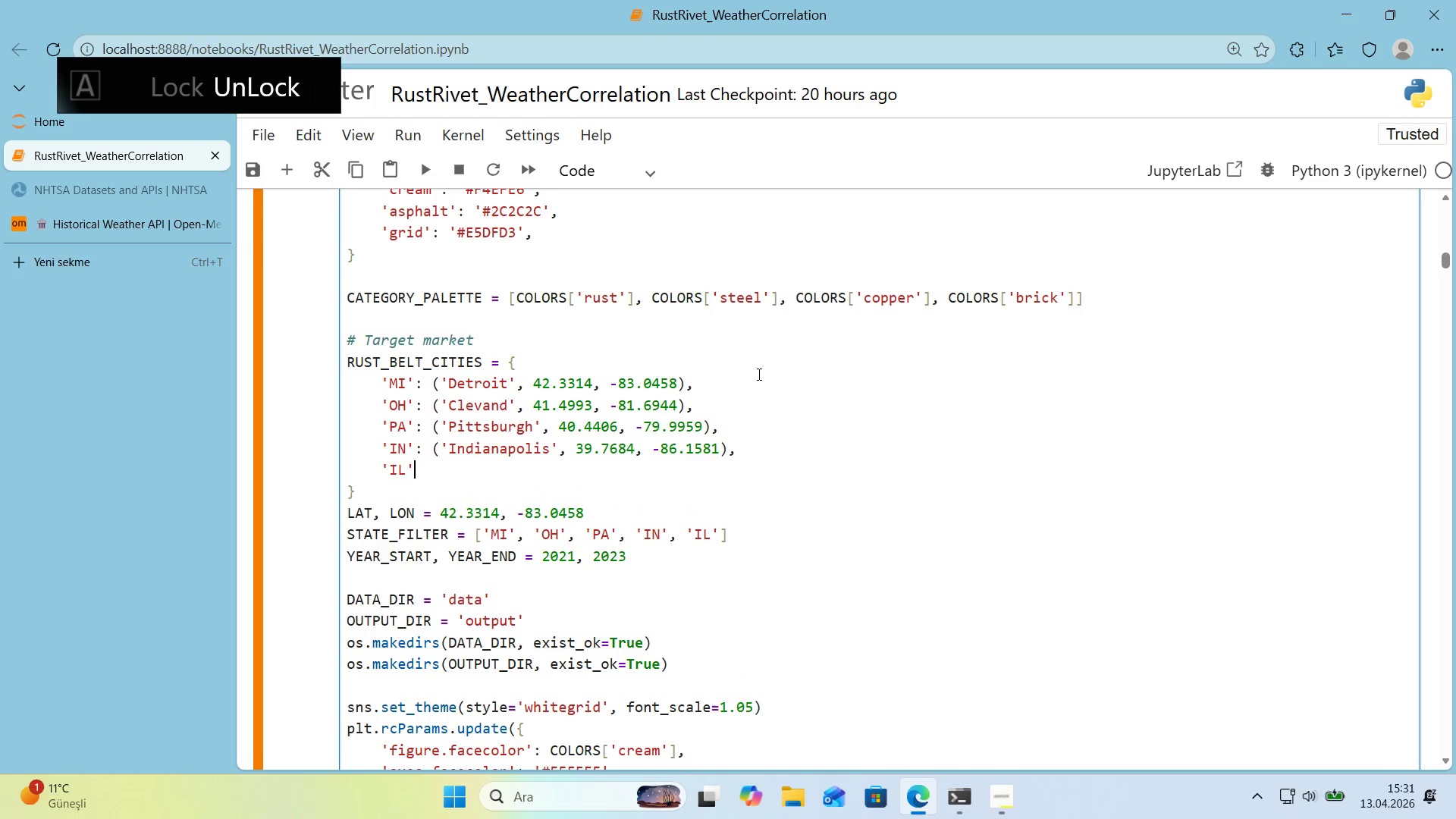 
type(> *()
 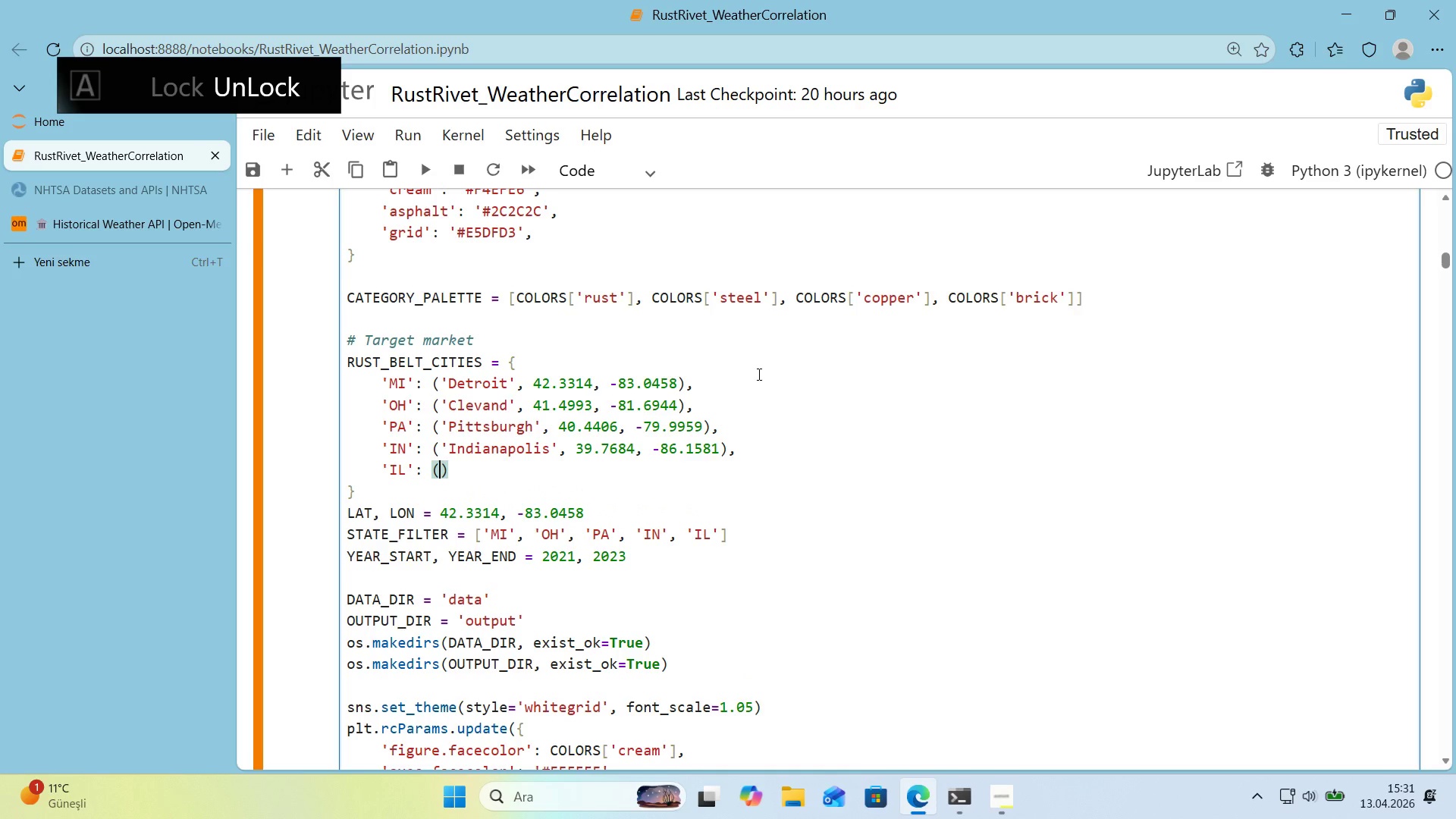 
 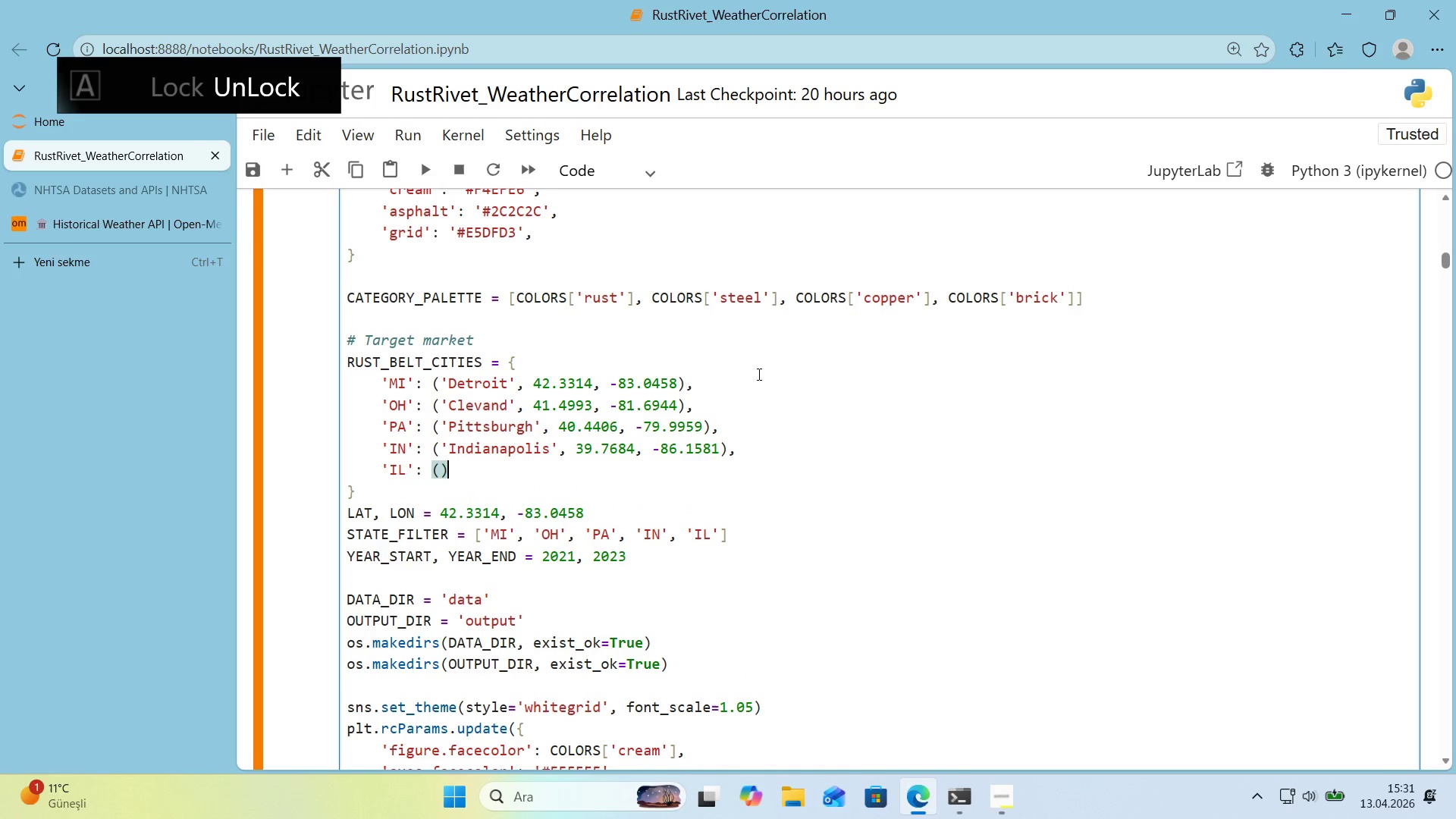 
key(ArrowLeft)
 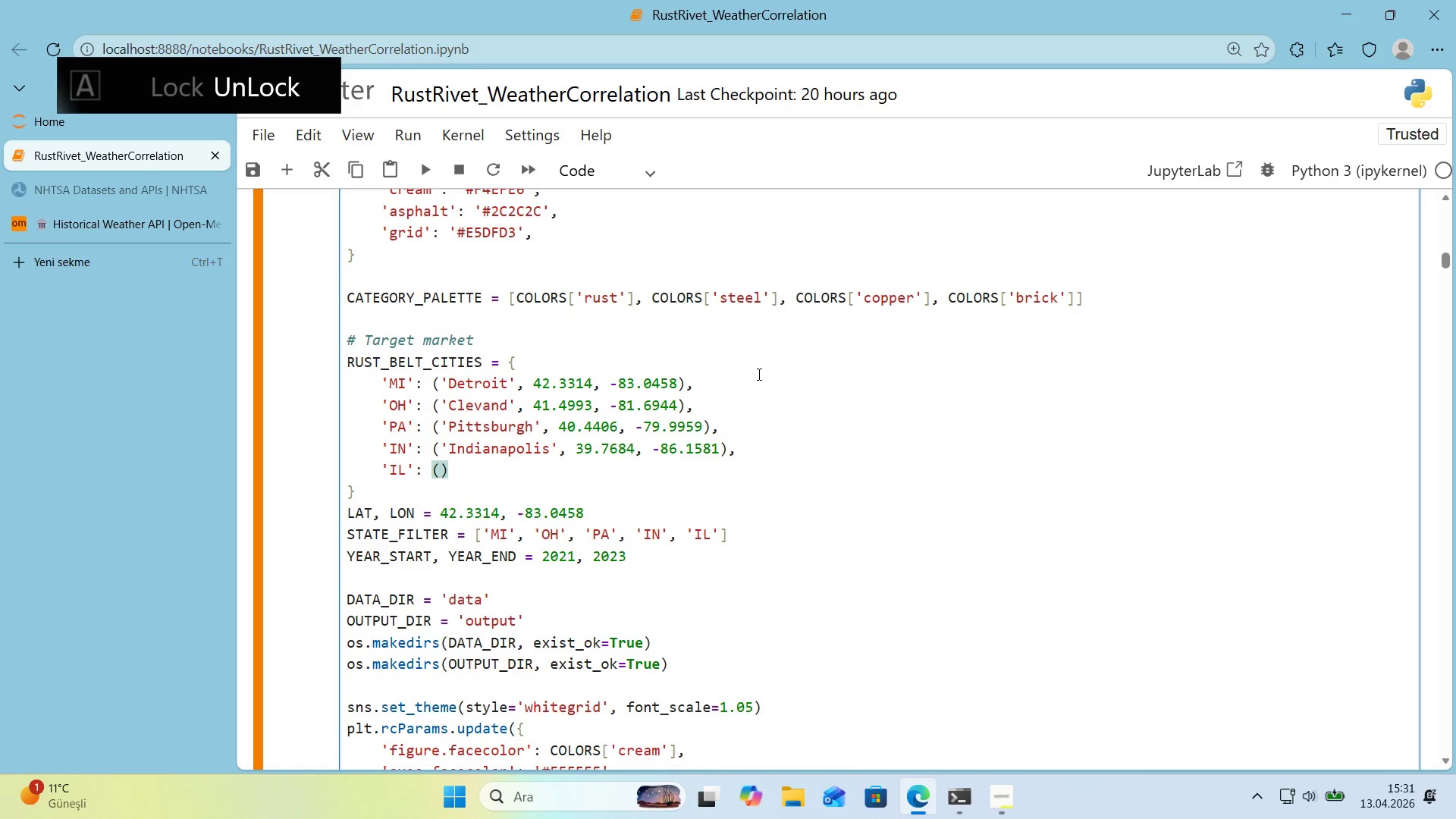 
type(@@)
 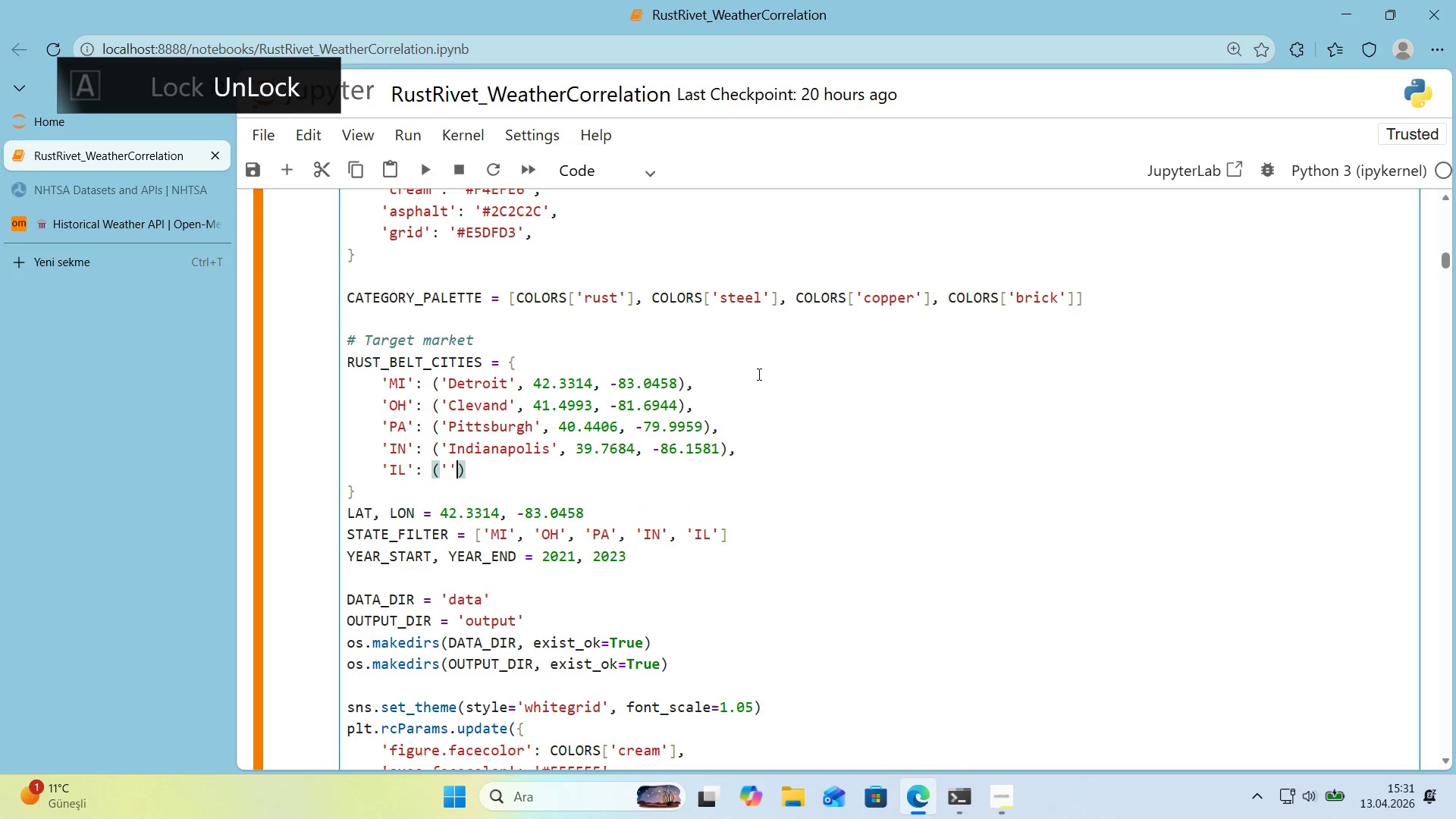 
key(ArrowLeft)
 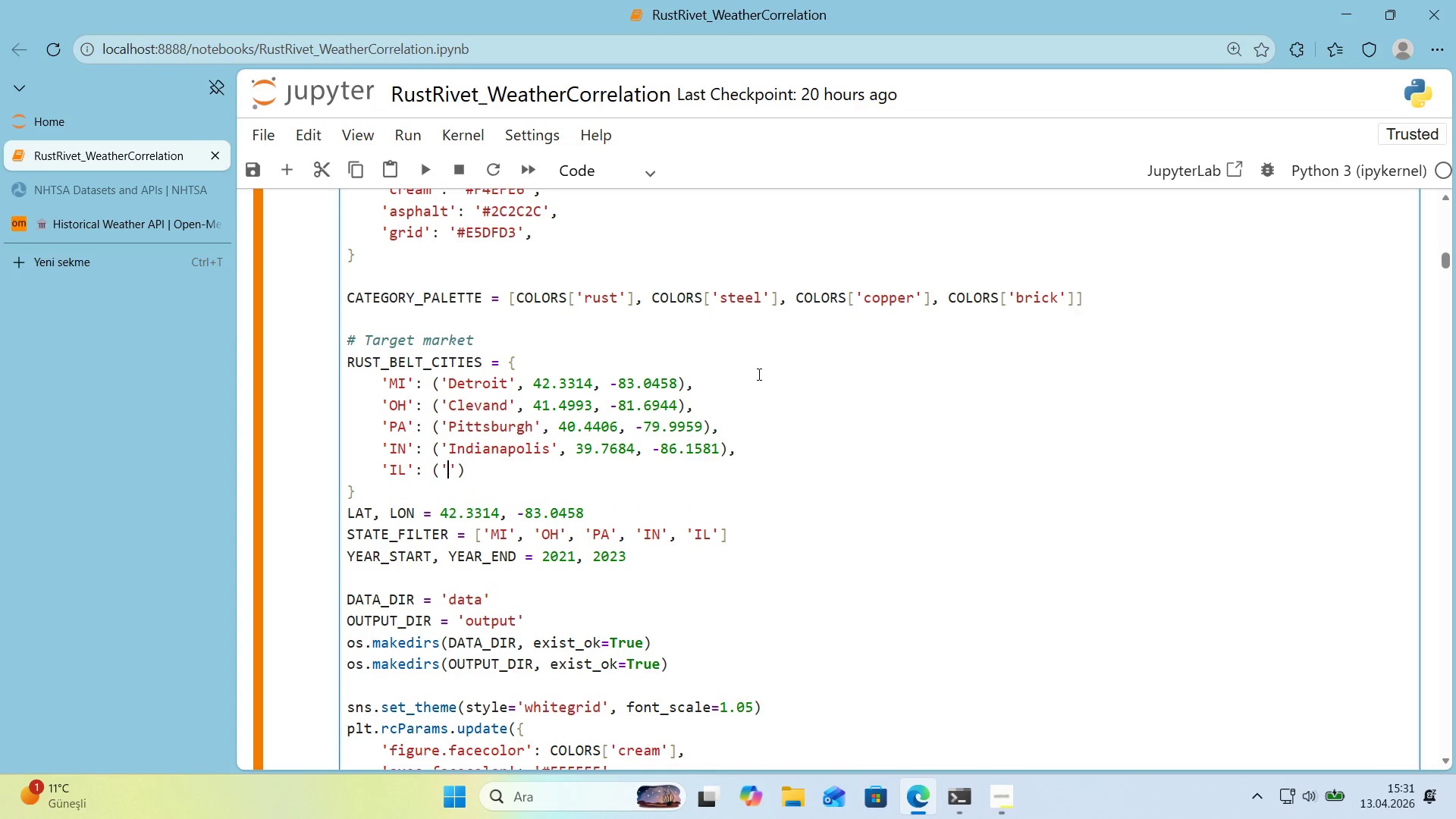 
type(Ch'ago)
 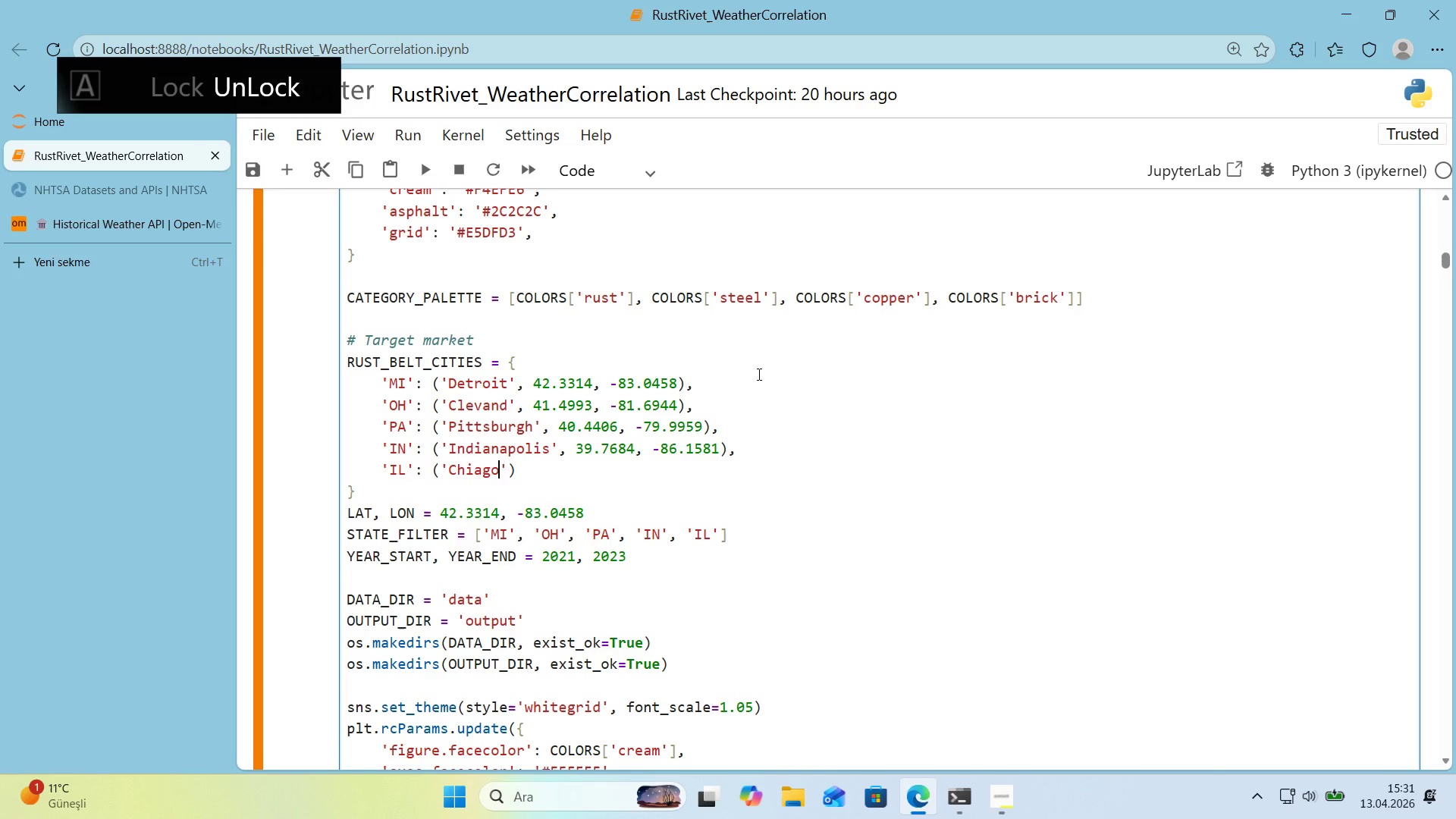 
key(ArrowRight)
 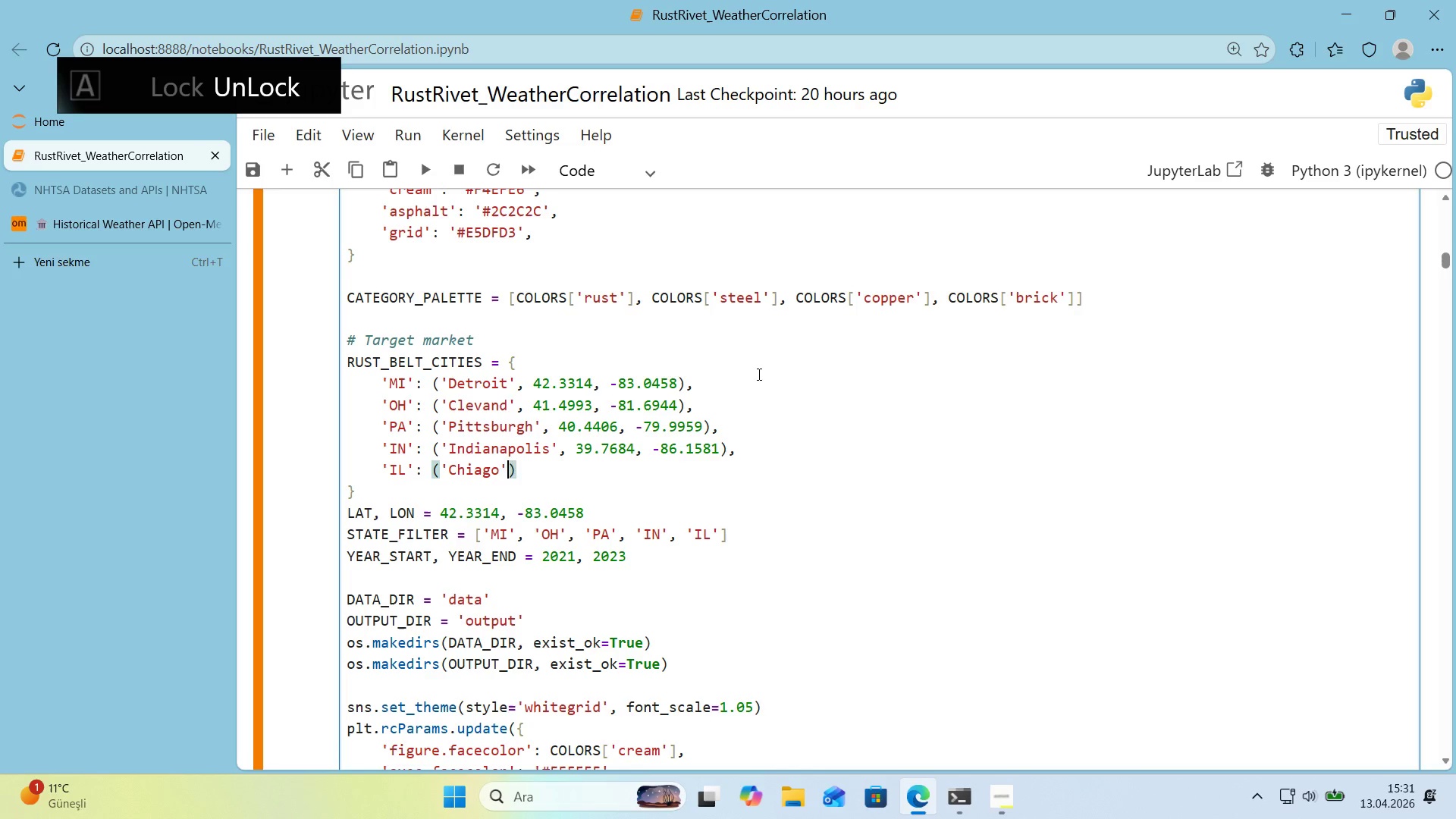 
type(, 41.8781, -87.6298)
 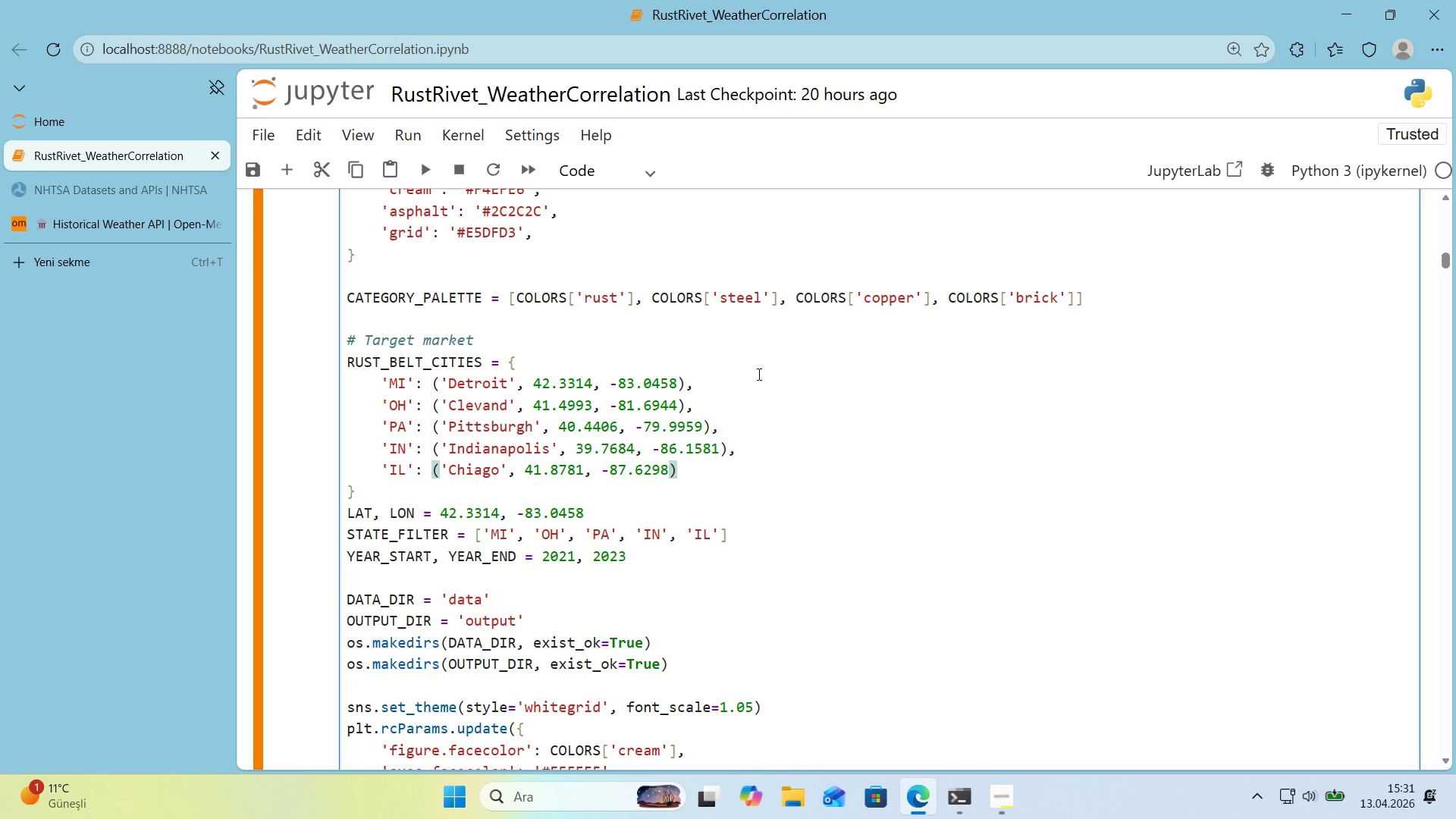 
key(ArrowRight)
 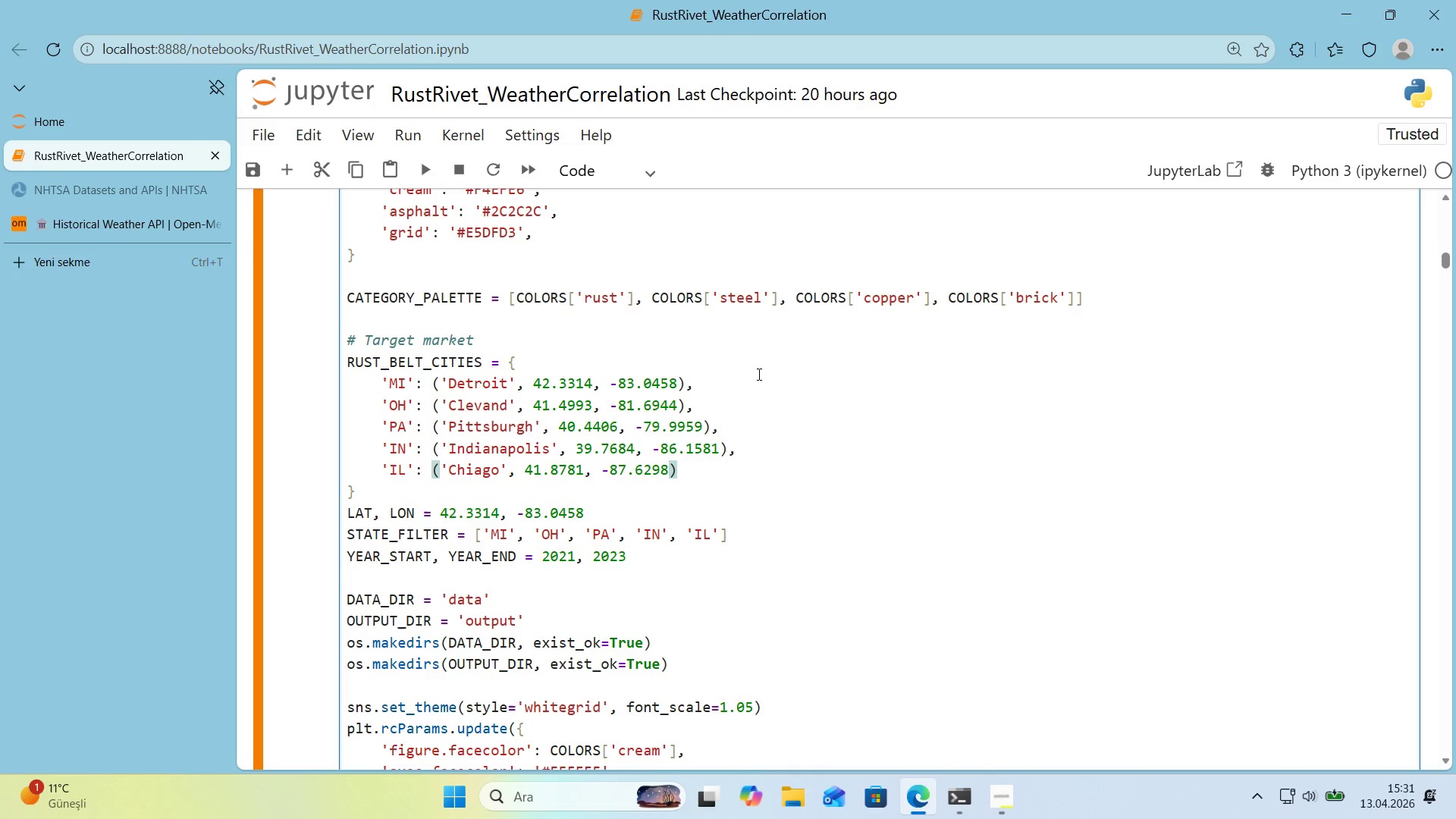 
key(Comma)
 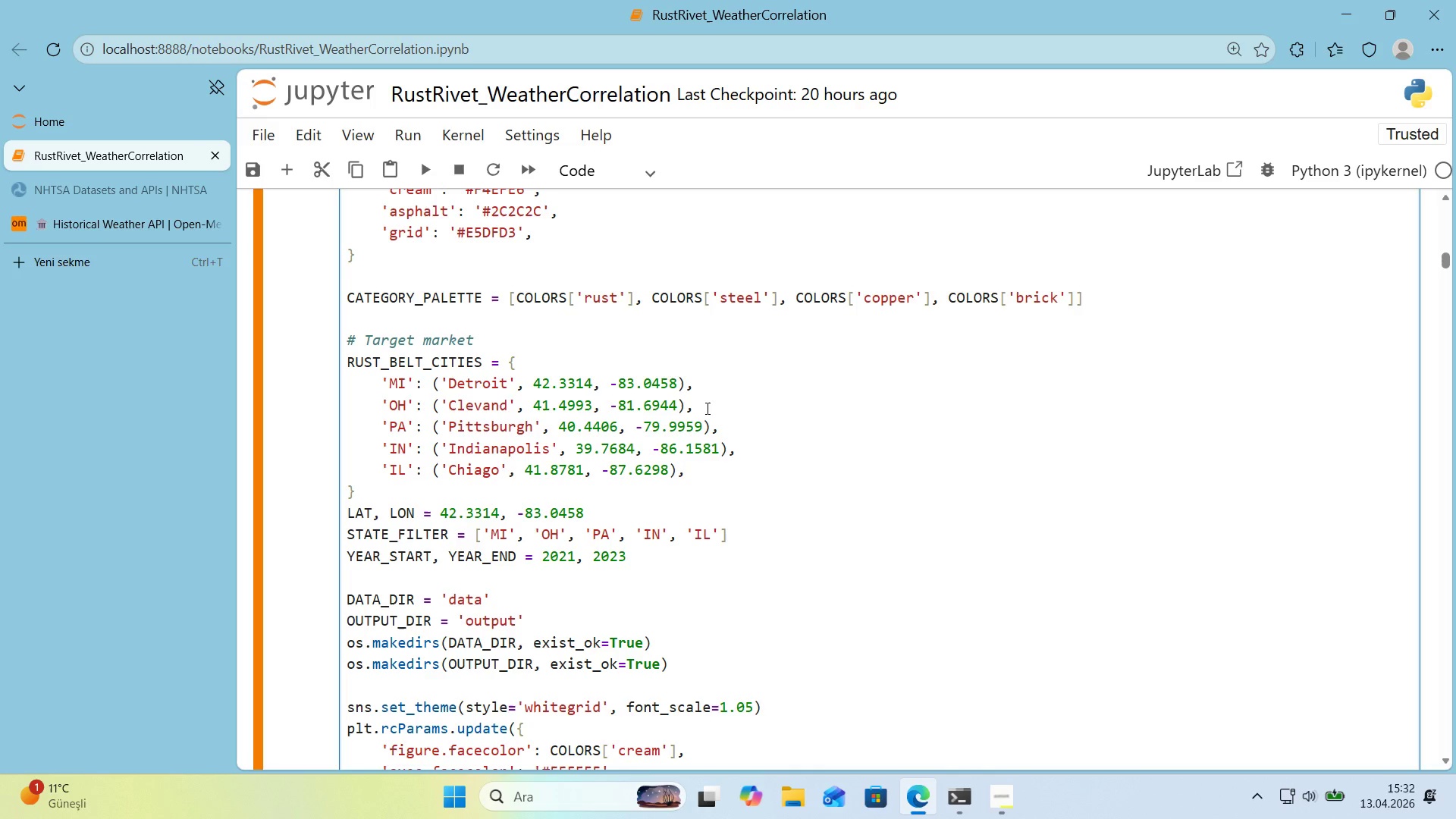 
wait(16.56)
 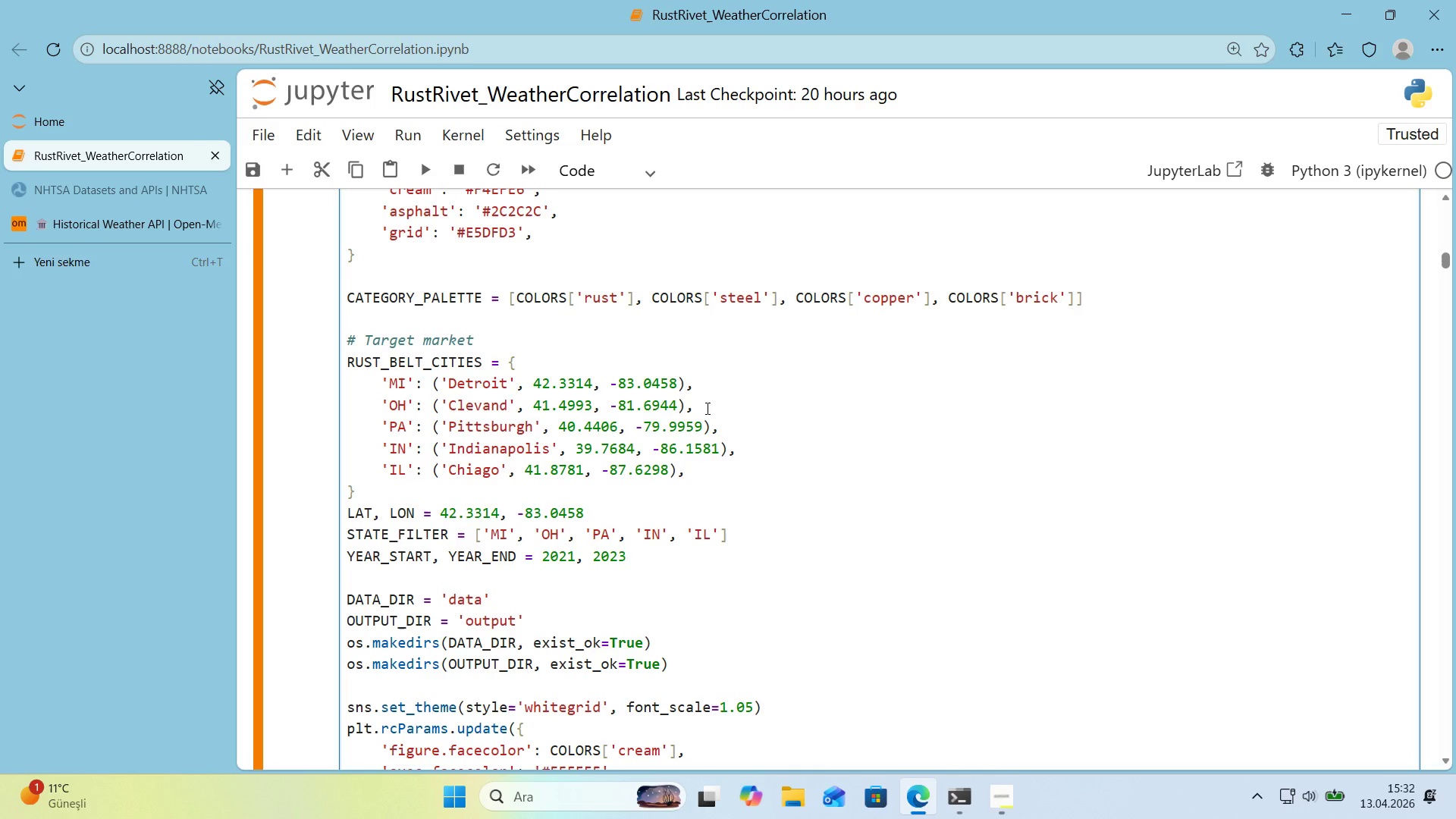 
left_click([500, 496])
 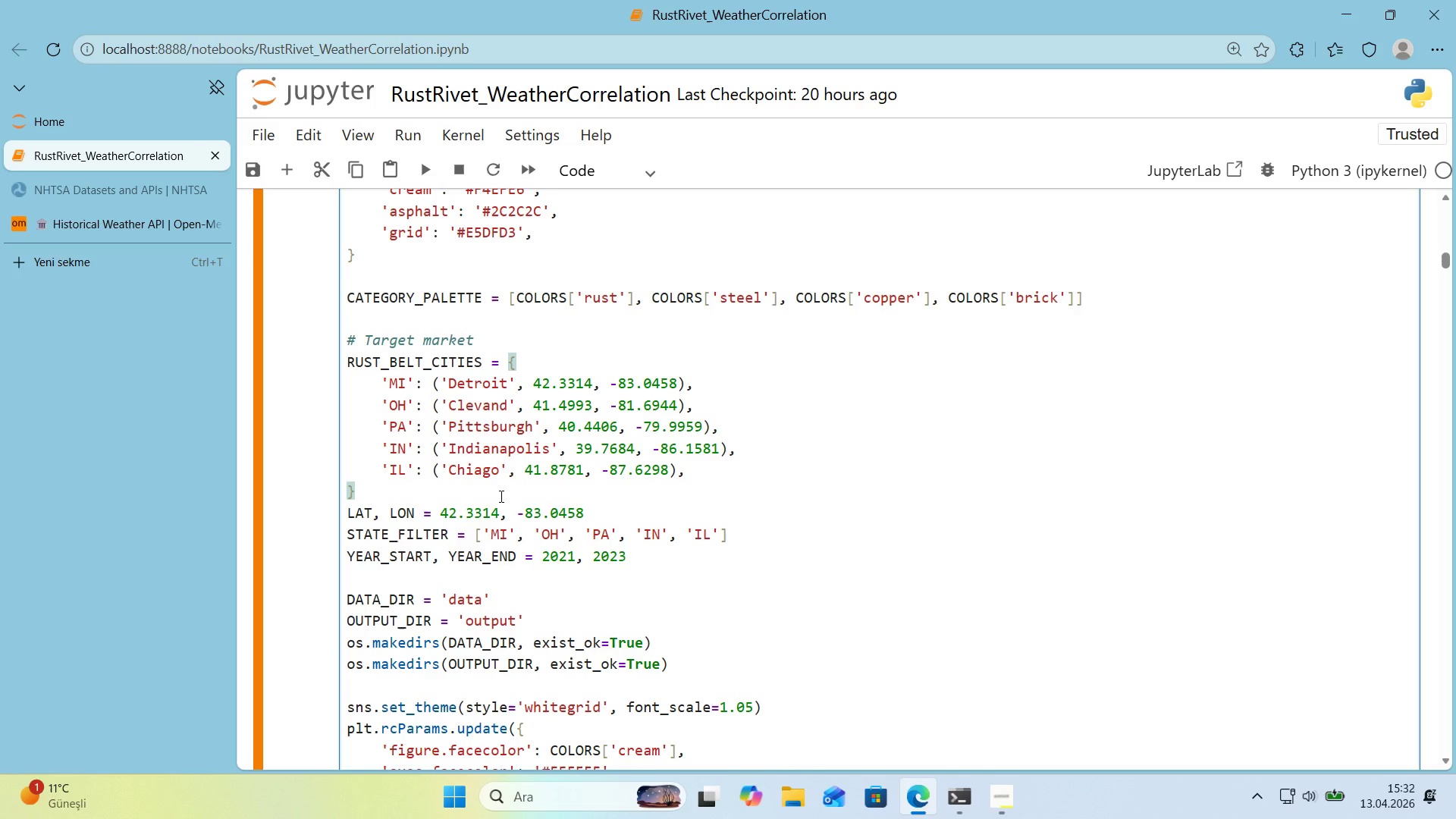 
key(Enter)
 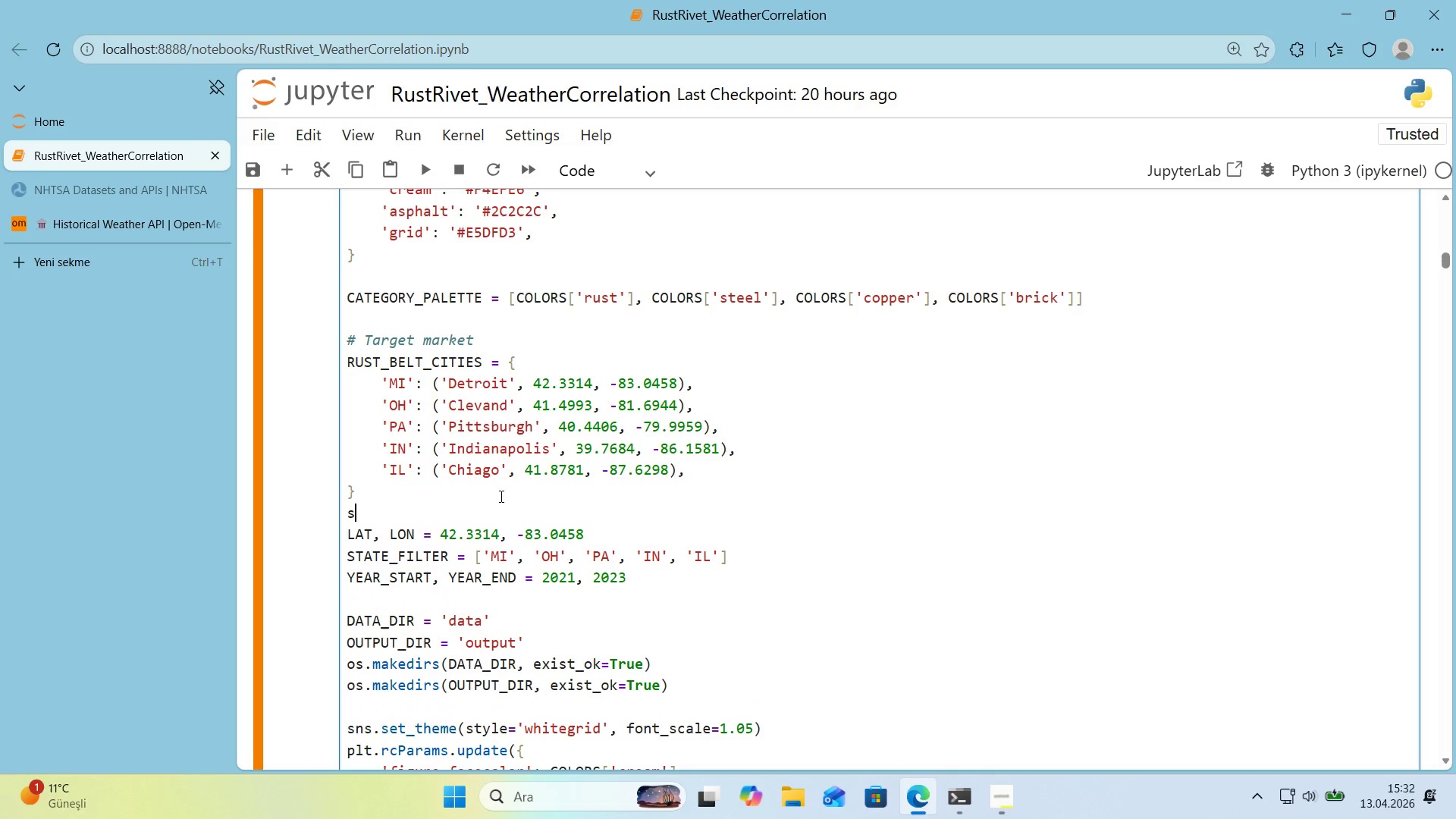 
type(sta)
key(Backspace)
key(Backspace)
key(Backspace)
type(STATE_FILTER ) l'st*()
 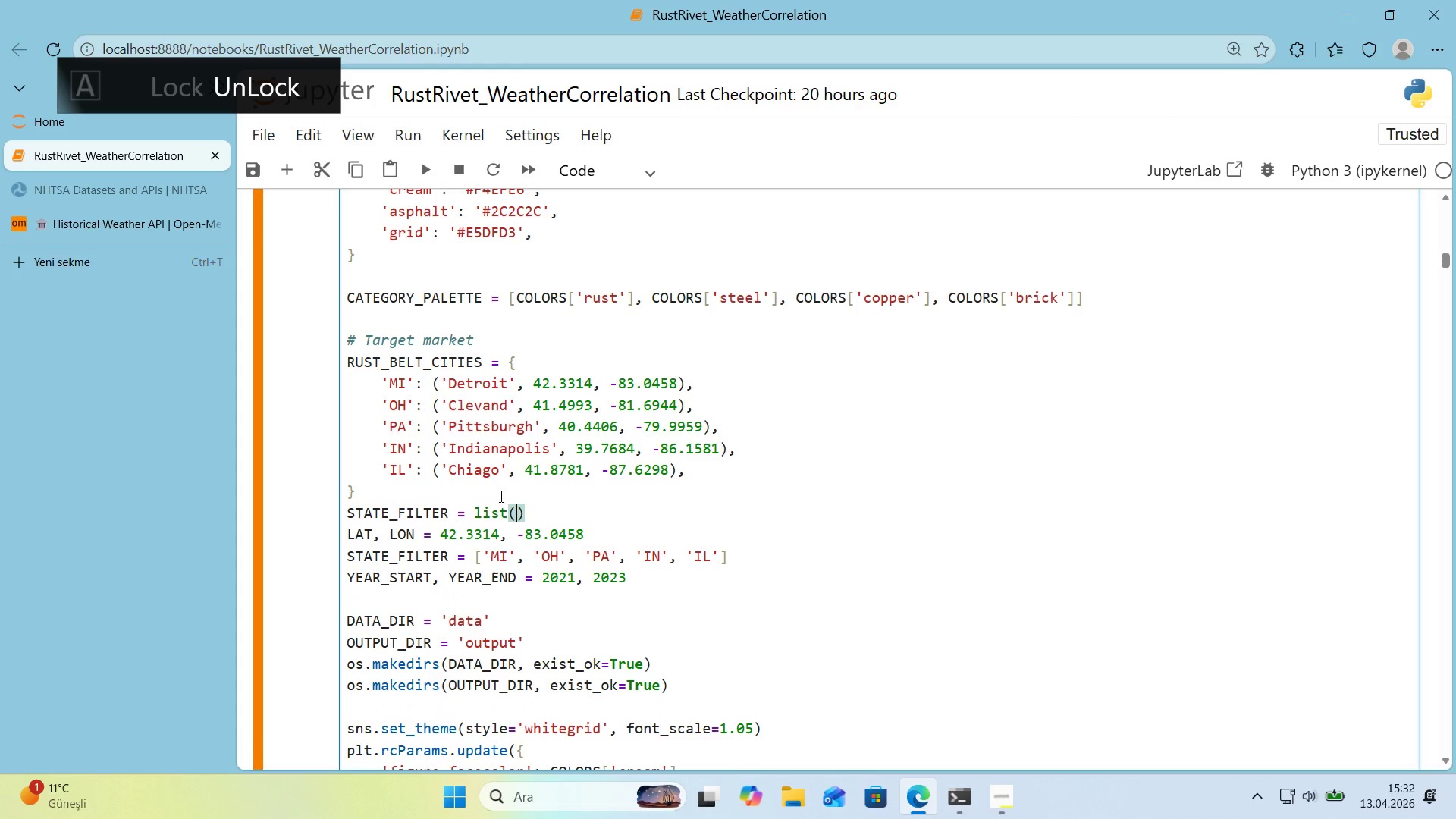 
 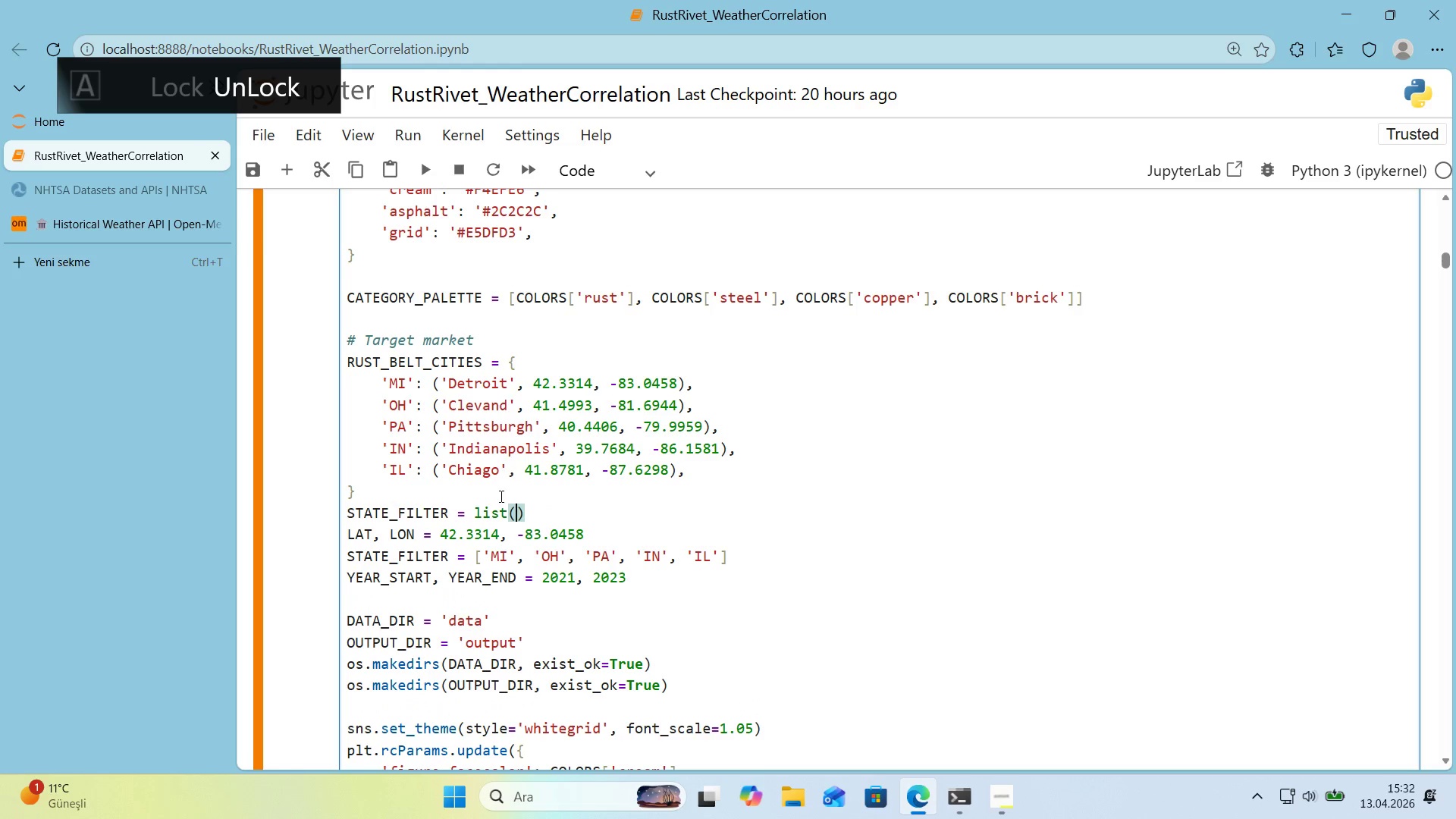 
key(ArrowLeft)
 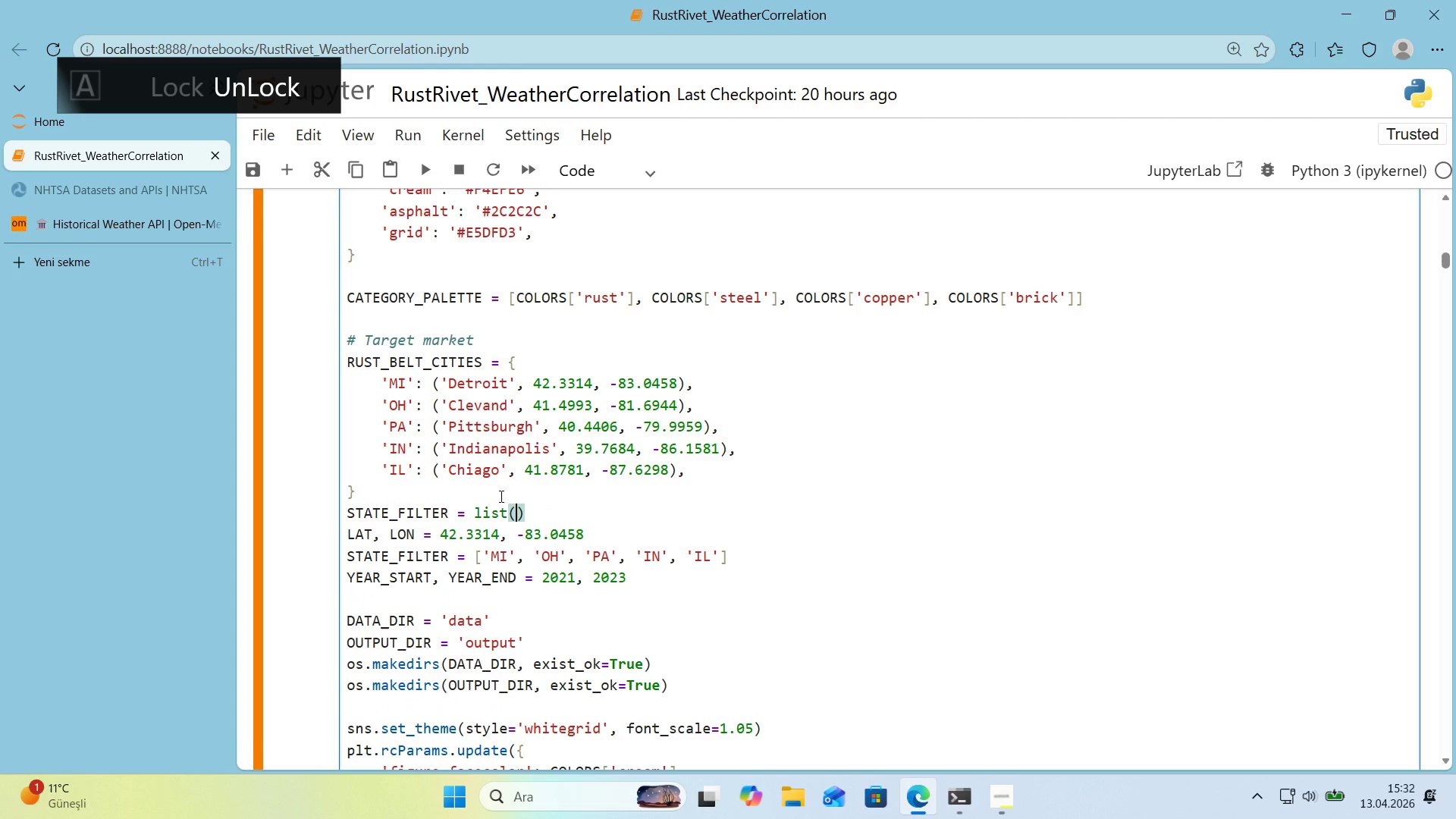 
type(RUST_BBELT)
key(Backspace)
key(Backspace)
key(Backspace)
key(Backspace)
type(ELT_CITIES.keys*()
 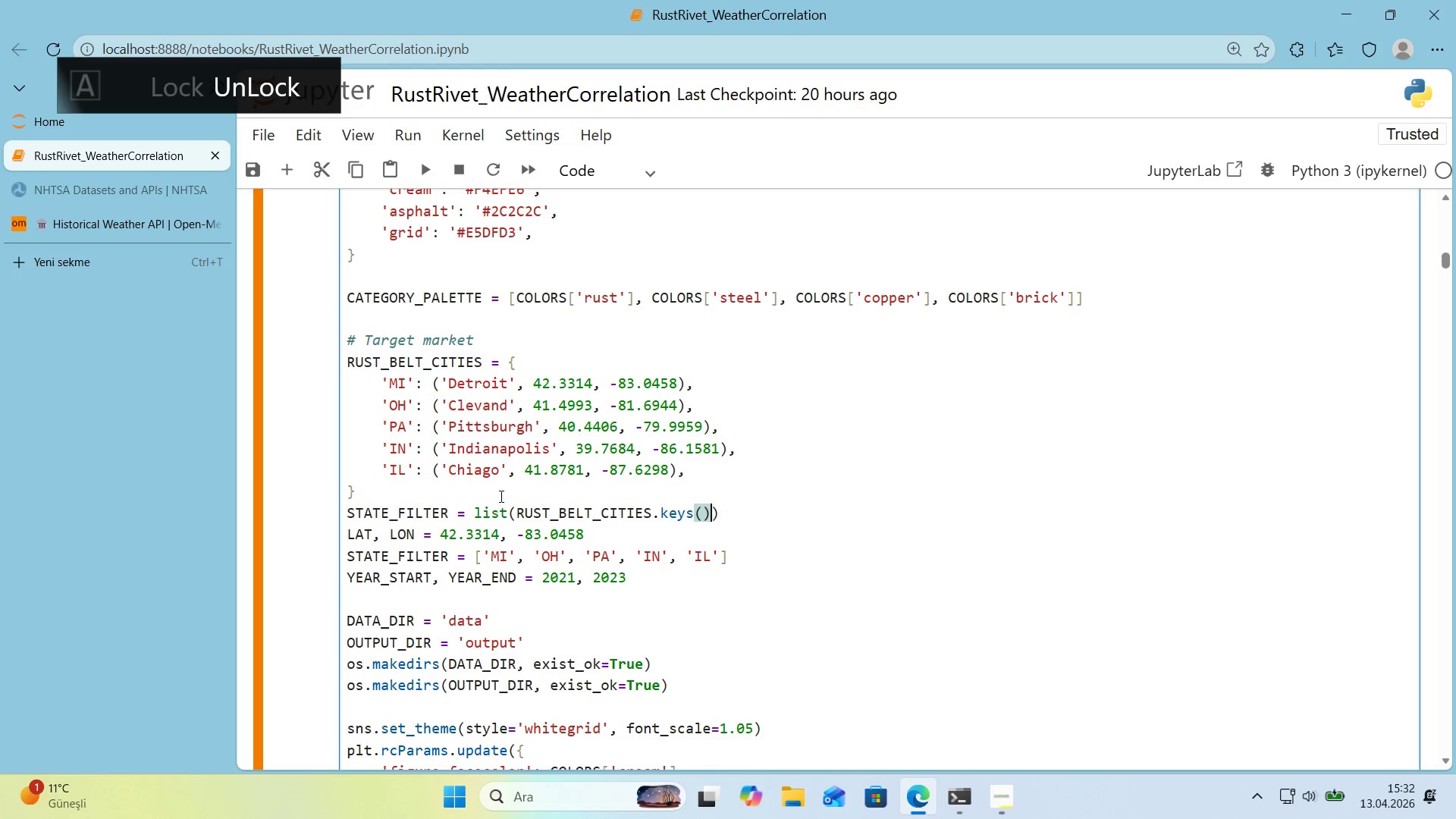 
left_click_drag(start_coordinate=[742, 551], to_coordinate=[325, 557])
 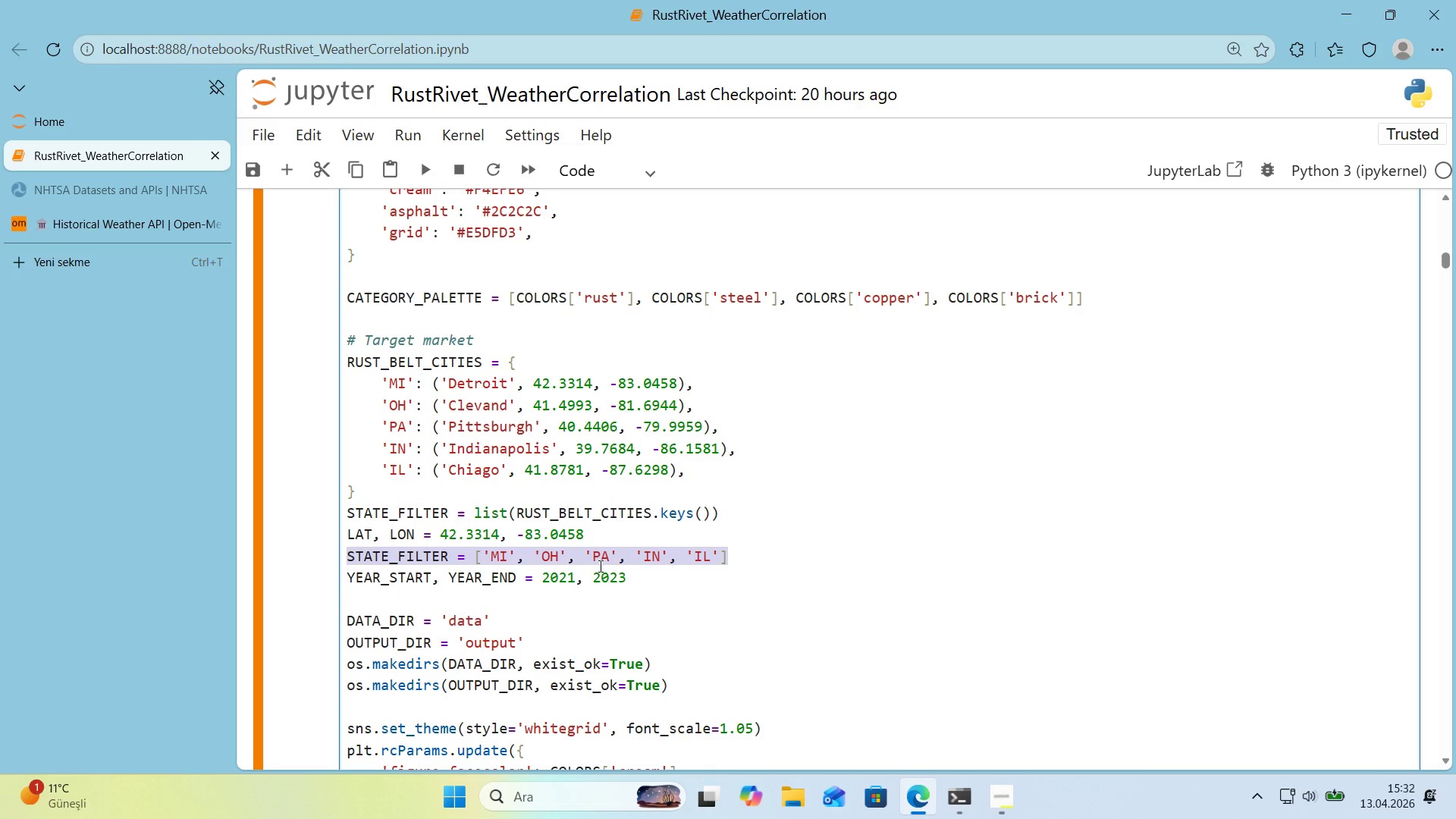 
key(Backspace)
 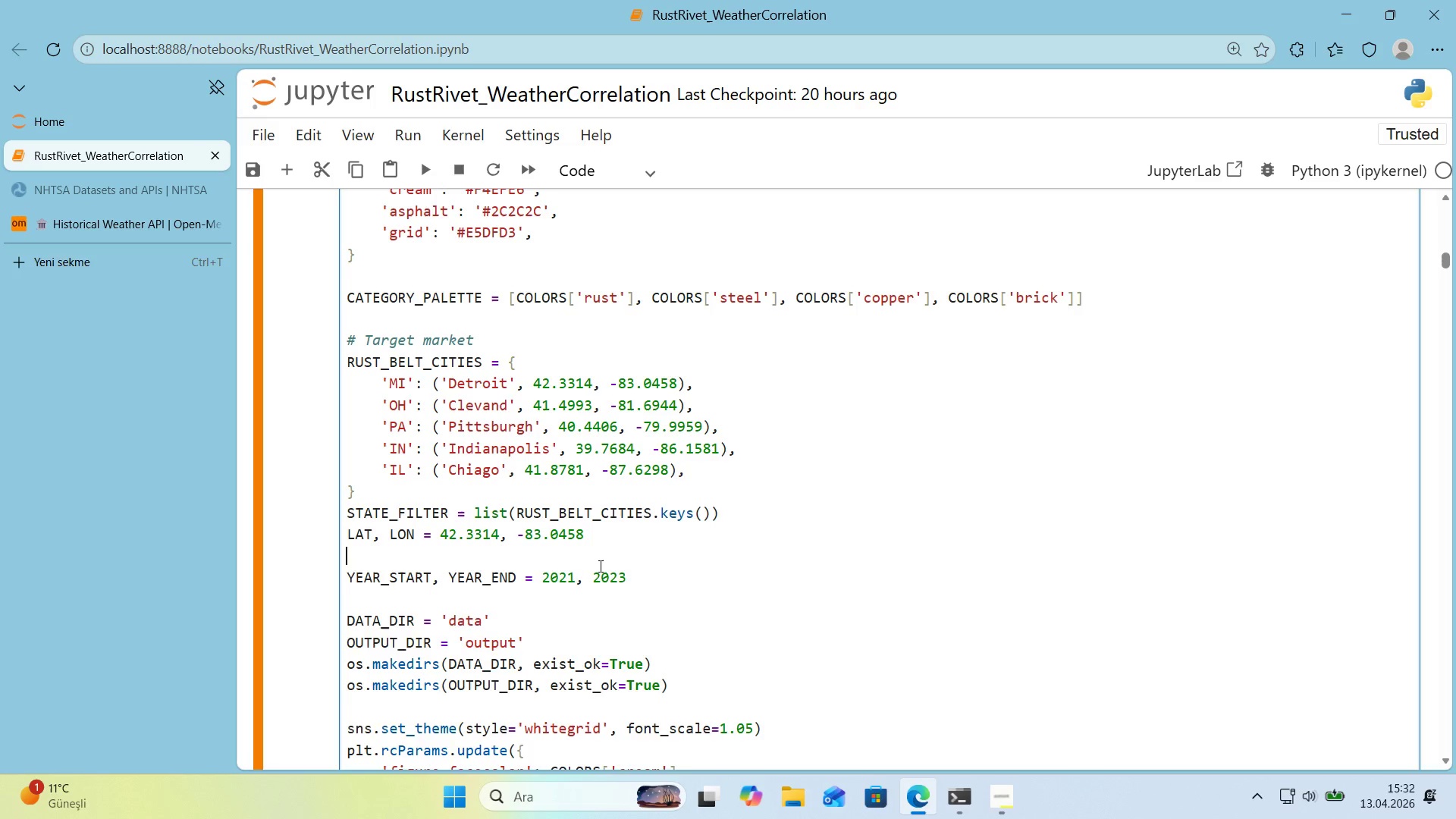 
key(Backspace)
 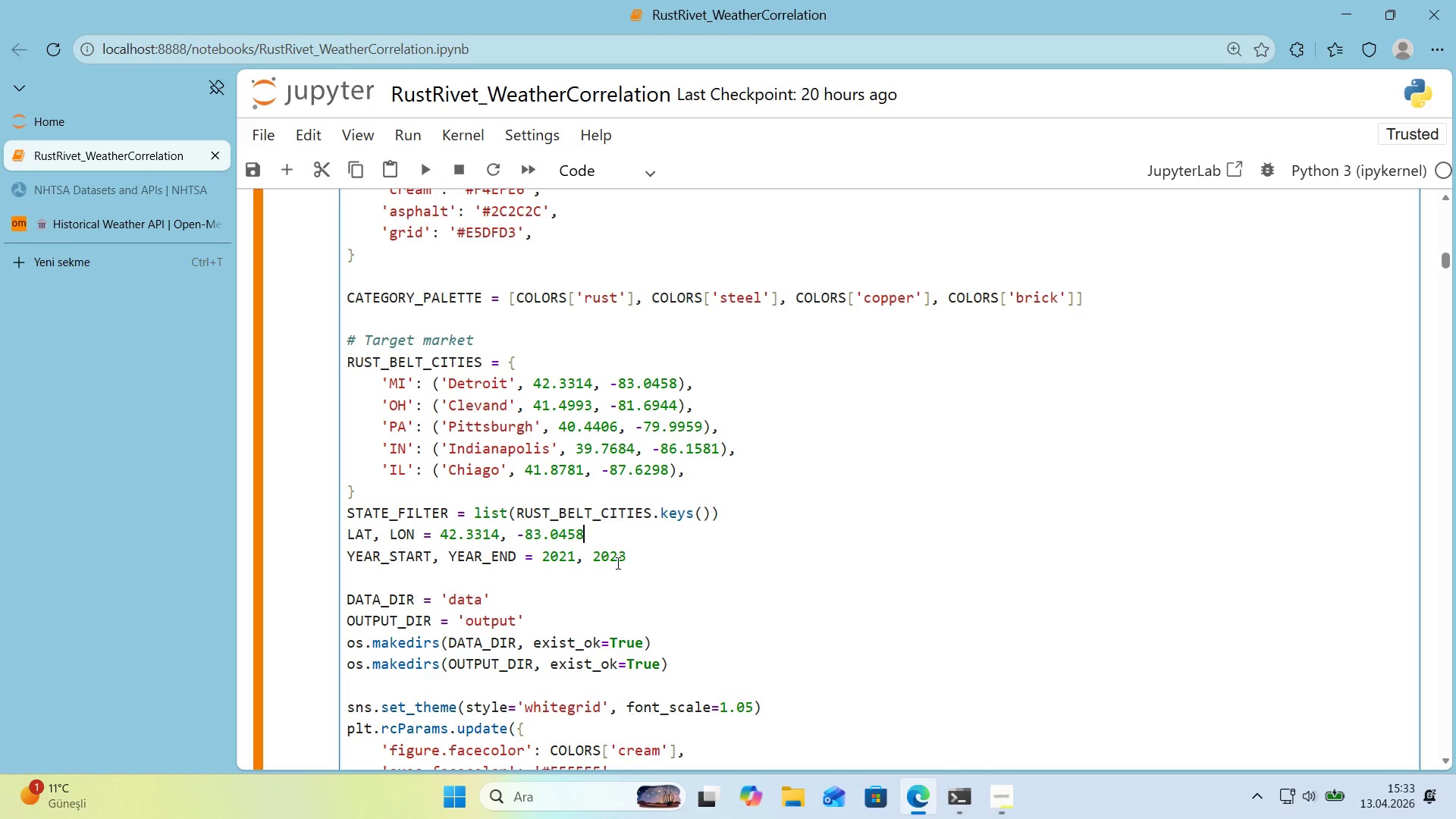 
wait(33.22)
 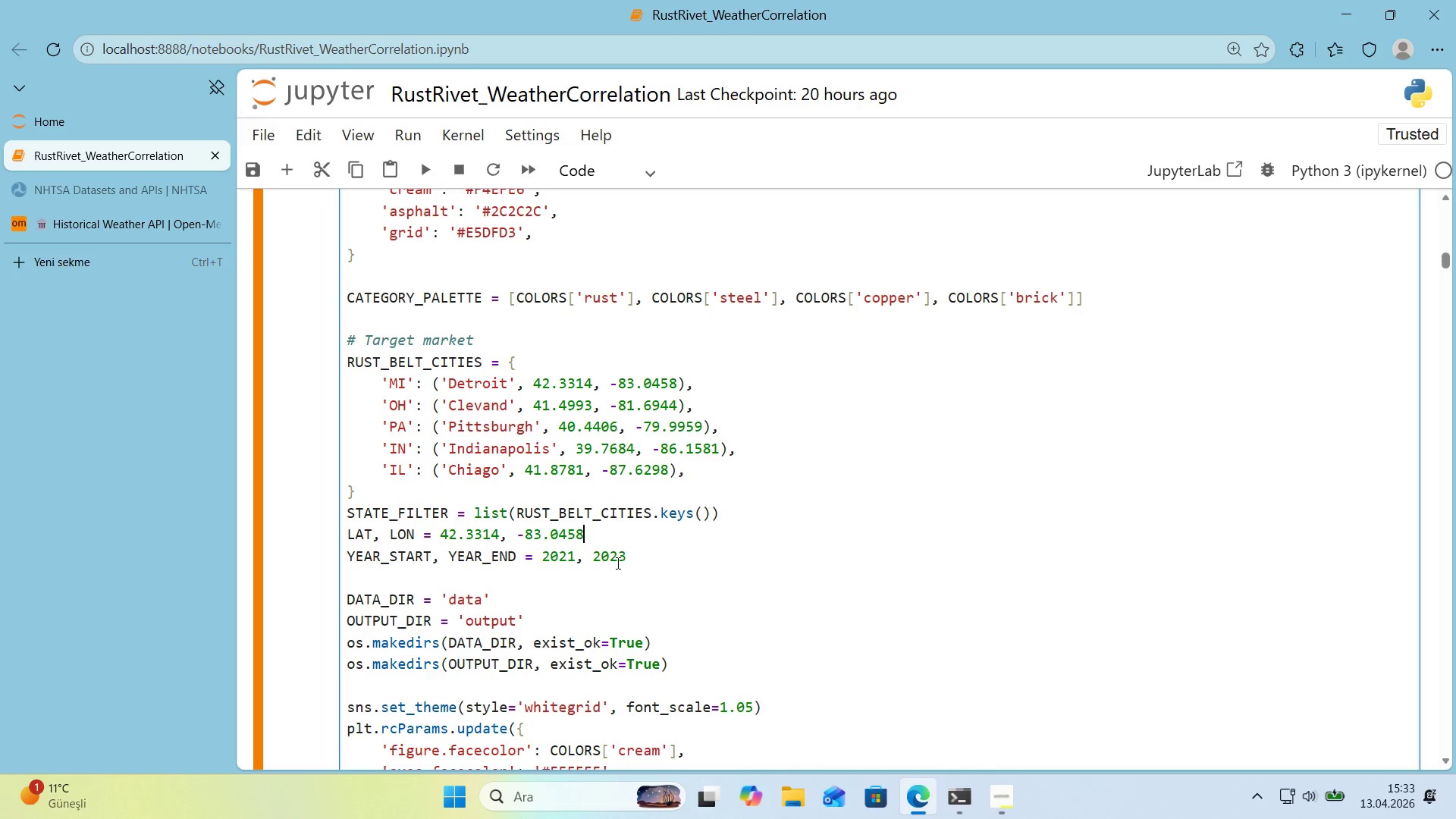 
left_click([484, 406])
 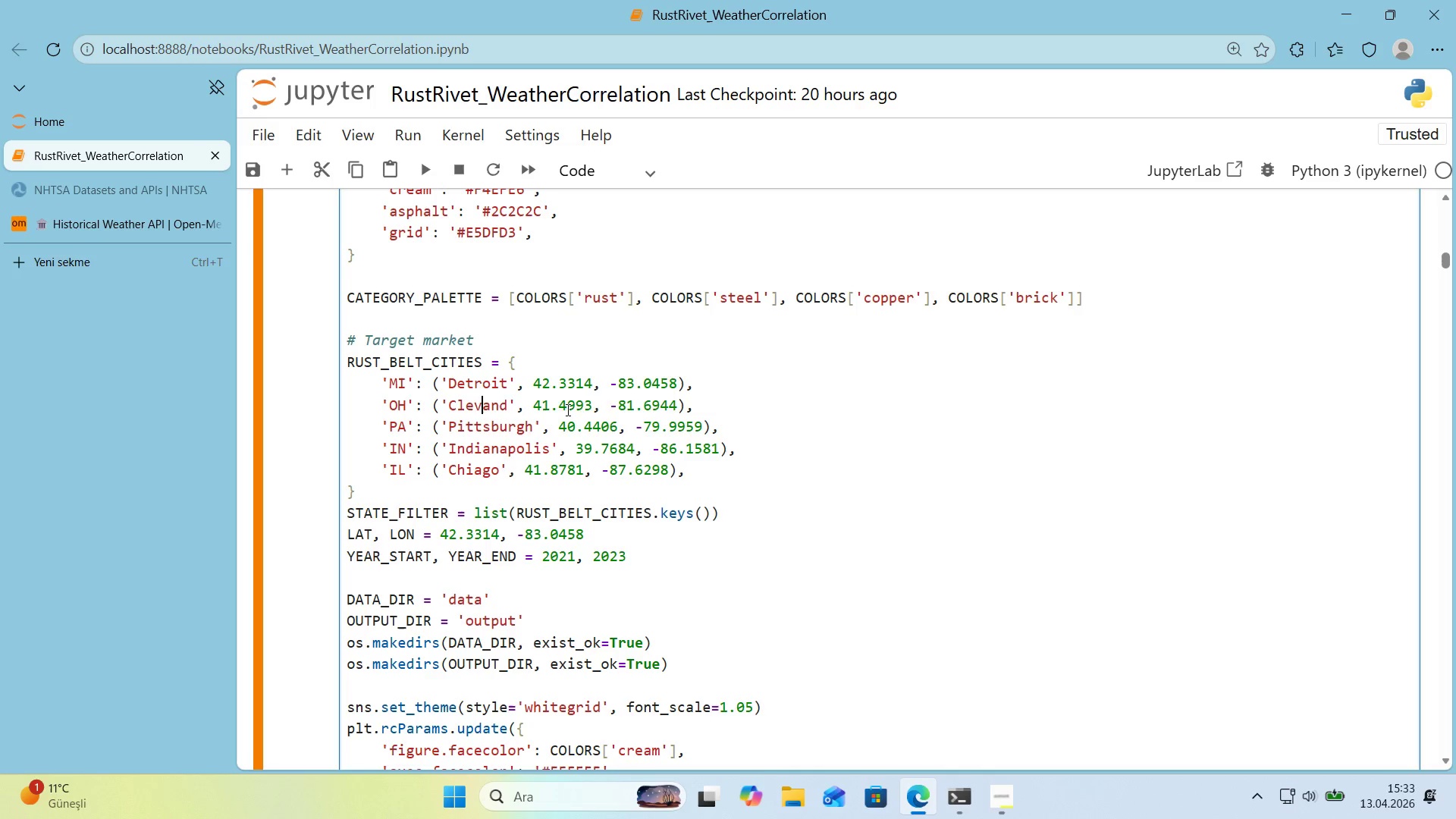 
type(el)
 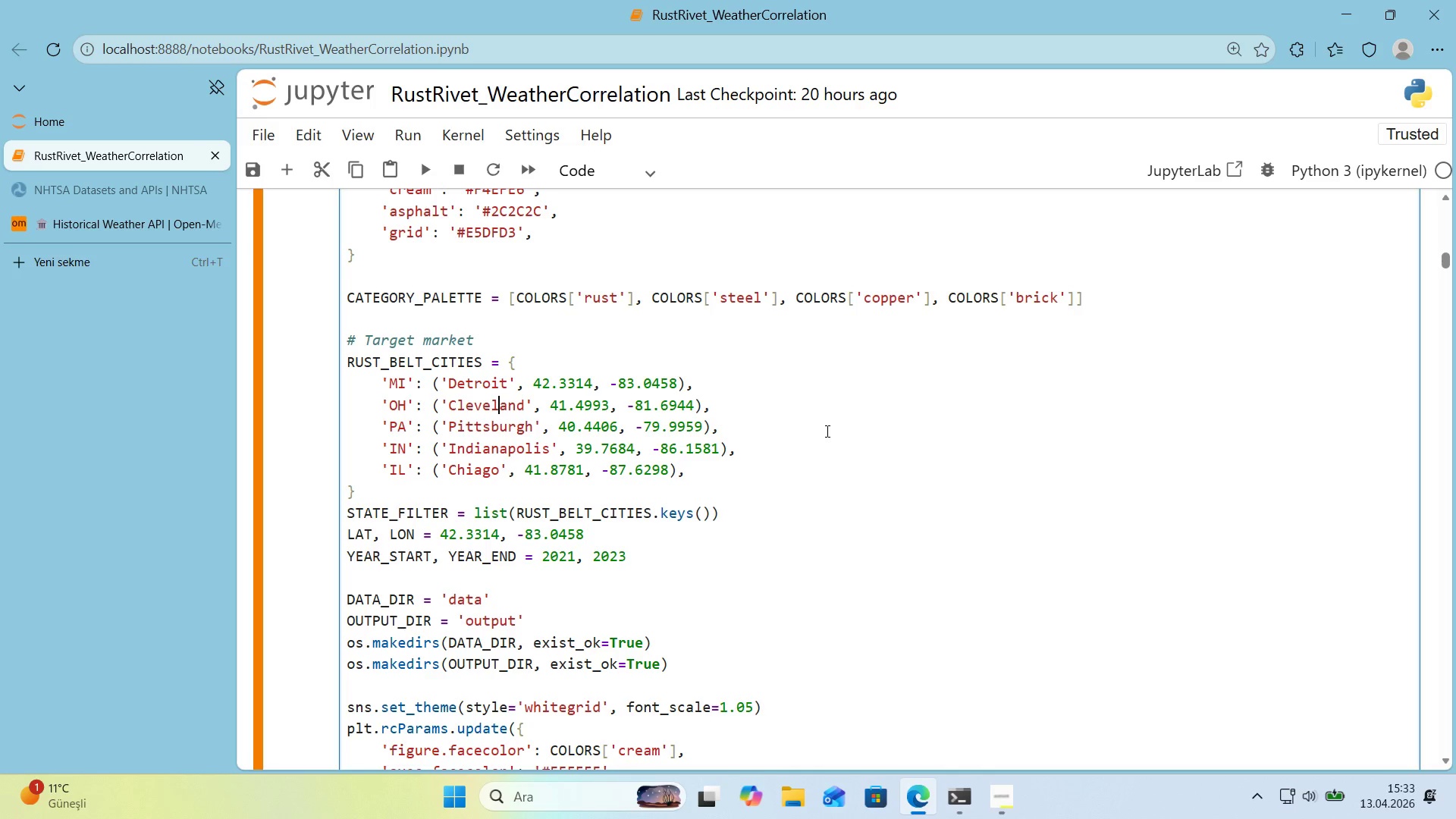 
wait(14.83)
 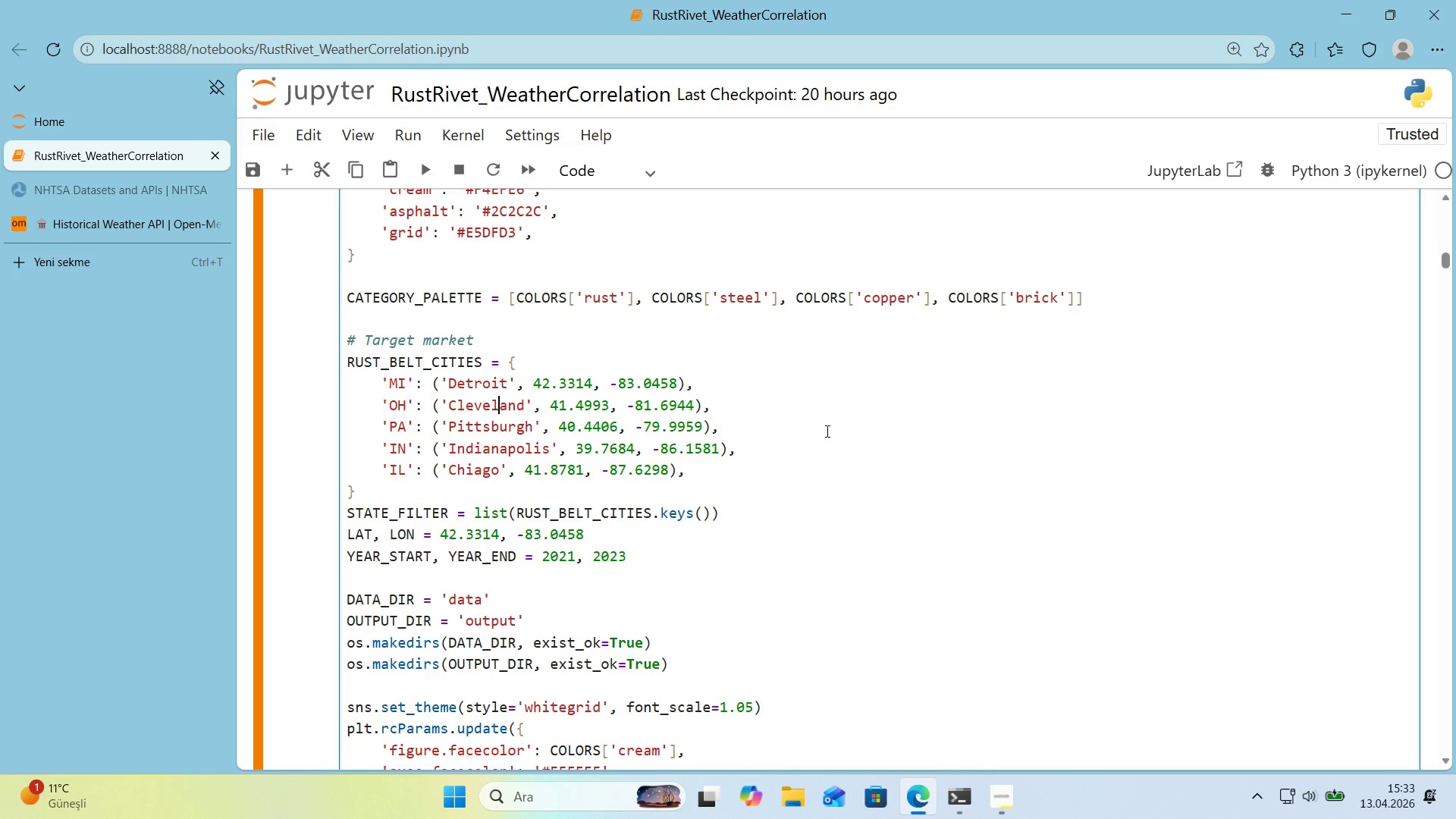 
left_click([475, 472])
 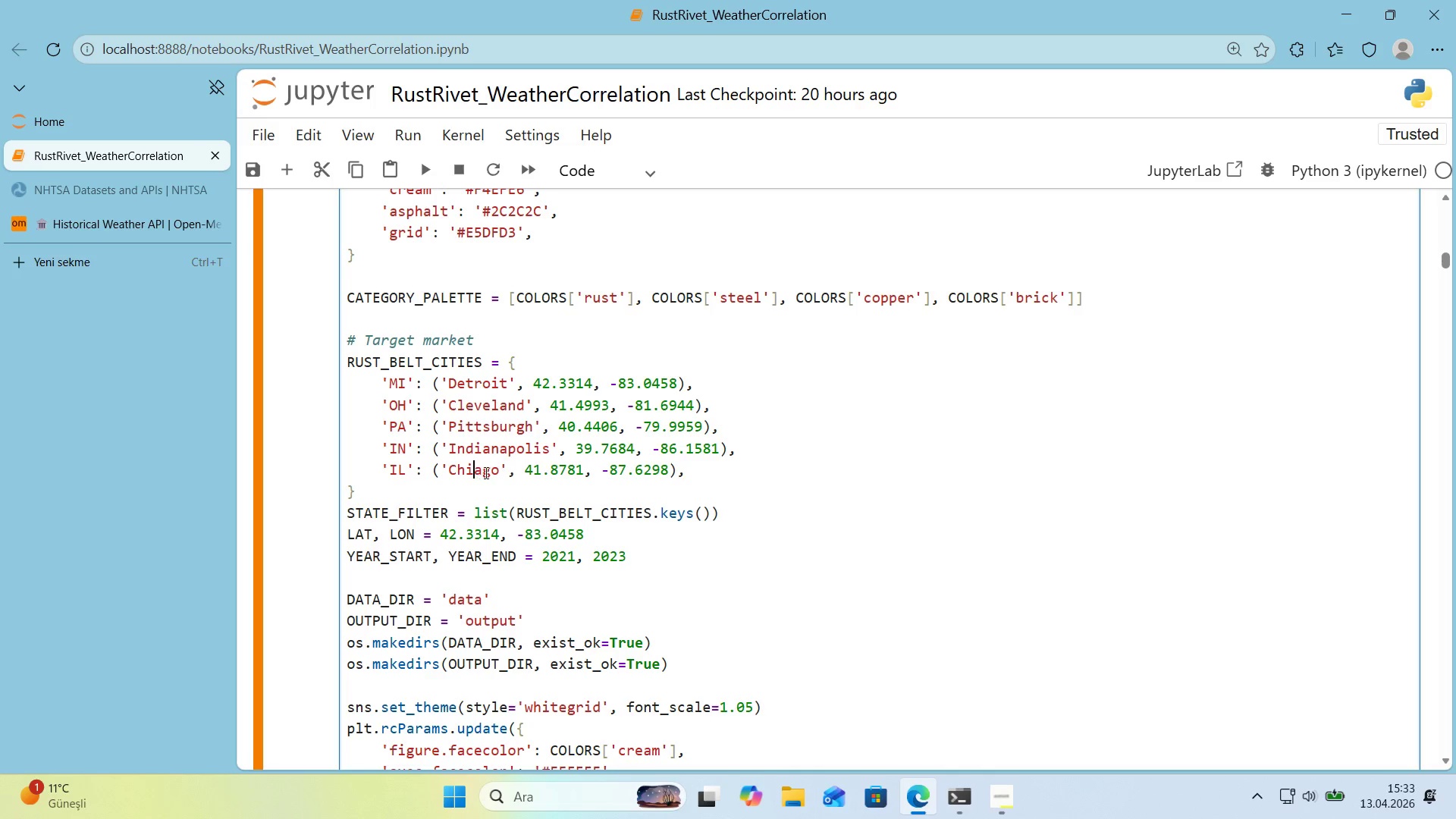 
key(C)
 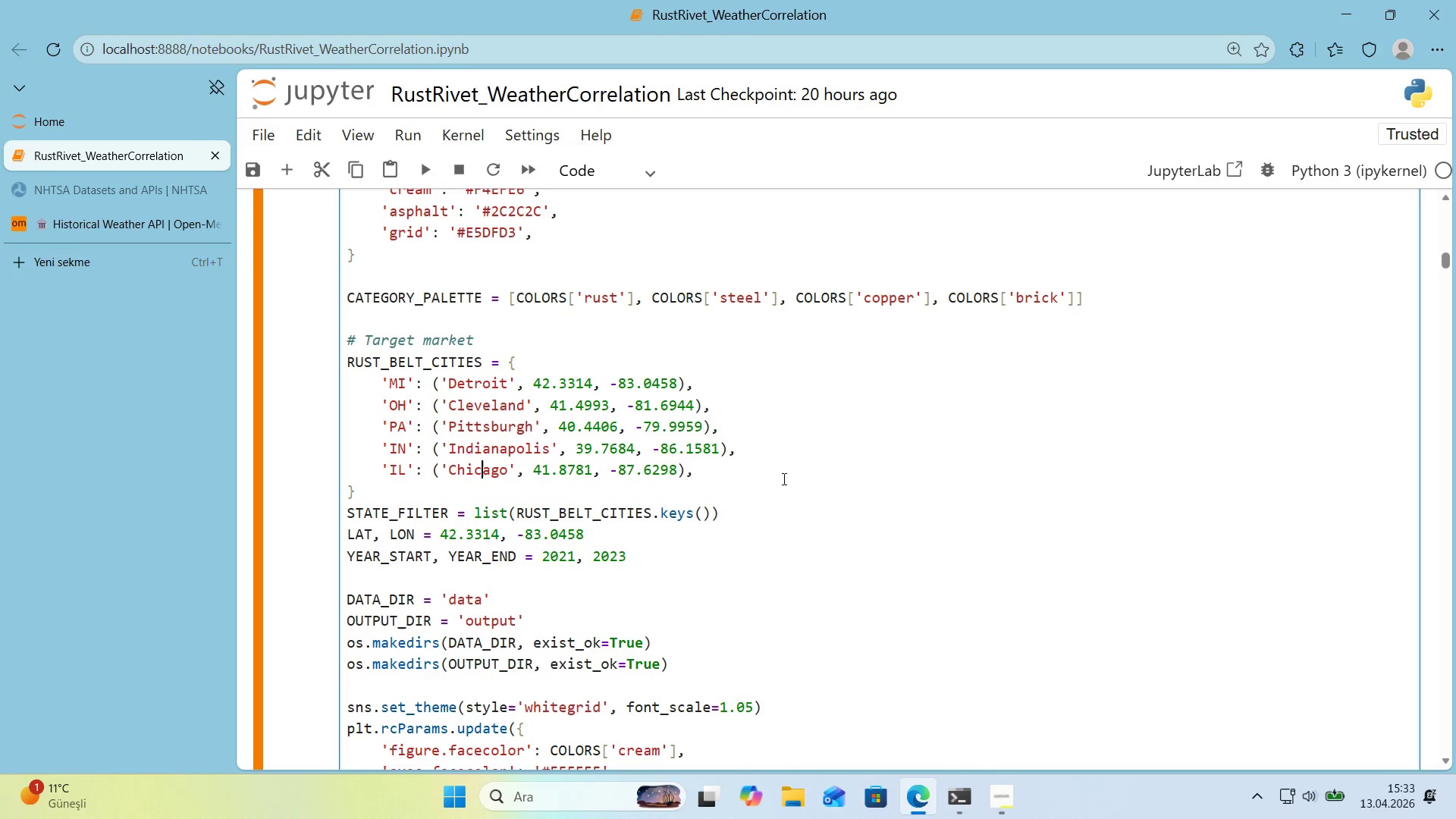 
wait(30.97)
 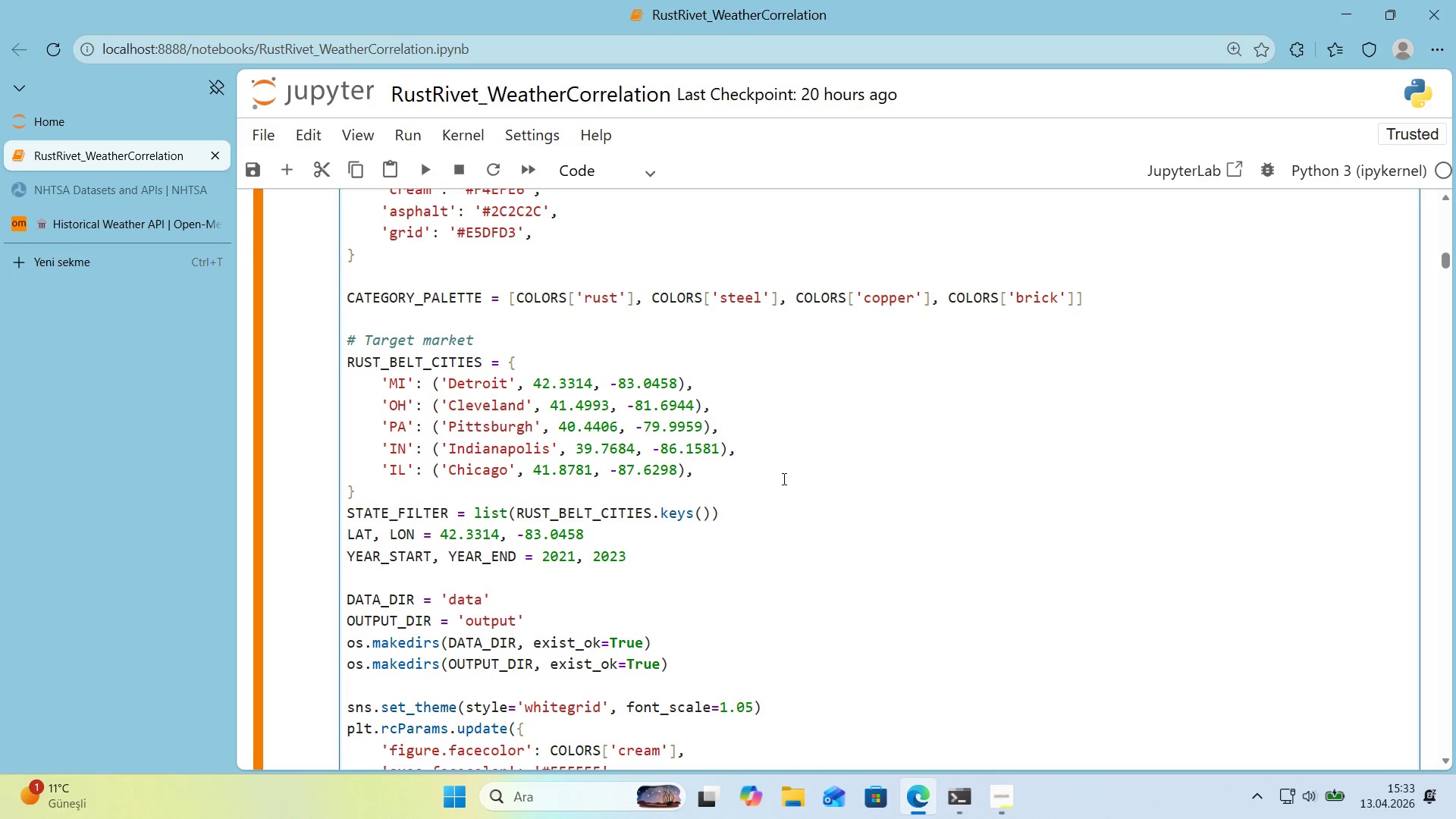 
key(Shift+Enter)
 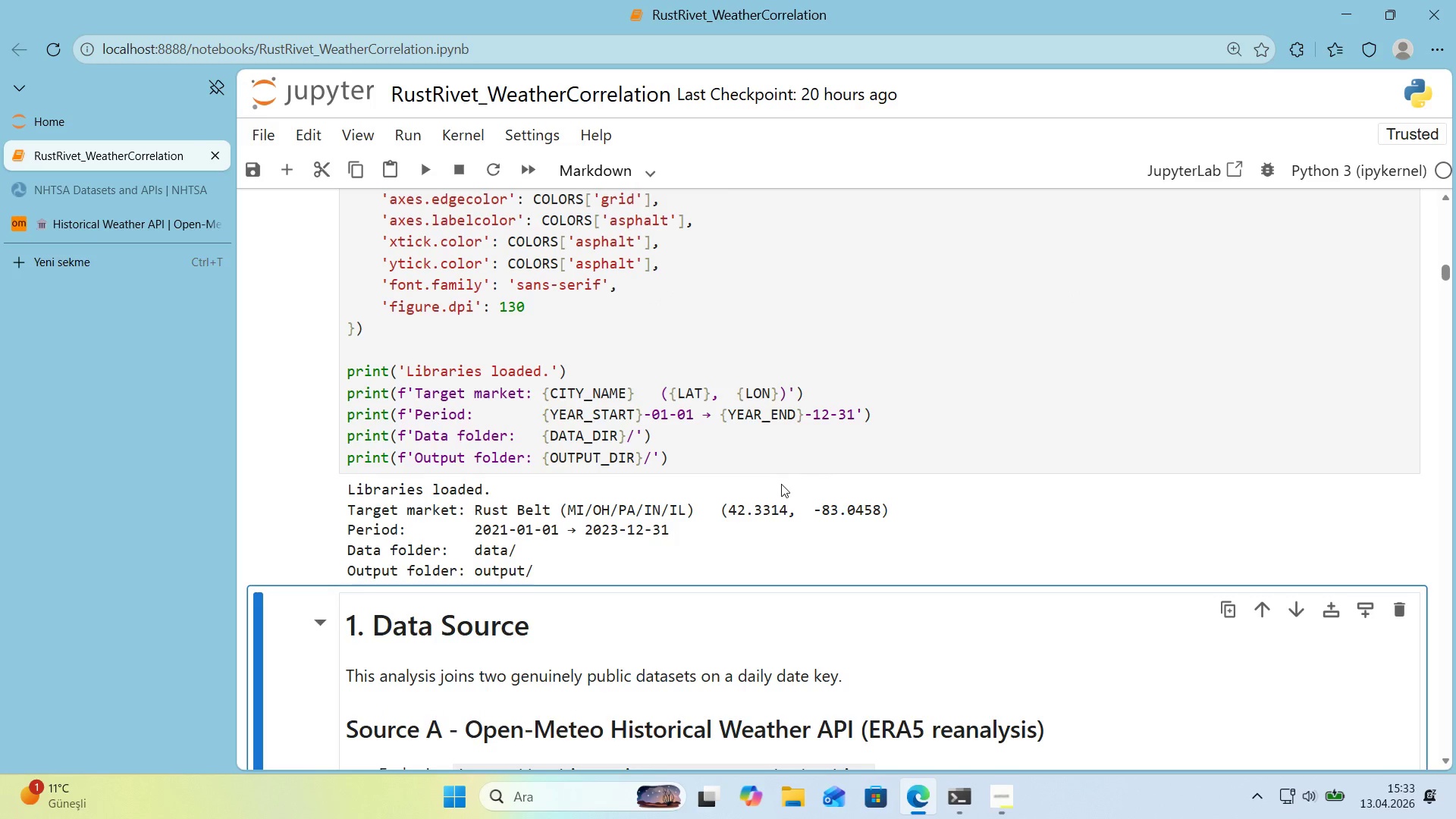 
scroll: coordinate [781, 484], scroll_direction: down, amount: 5.0
 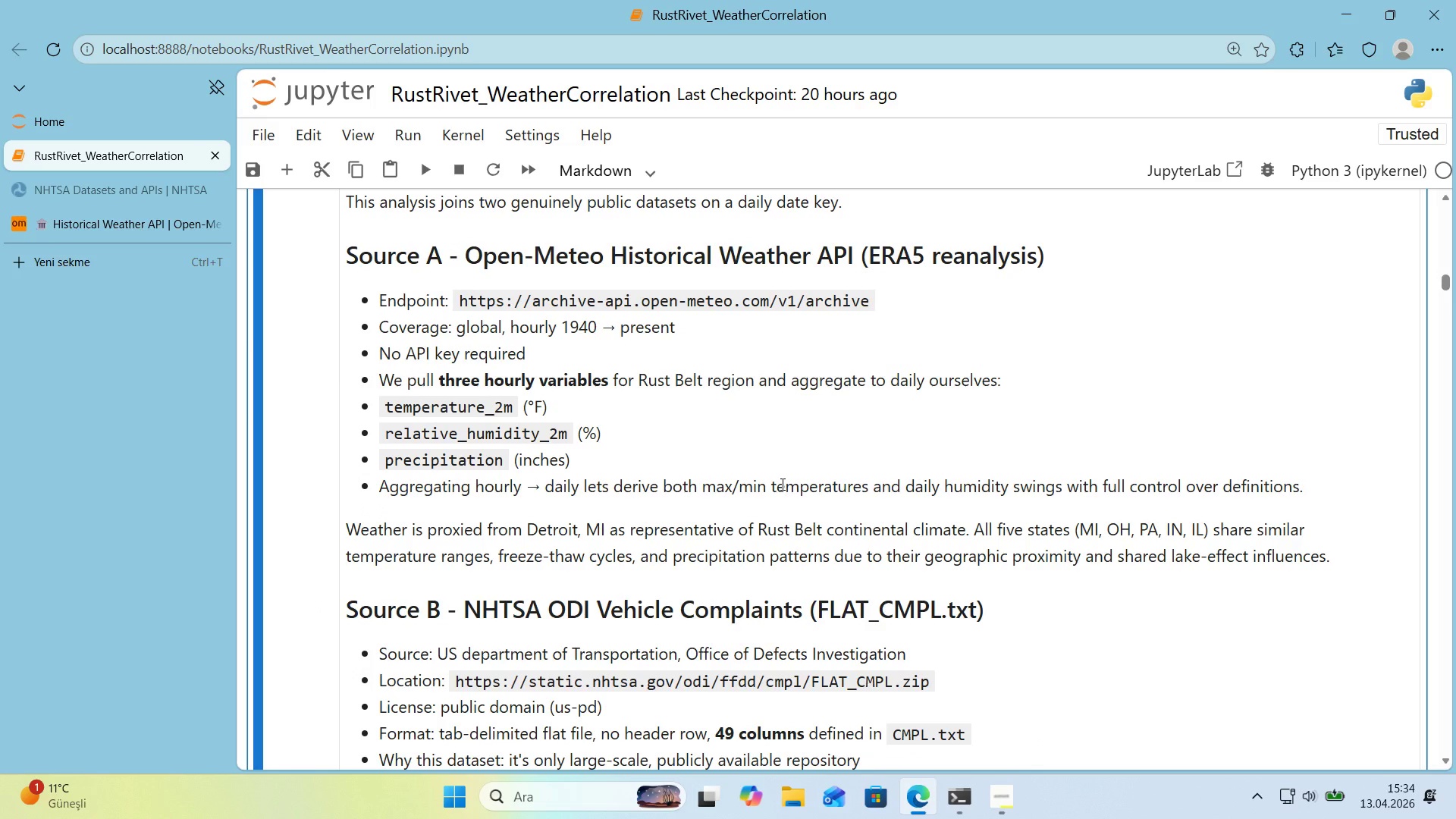 
wait(6.34)
 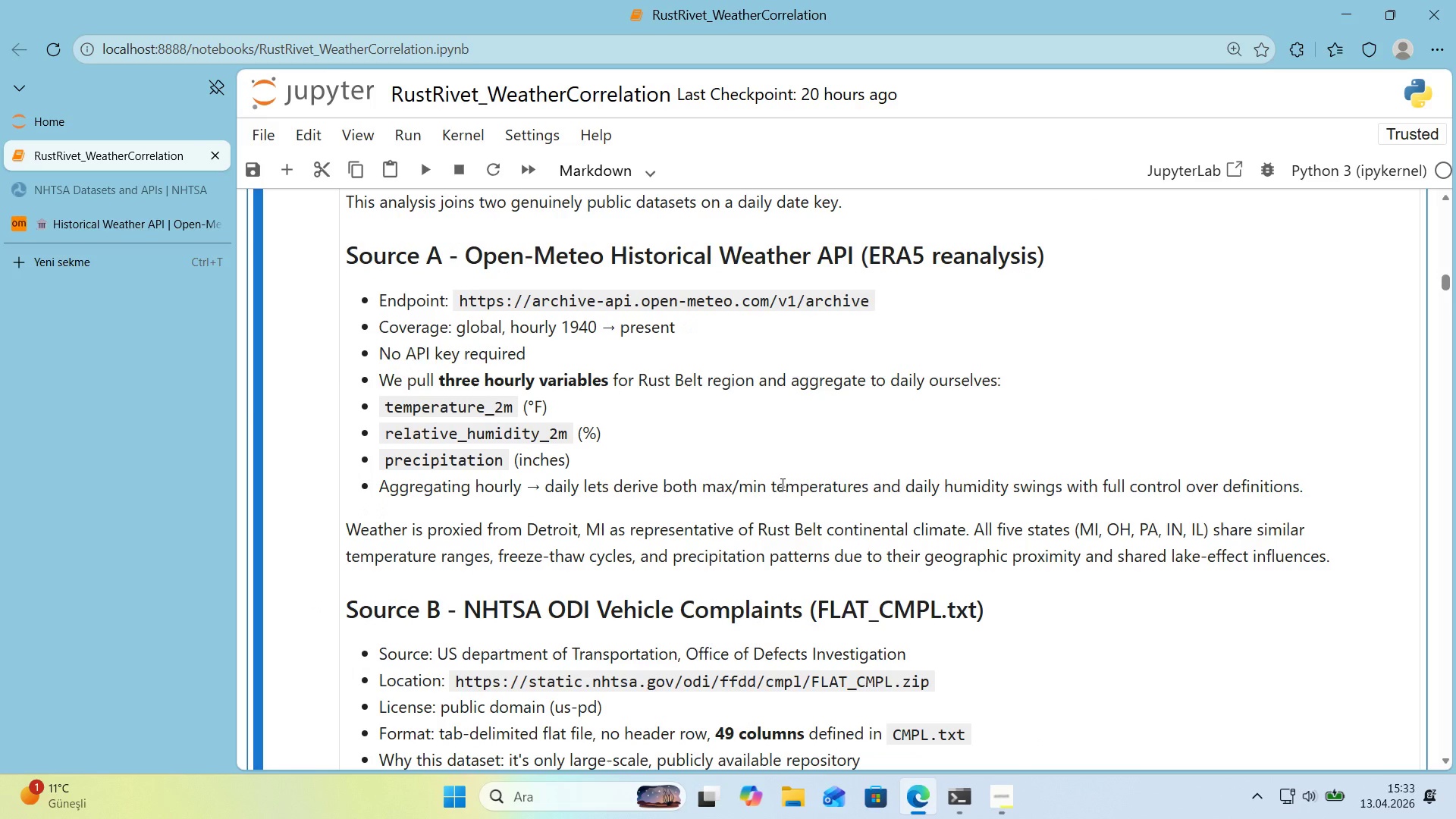 
scroll: coordinate [781, 484], scroll_direction: down, amount: 10.0
 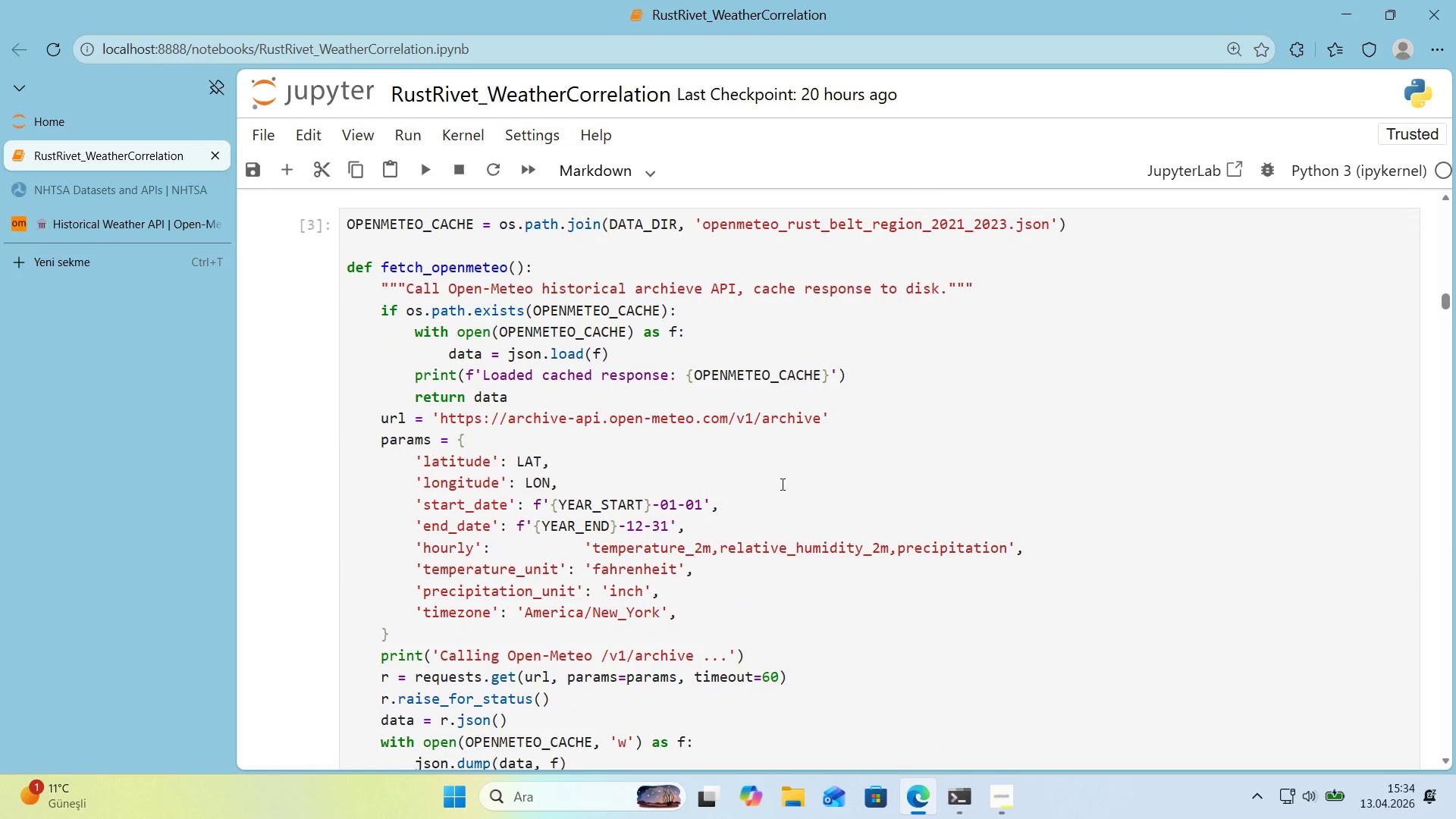 
wait(8.4)
 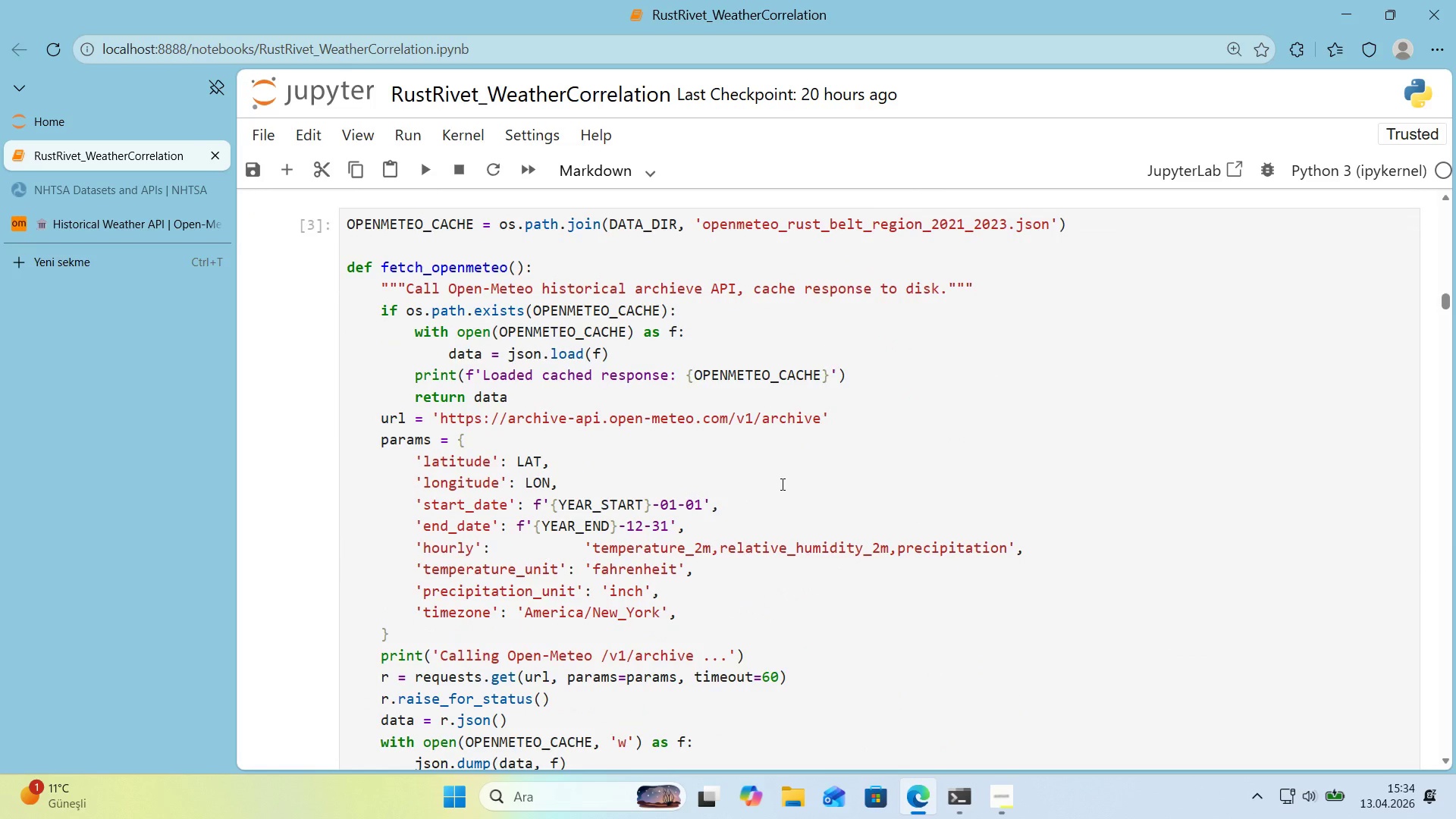 
scroll: coordinate [776, 483], scroll_direction: down, amount: 2.0
 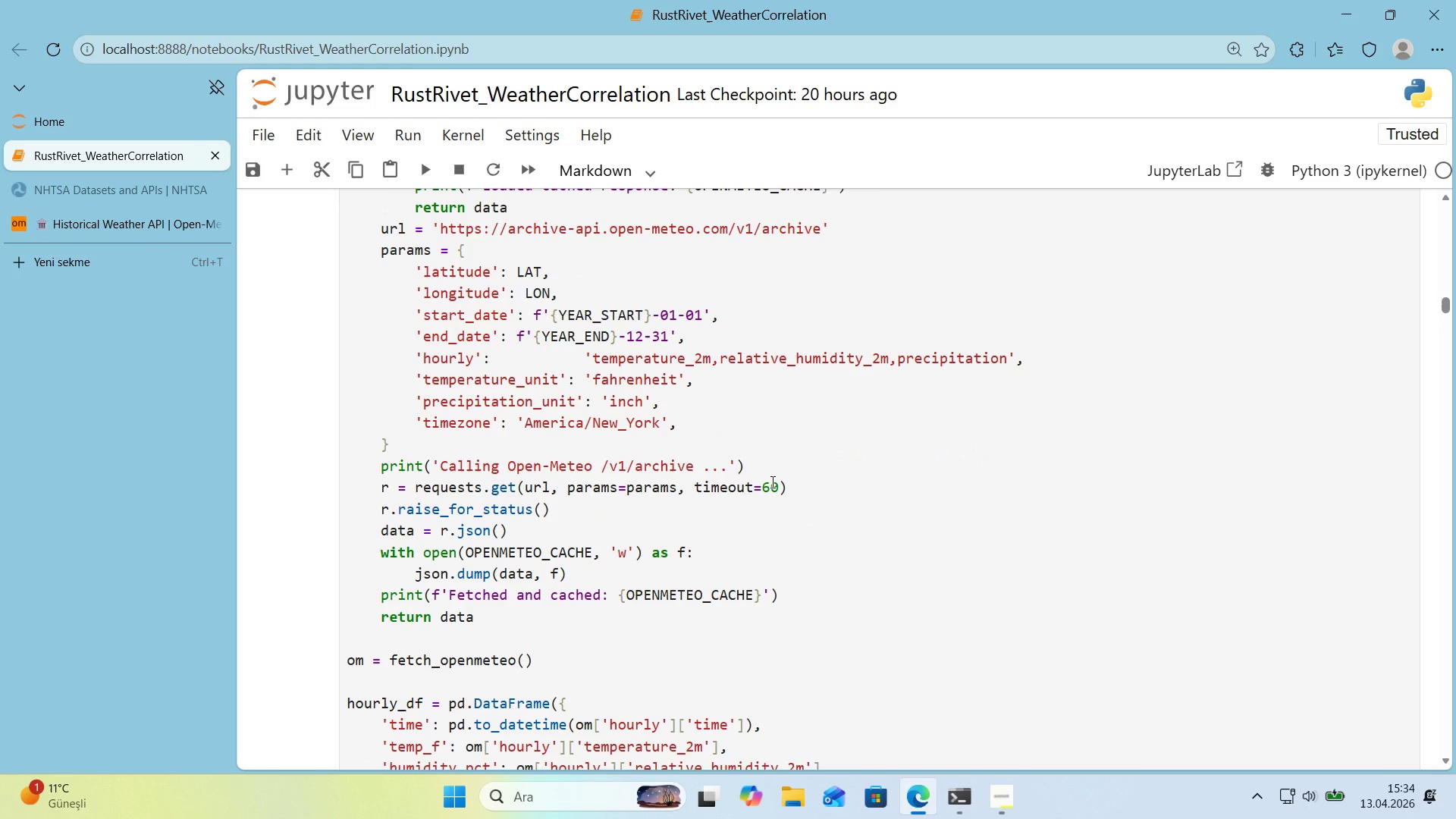 
wait(8.32)
 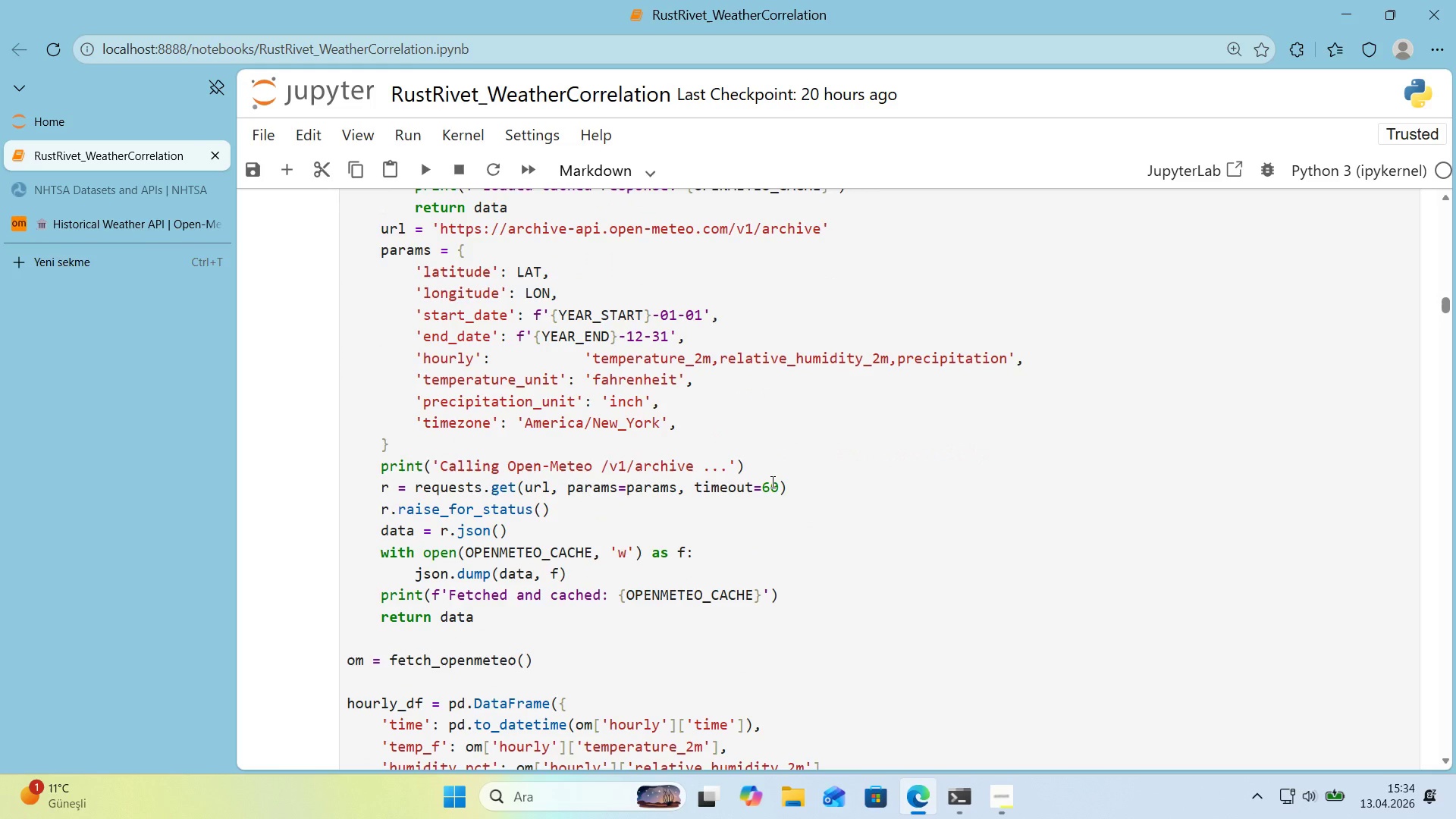 
scroll: coordinate [768, 483], scroll_direction: up, amount: 3.0
 